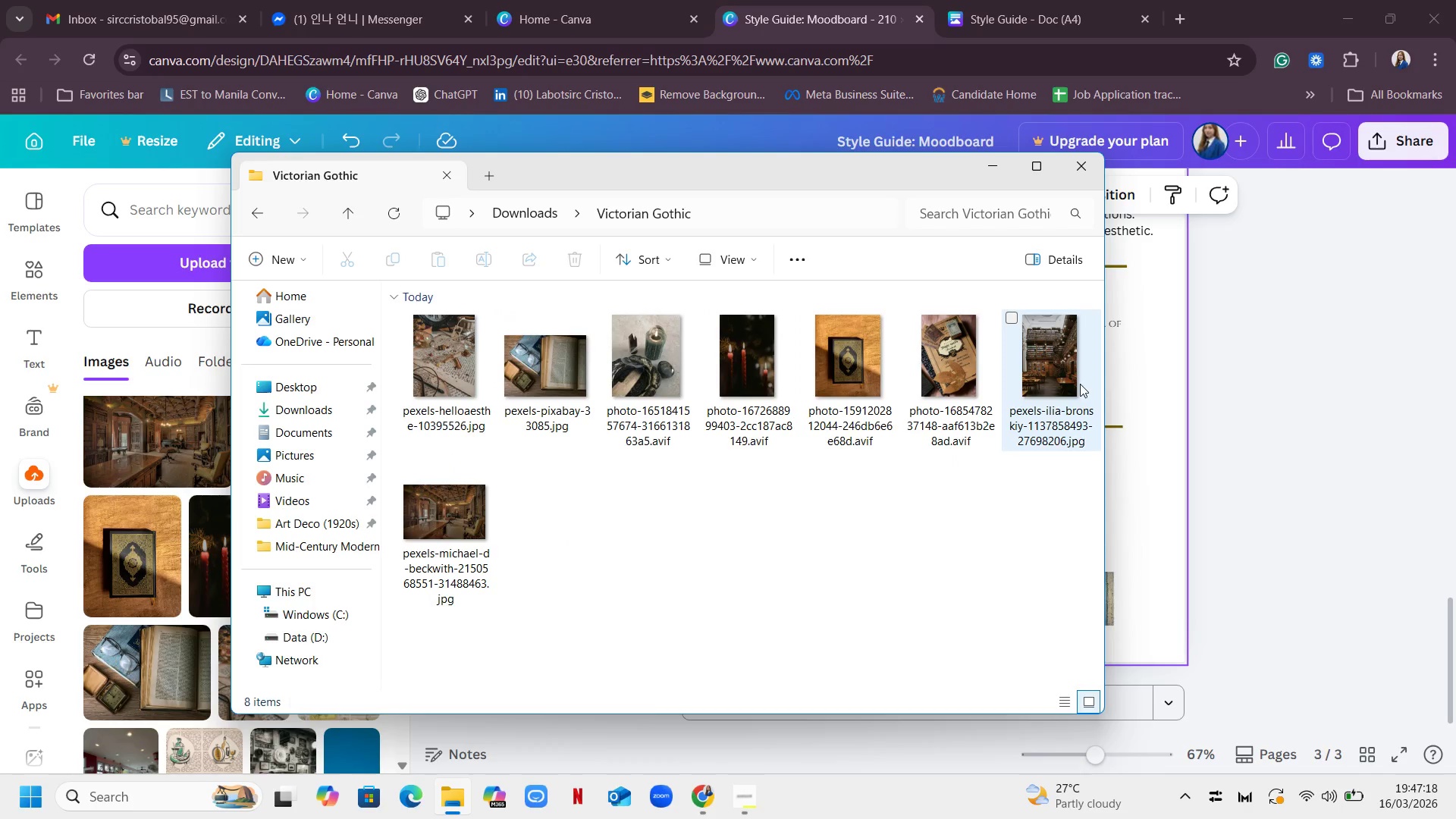 
wait(8.02)
 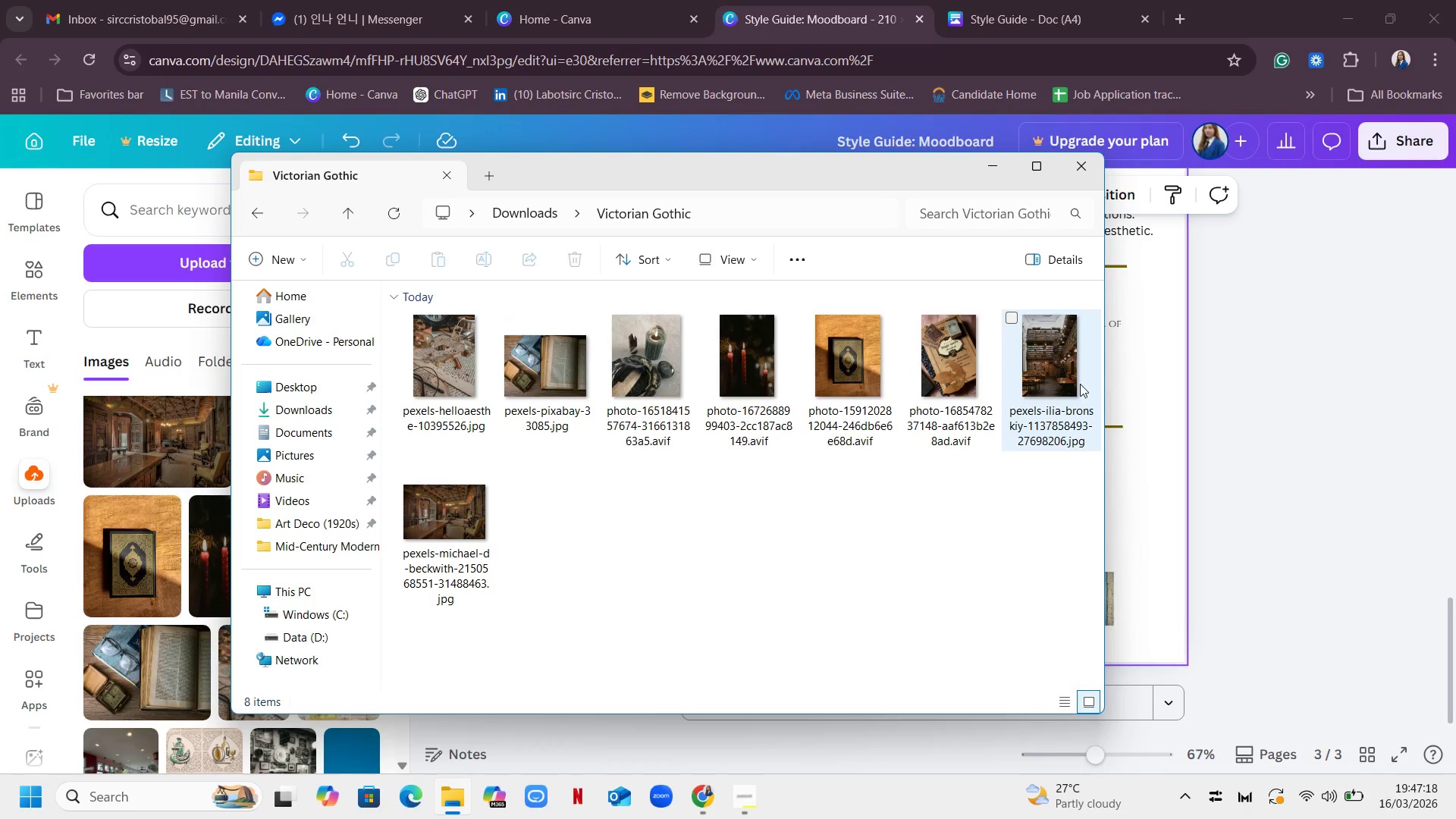 
mouse_move([1031, 384])
 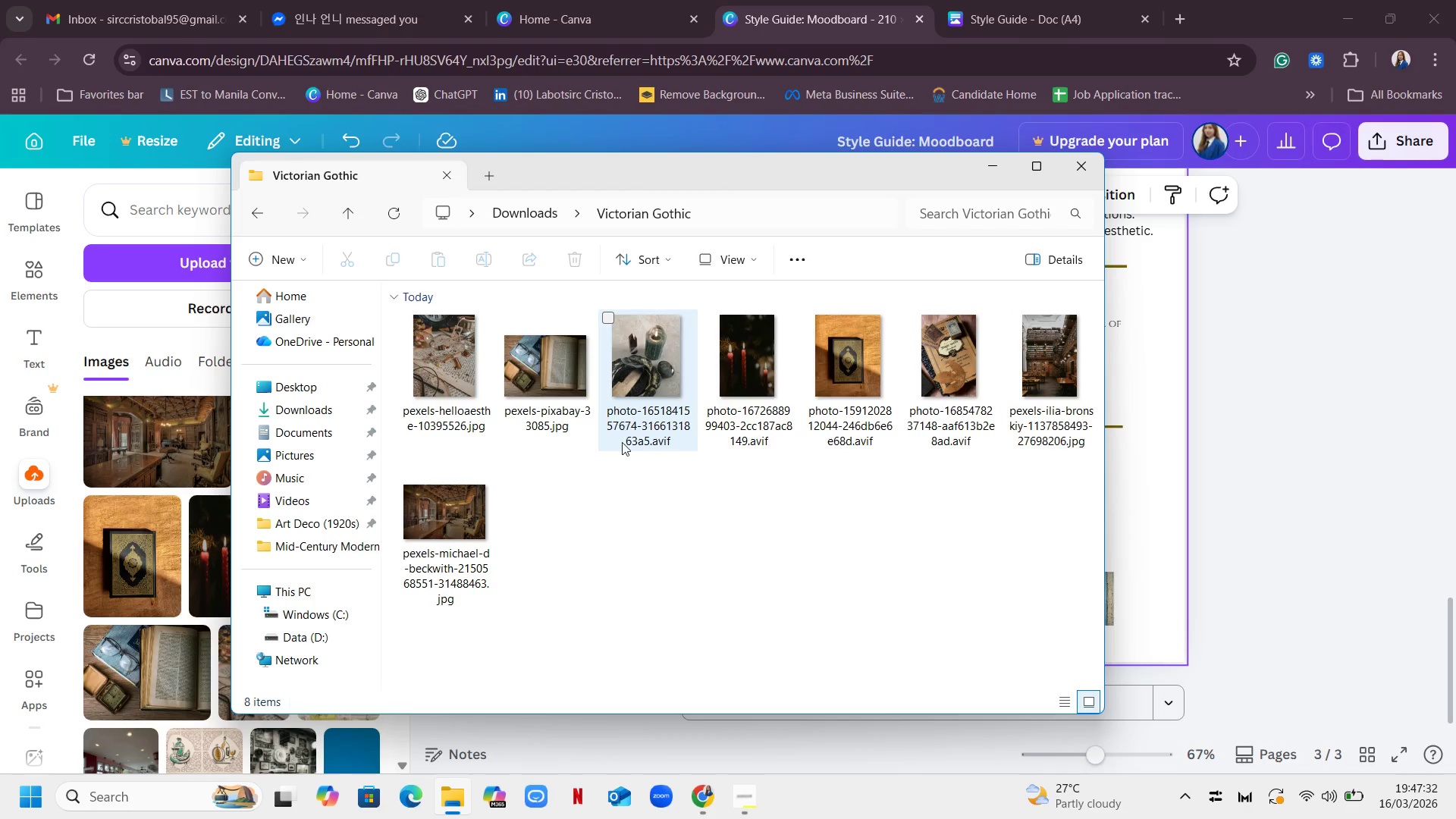 
wait(11.99)
 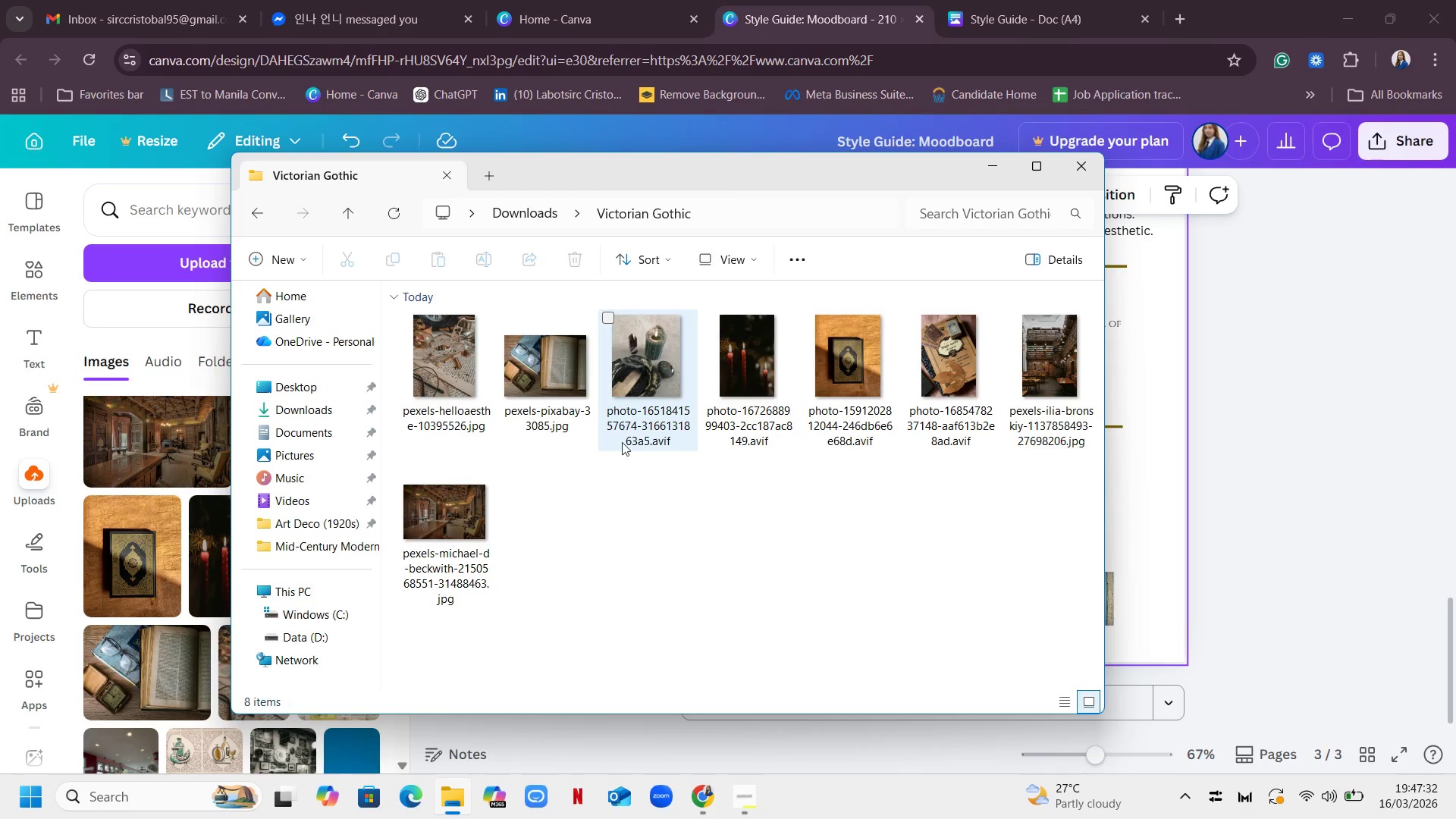 
left_click([251, 223])
 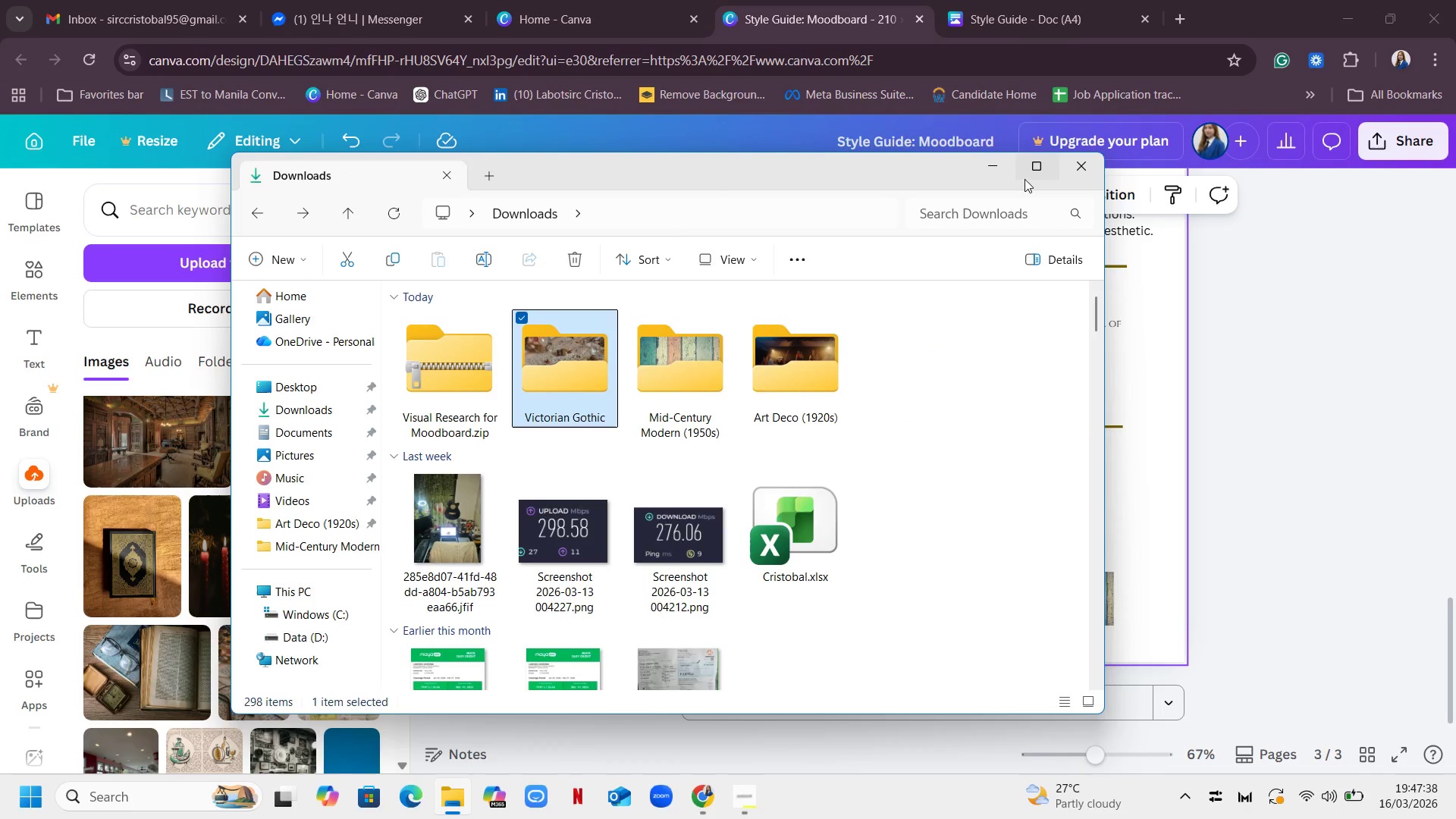 
left_click([990, 163])
 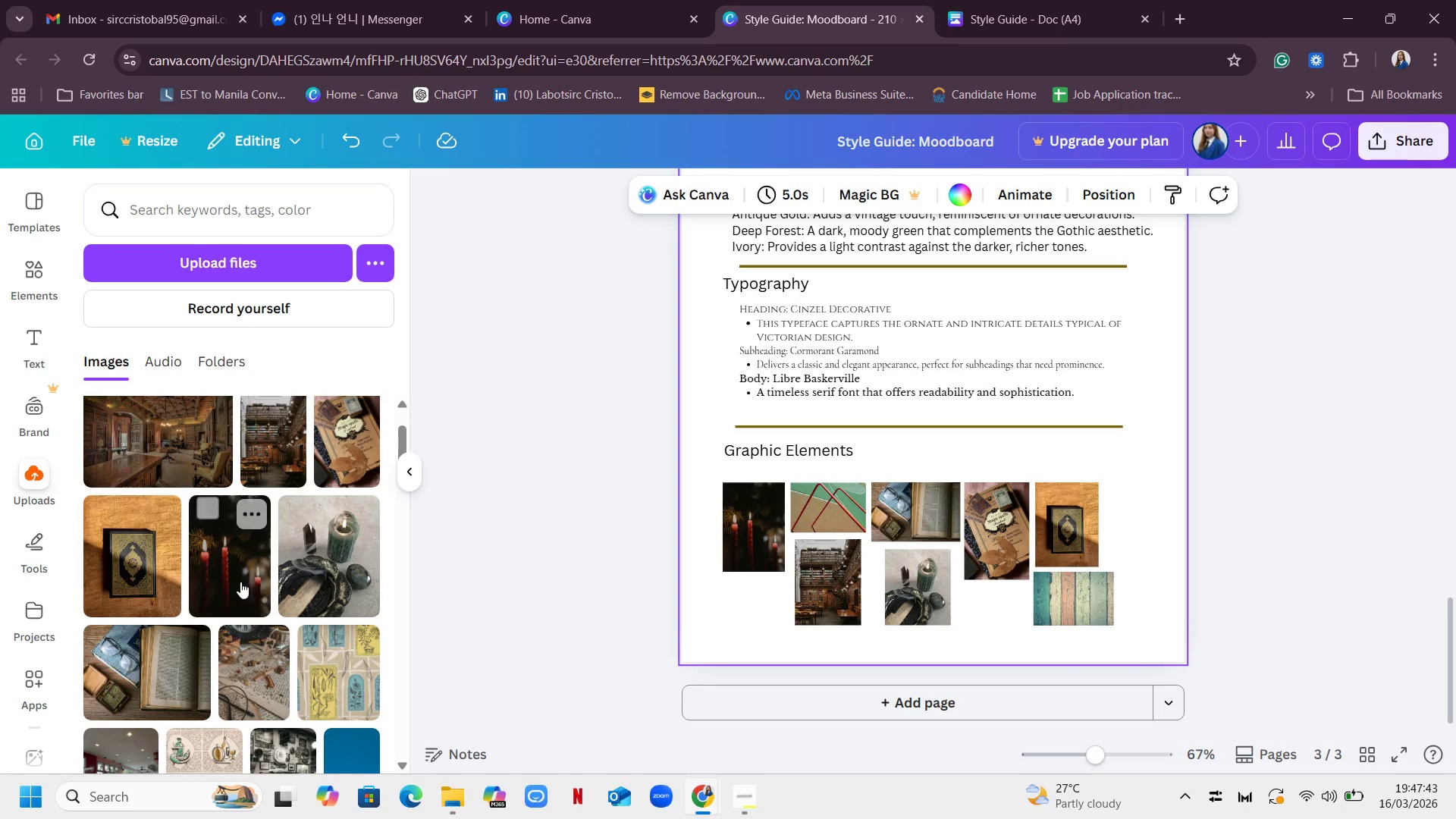 
wait(5.56)
 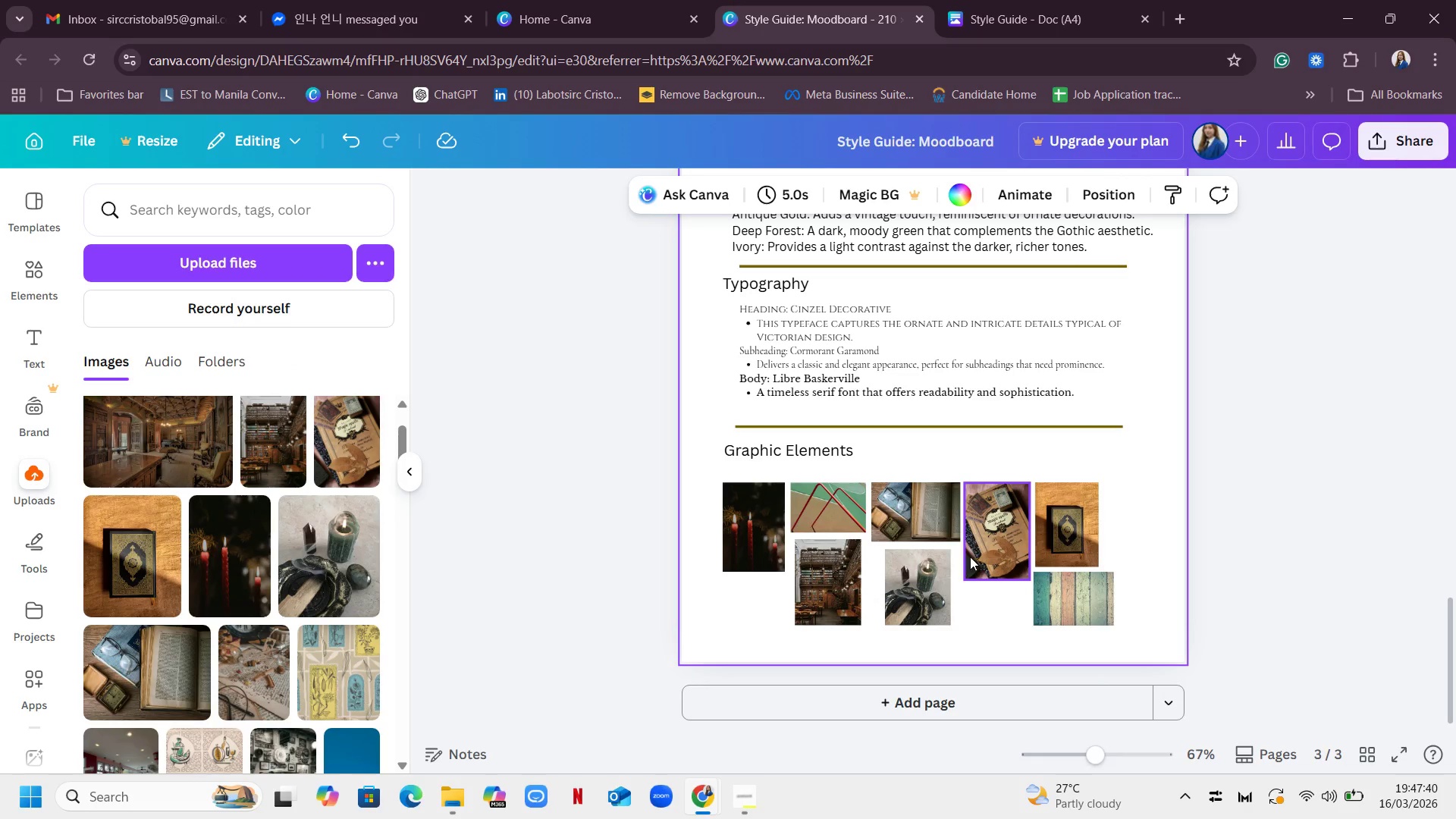 
mouse_move([158, 684])
 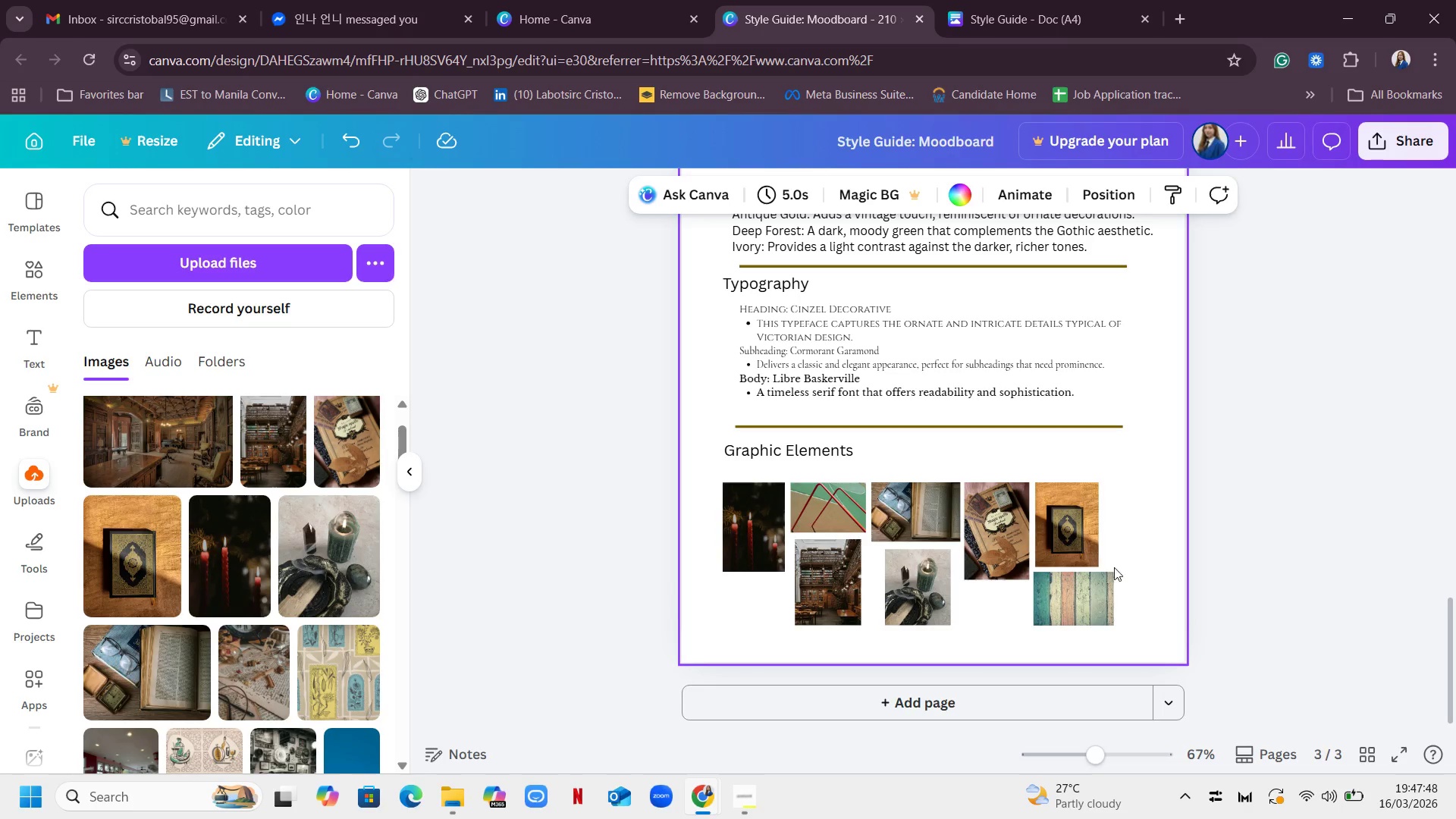 
left_click([1089, 600])
 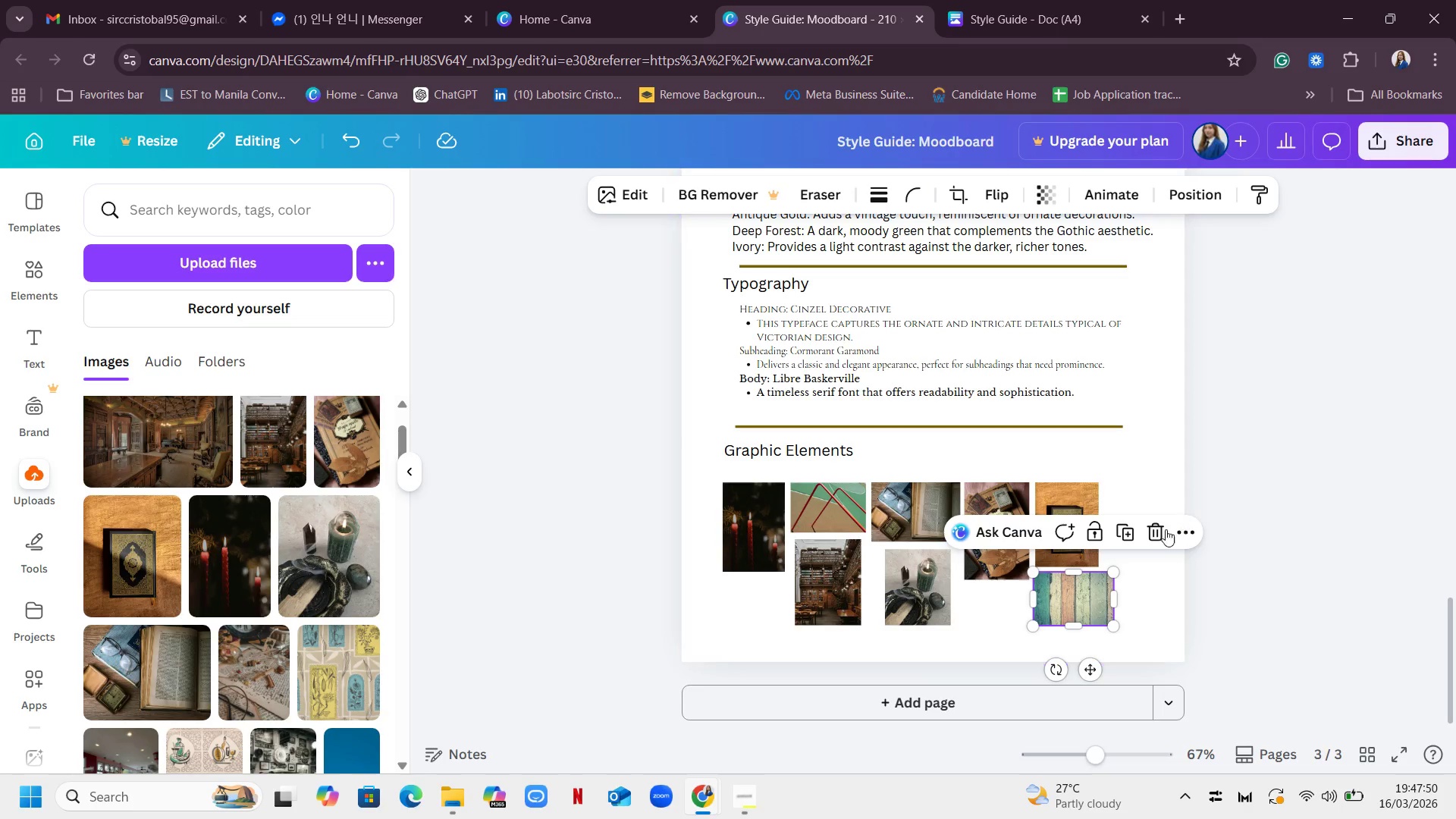 
left_click([1158, 533])
 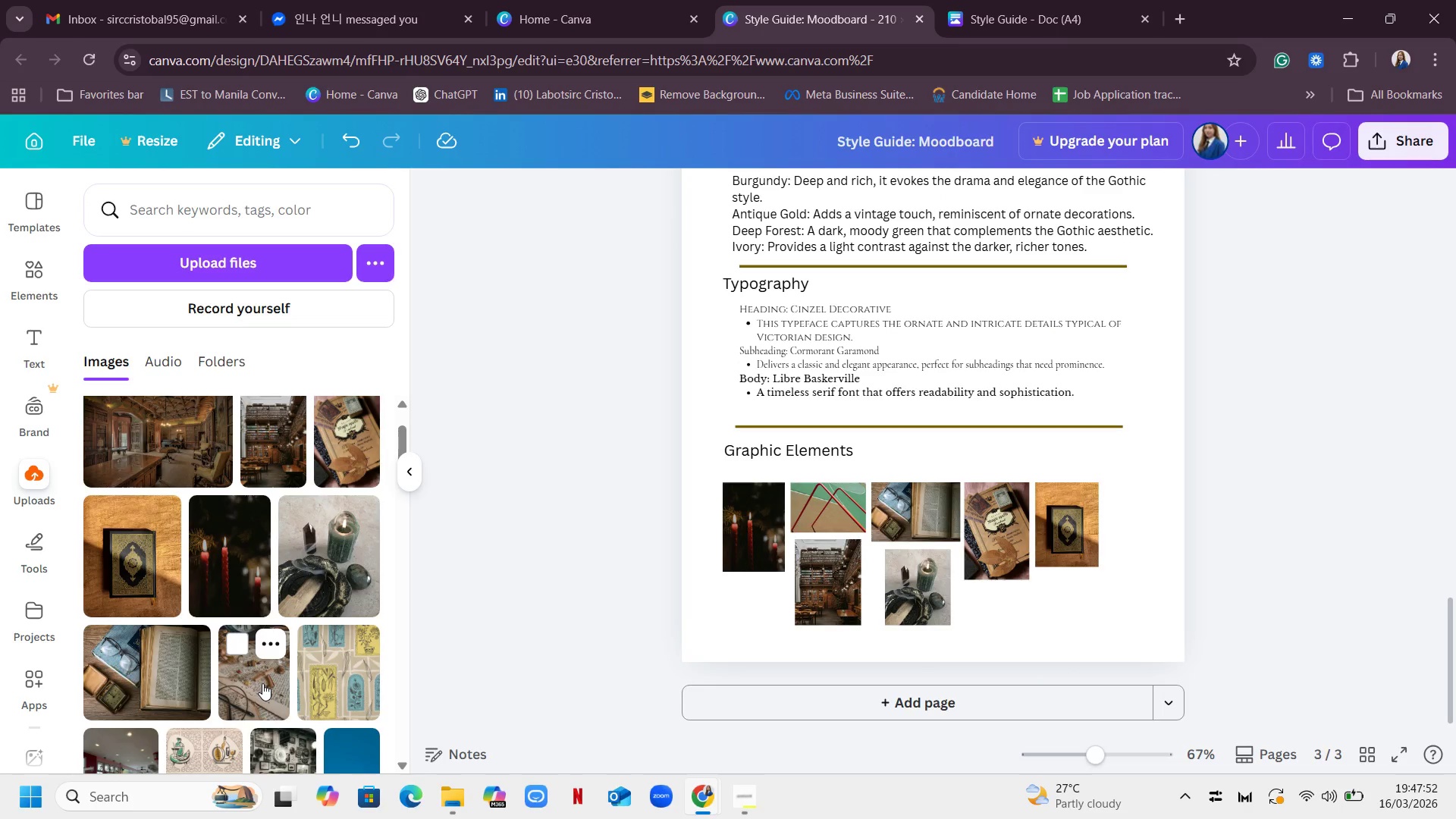 
left_click([262, 683])
 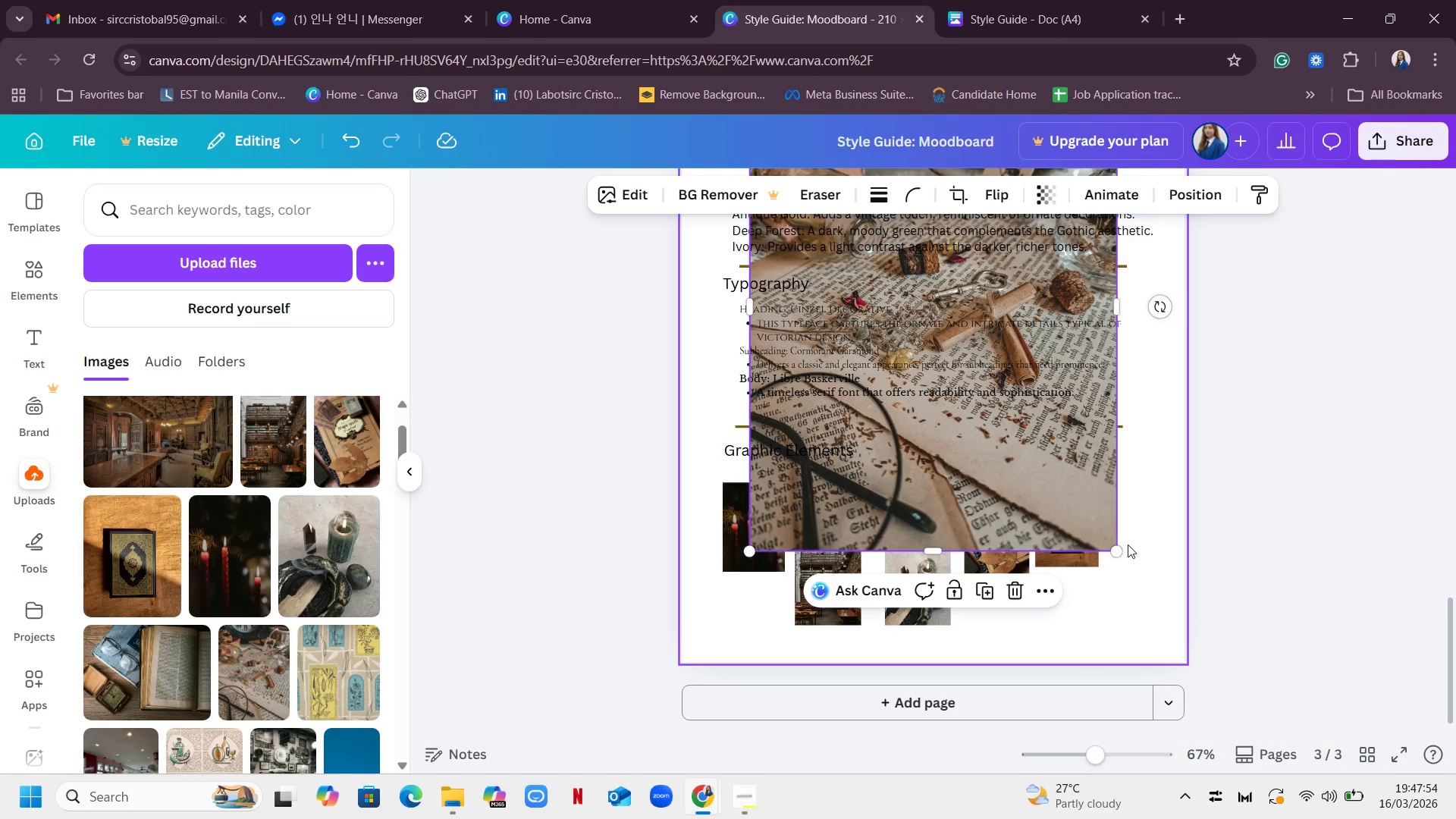 
left_click_drag(start_coordinate=[1122, 548], to_coordinate=[941, 372])
 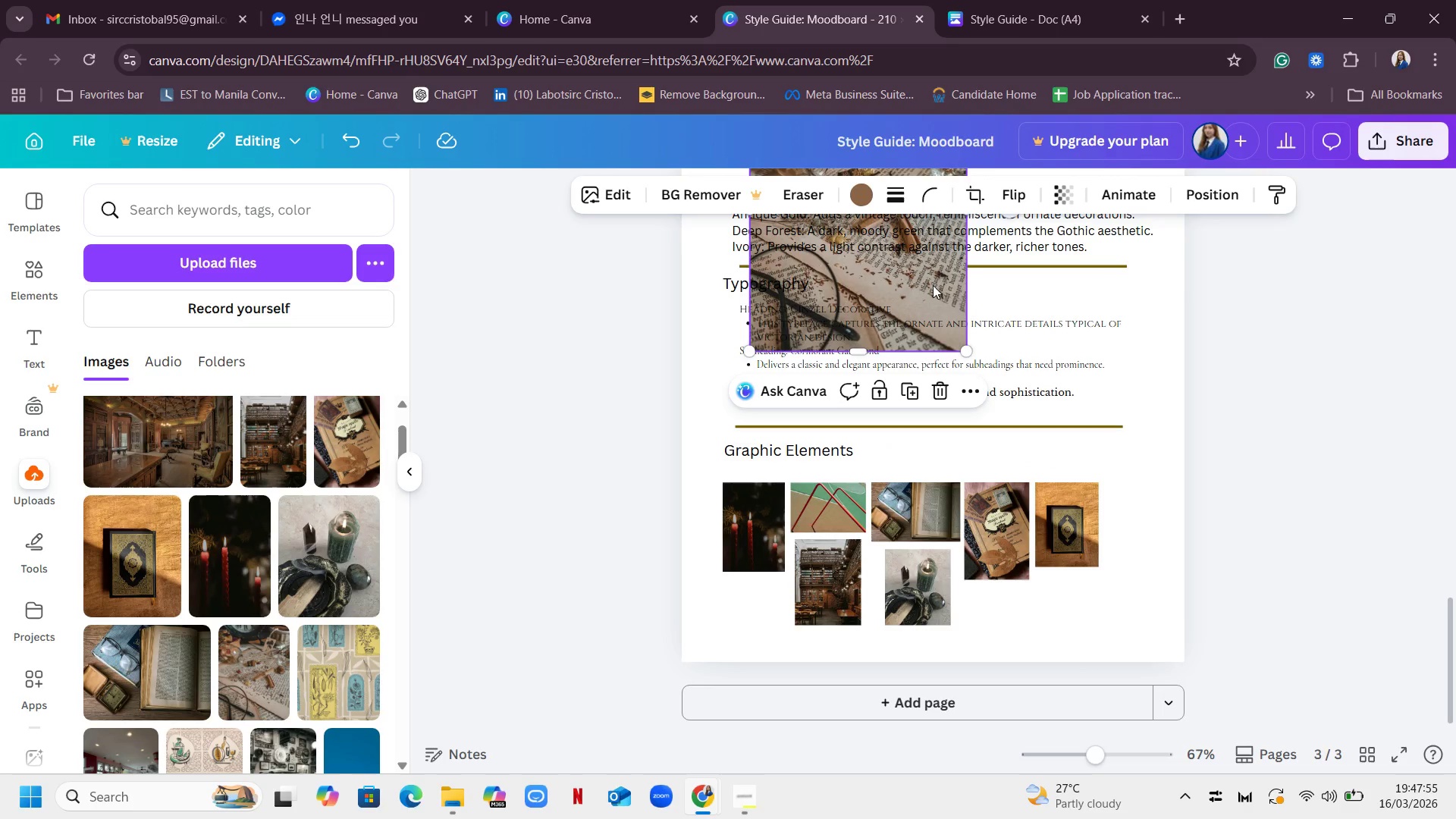 
left_click_drag(start_coordinate=[933, 284], to_coordinate=[1033, 553])
 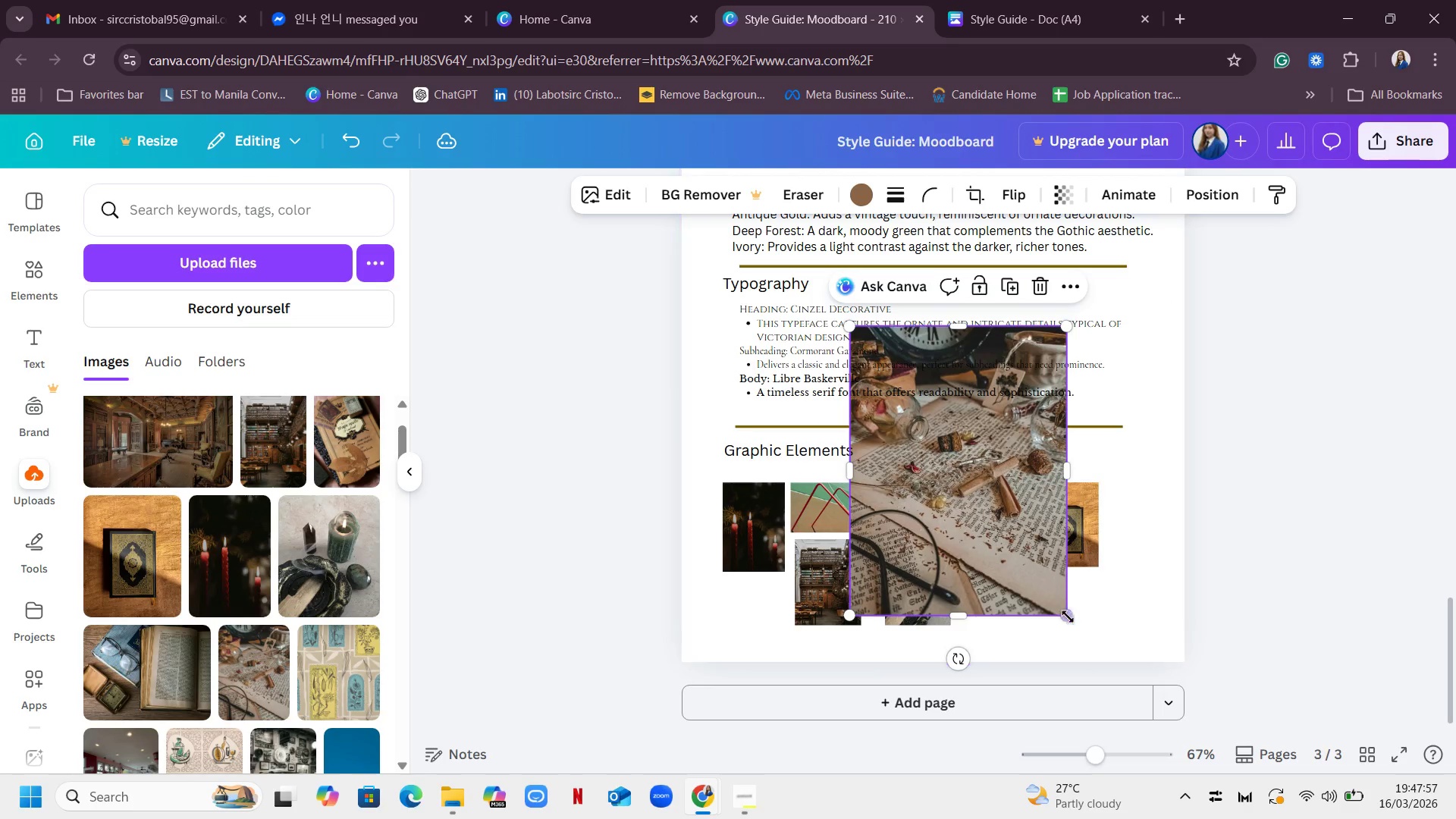 
left_click_drag(start_coordinate=[1065, 613], to_coordinate=[894, 447])
 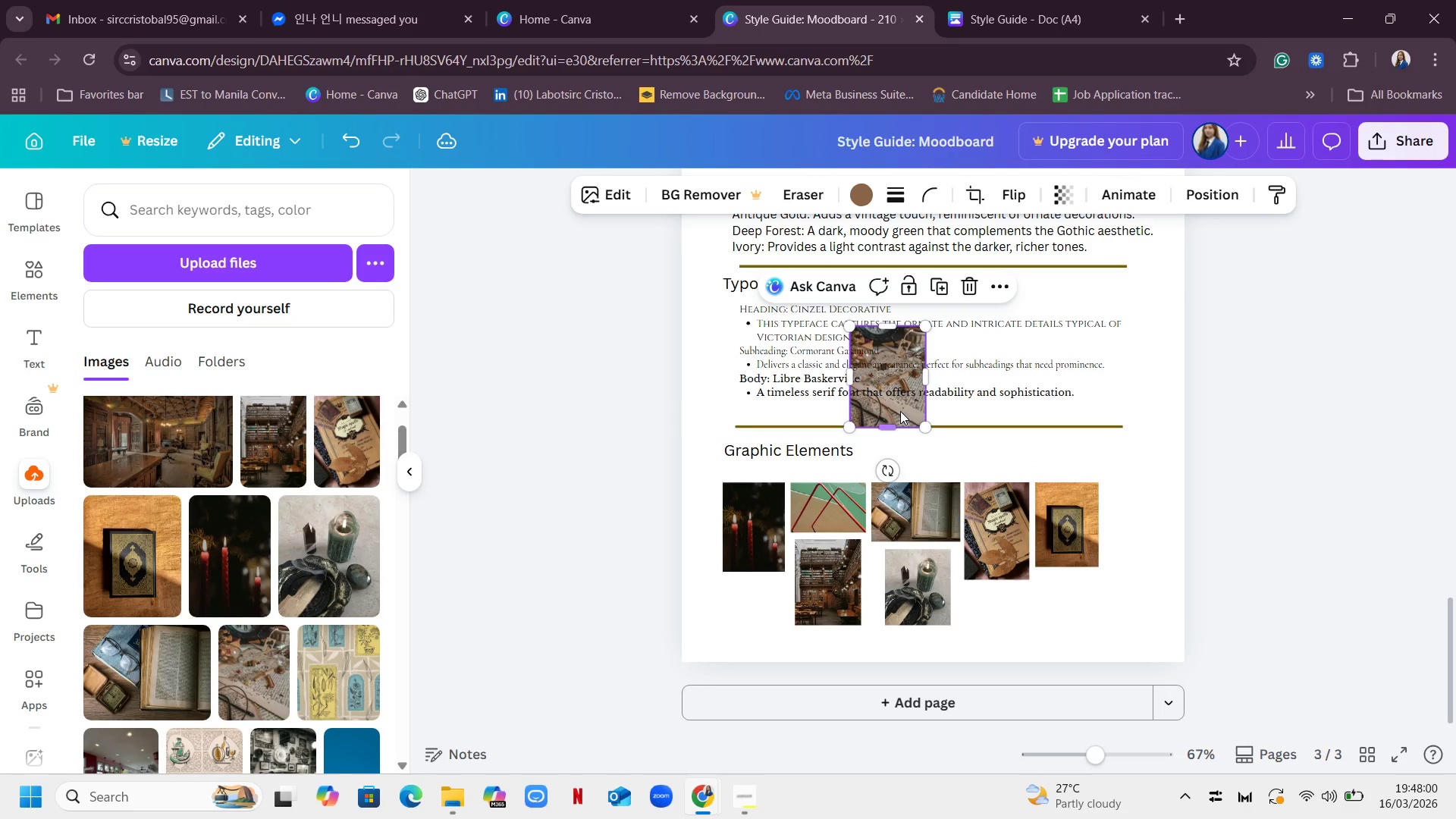 
left_click_drag(start_coordinate=[900, 411], to_coordinate=[1092, 610])
 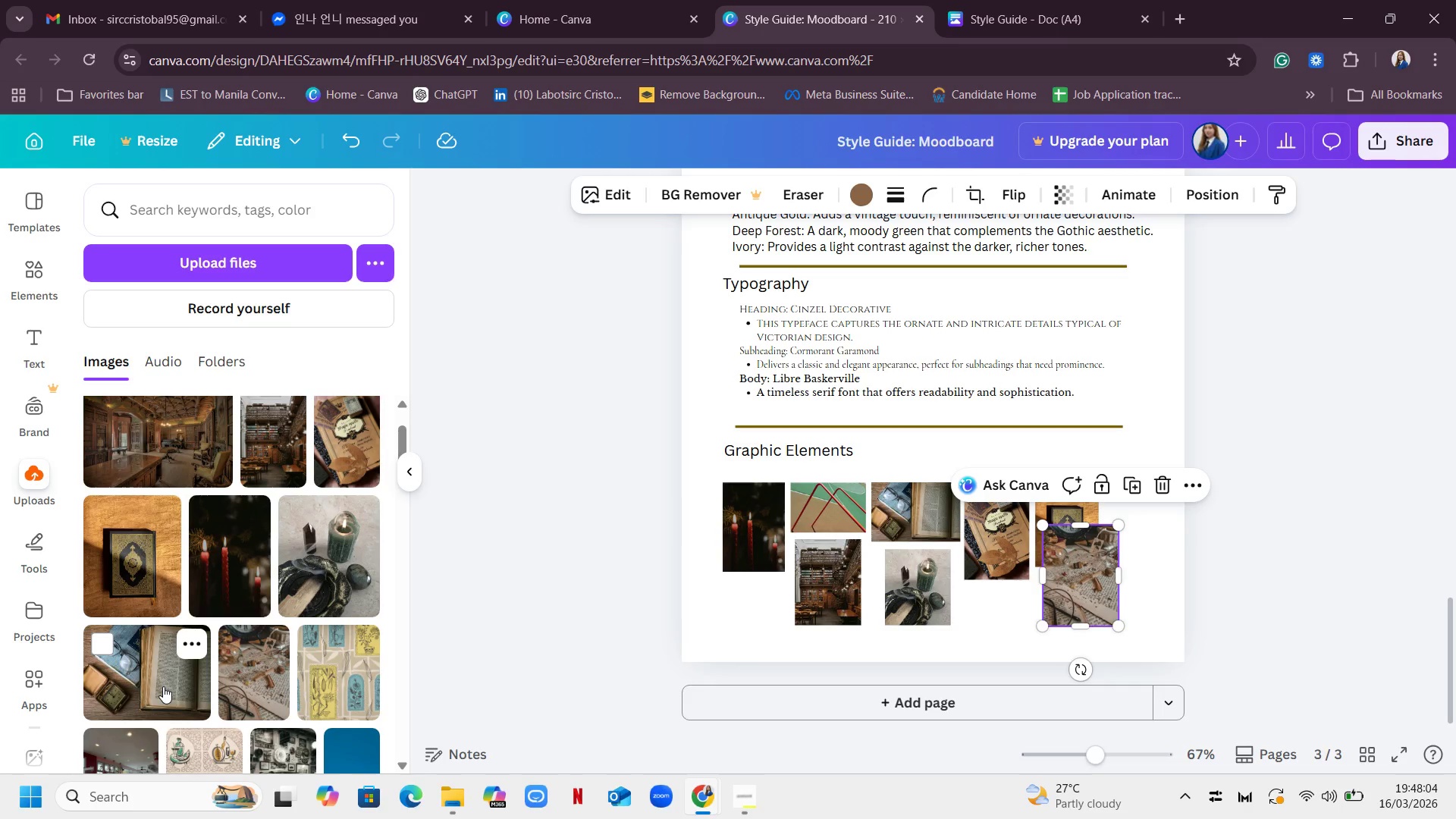 
scroll: coordinate [306, 562], scroll_direction: up, amount: 1.0
 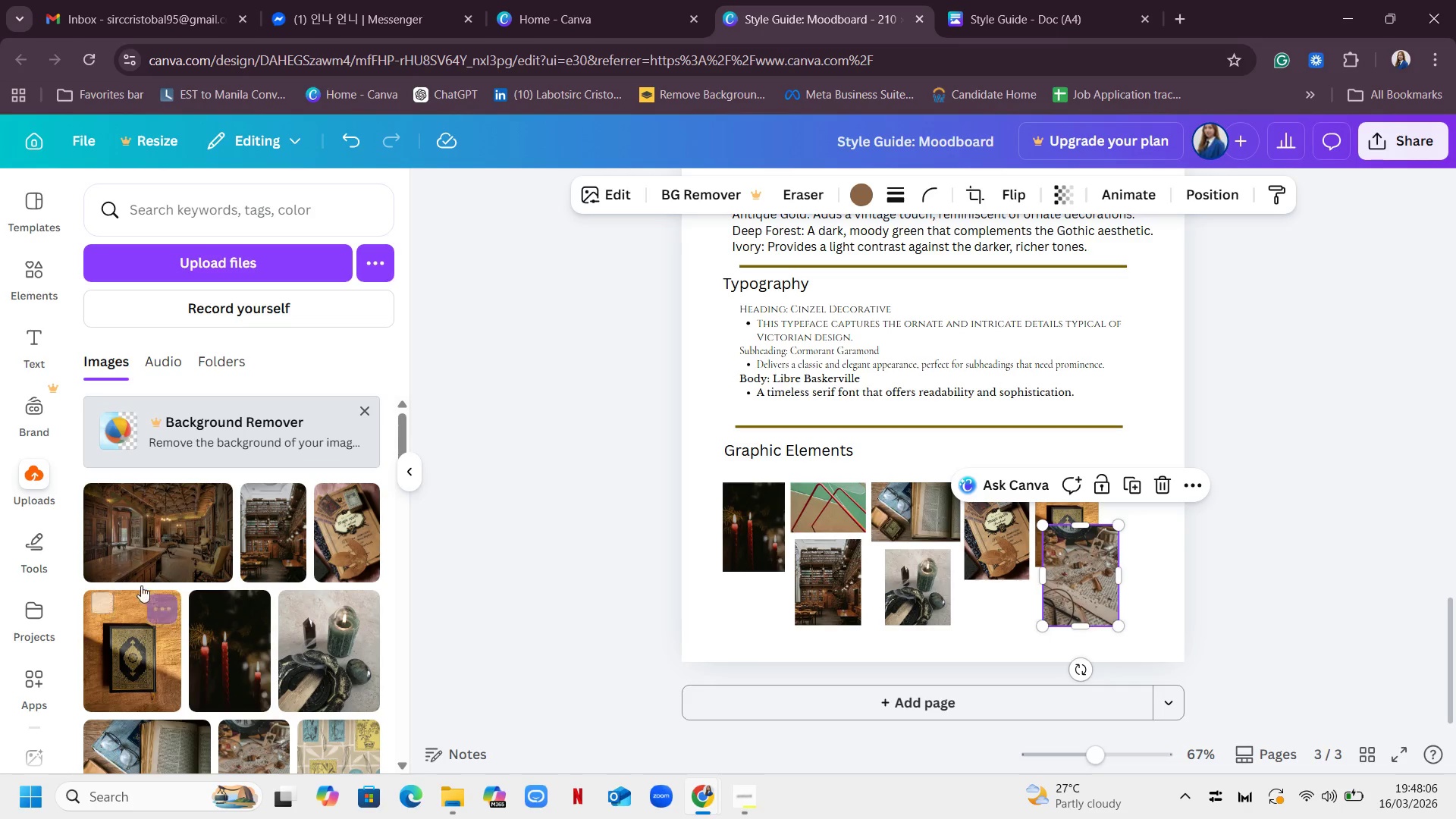 
mouse_move([356, 528])
 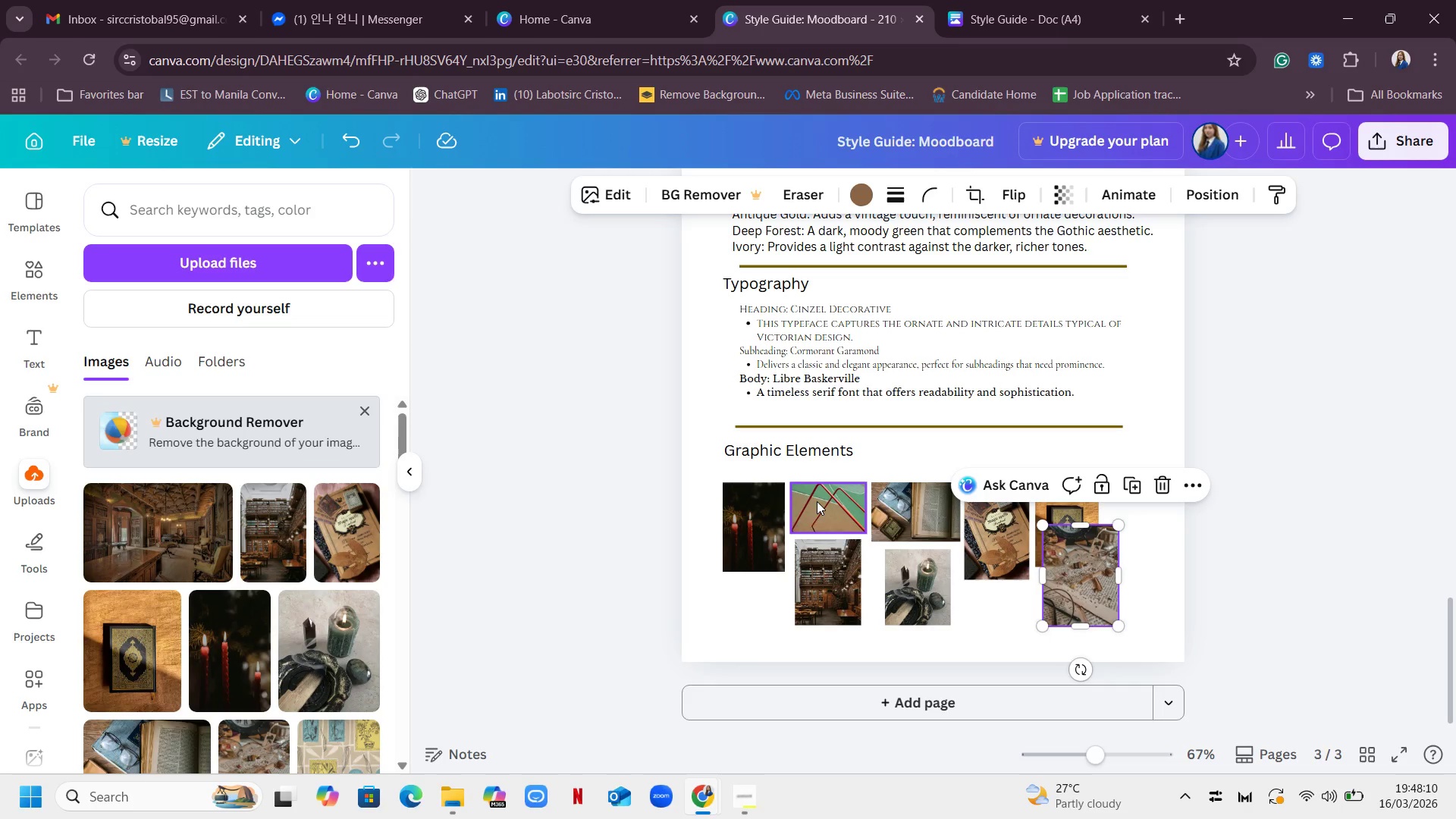 
mouse_move([270, 581])
 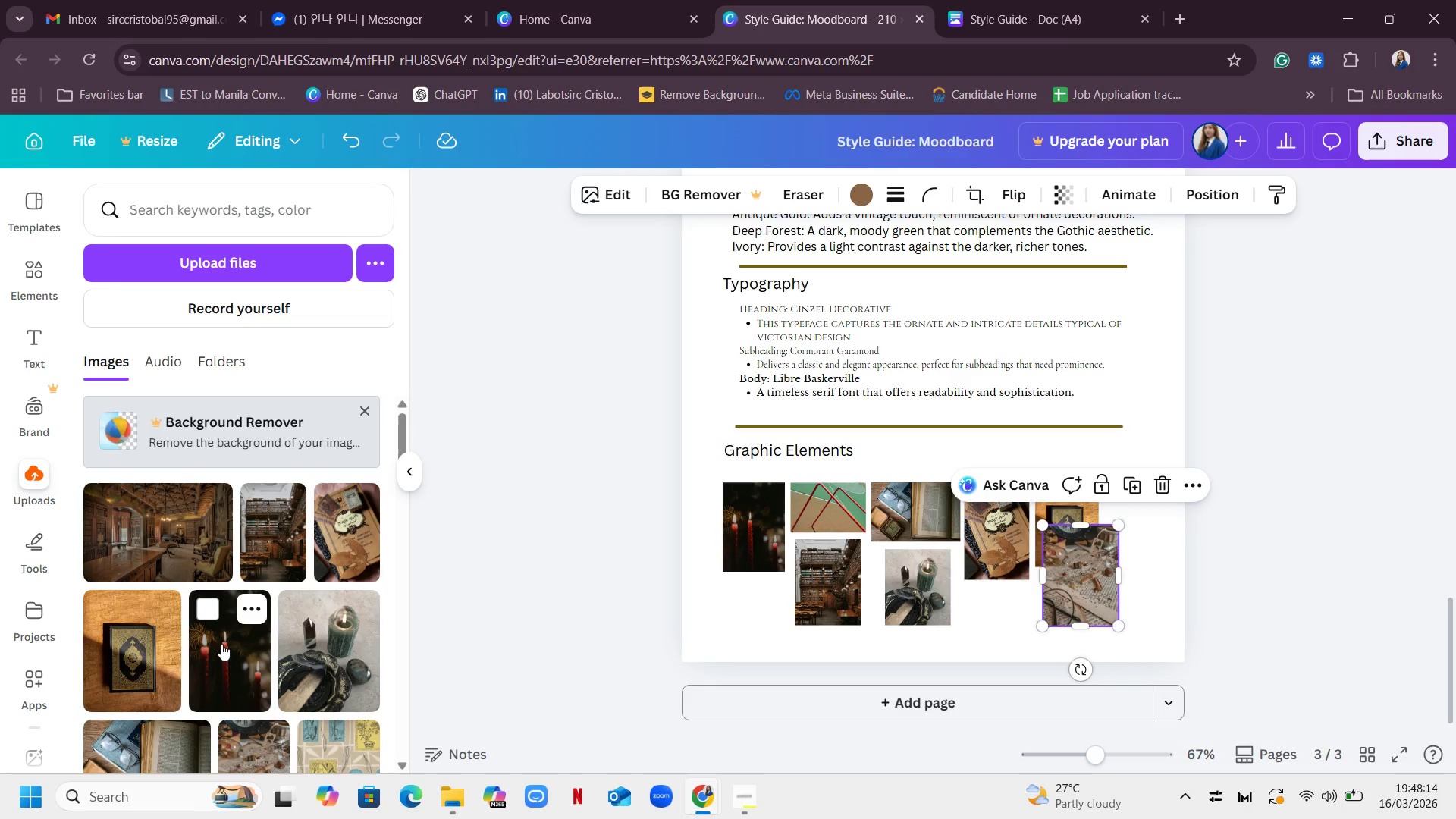 
scroll: coordinate [328, 640], scroll_direction: down, amount: 1.0
 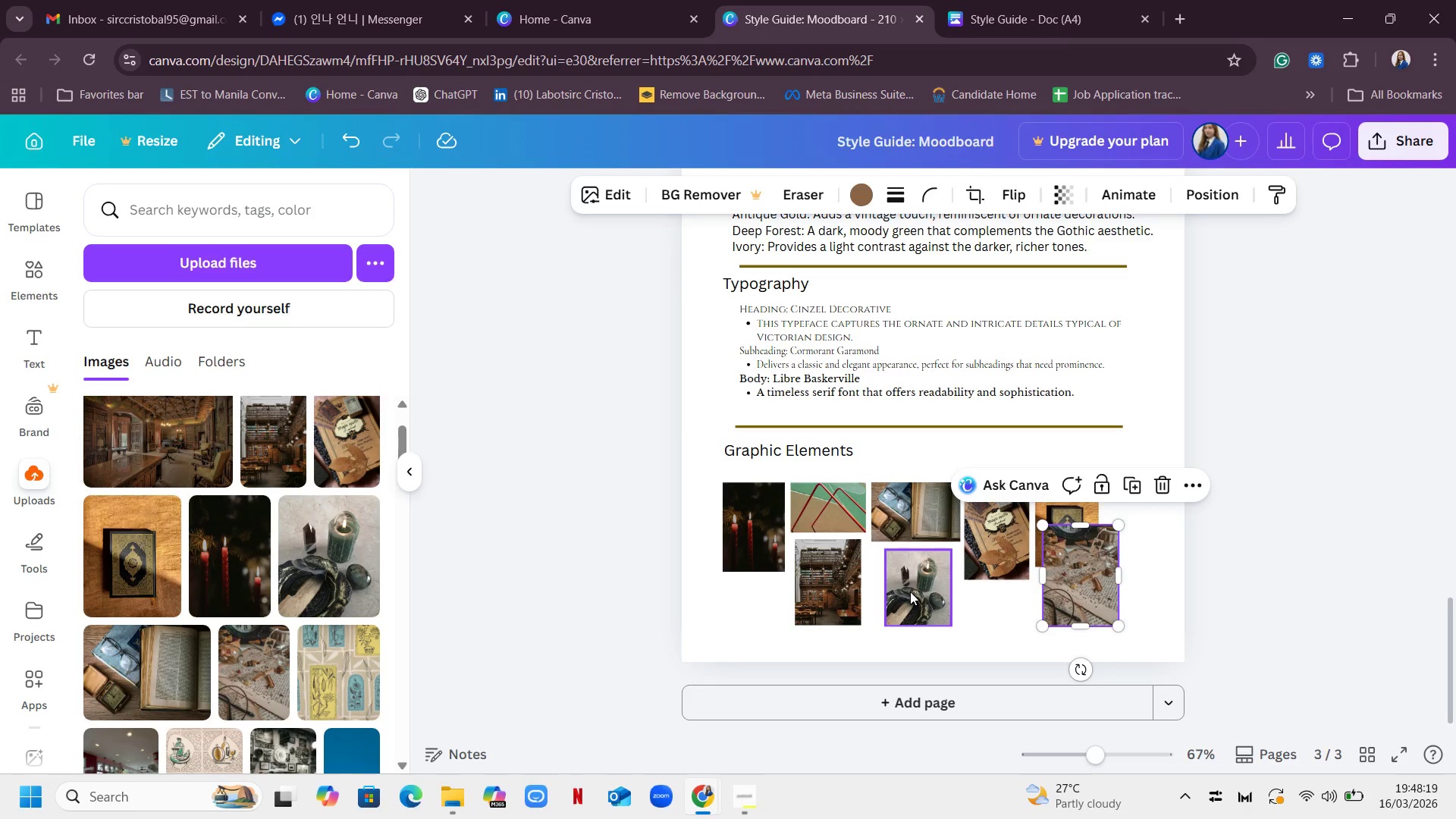 
wait(8.58)
 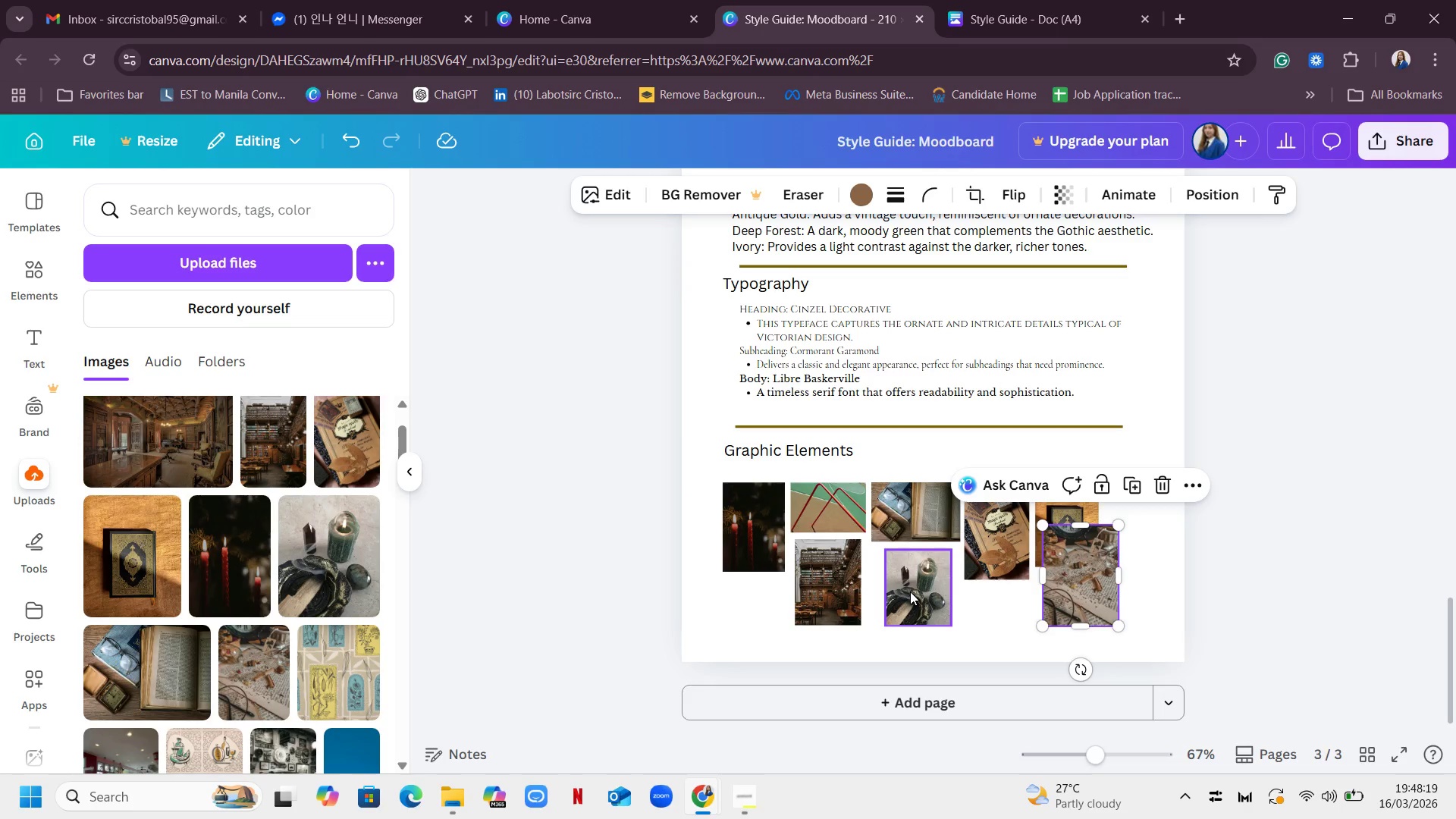 
left_click_drag(start_coordinate=[184, 451], to_coordinate=[833, 495])
 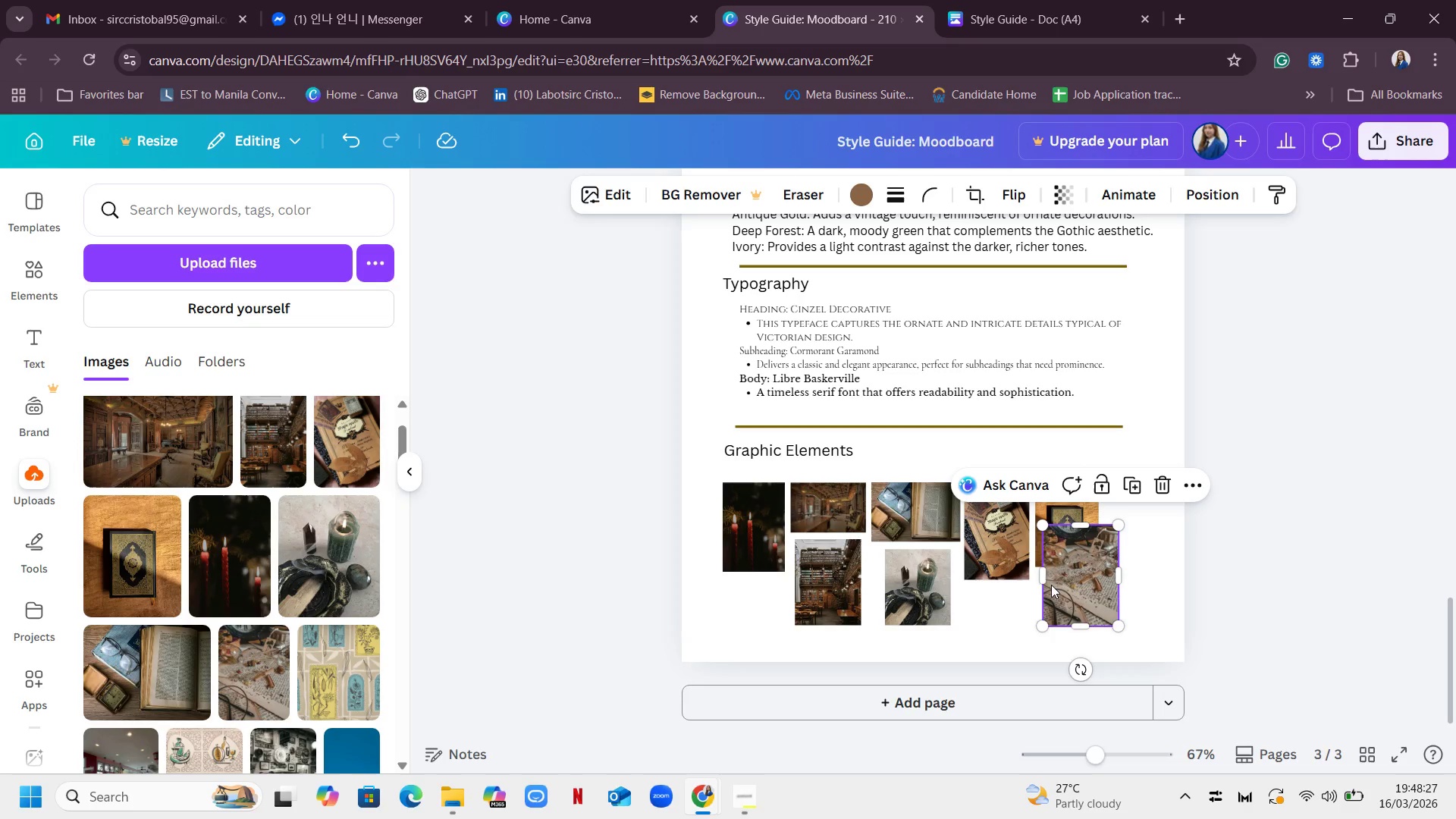 
left_click_drag(start_coordinate=[1103, 582], to_coordinate=[1107, 574])
 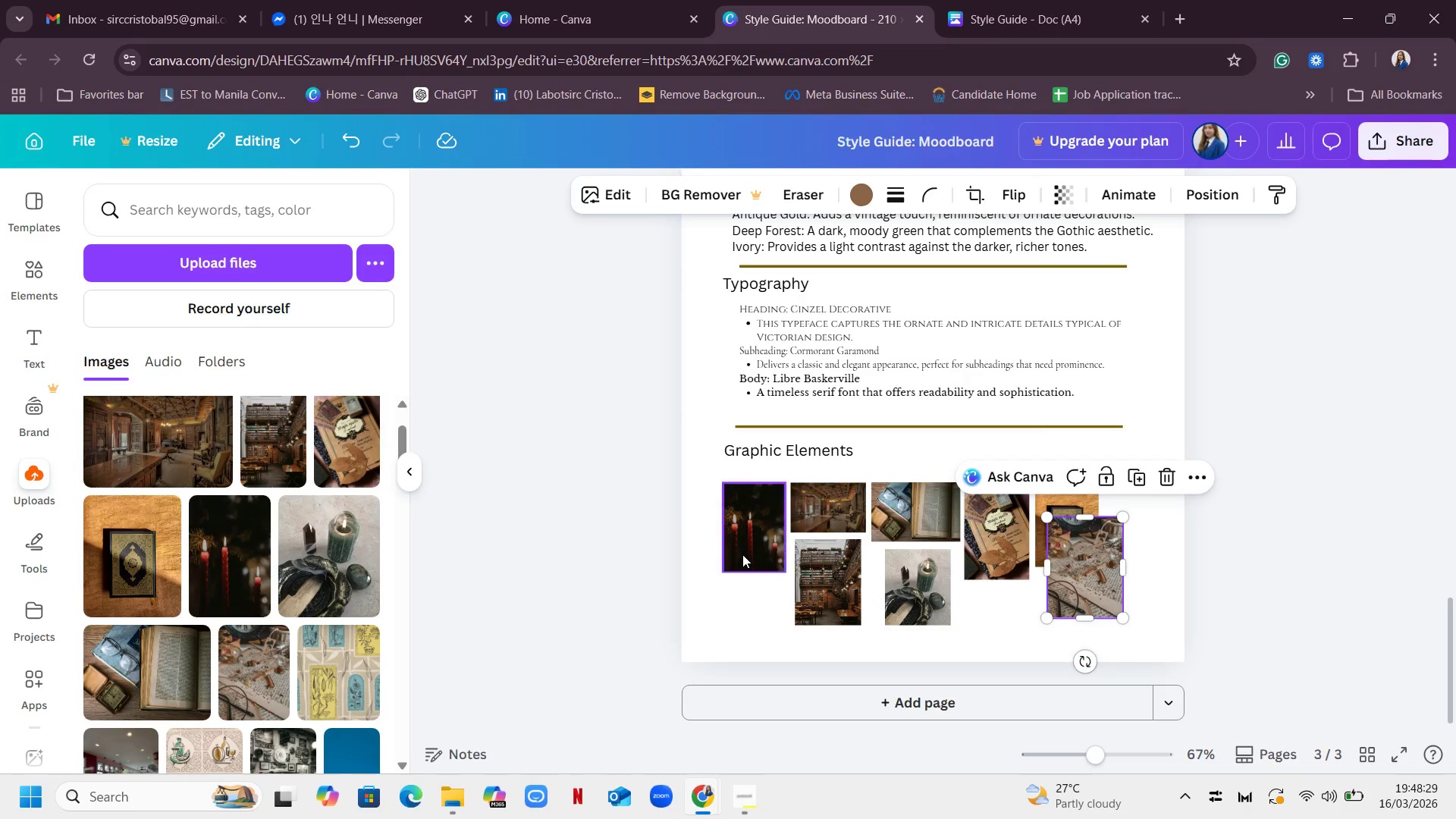 
left_click([754, 549])
 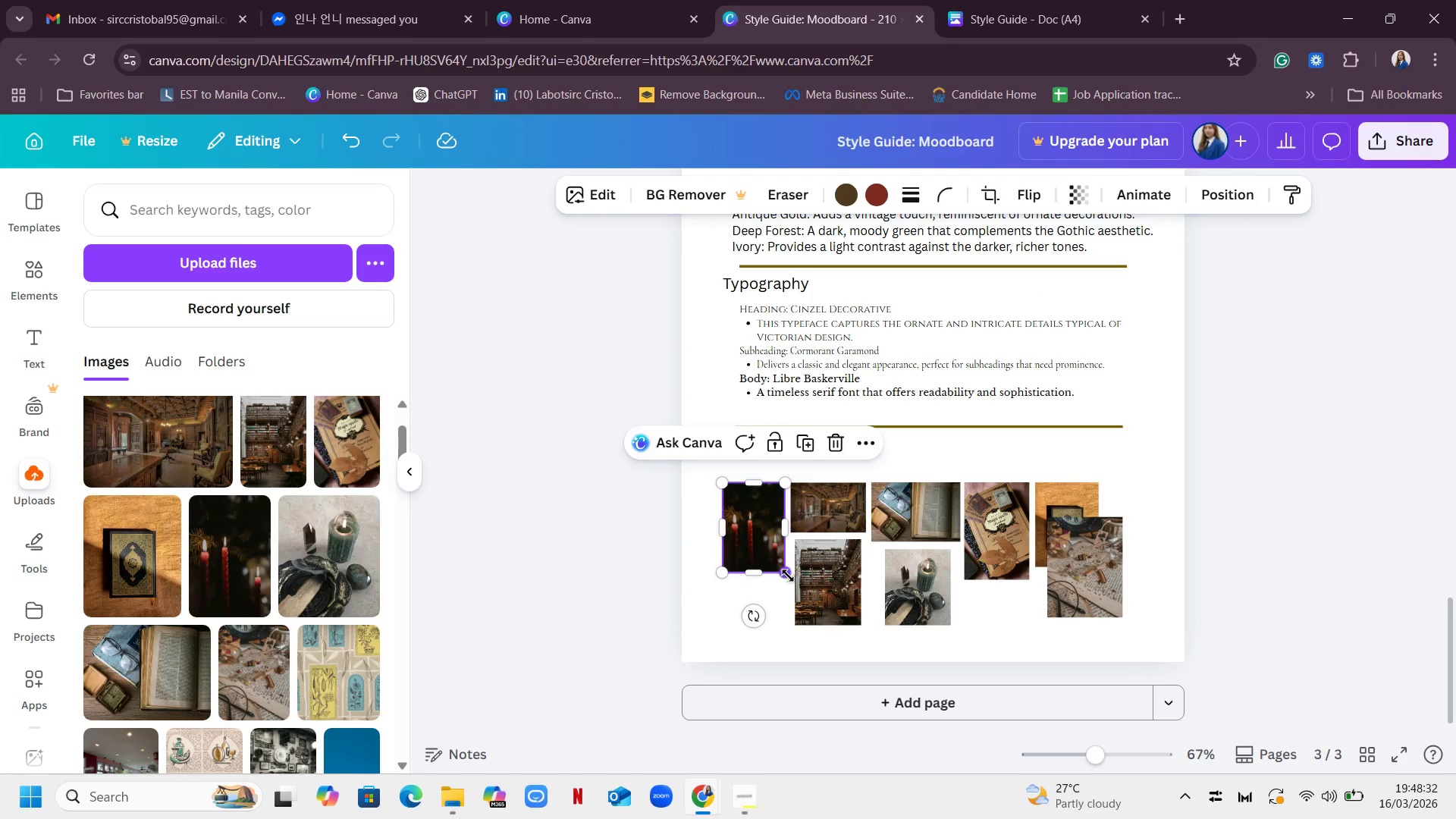 
left_click_drag(start_coordinate=[754, 522], to_coordinate=[755, 505])
 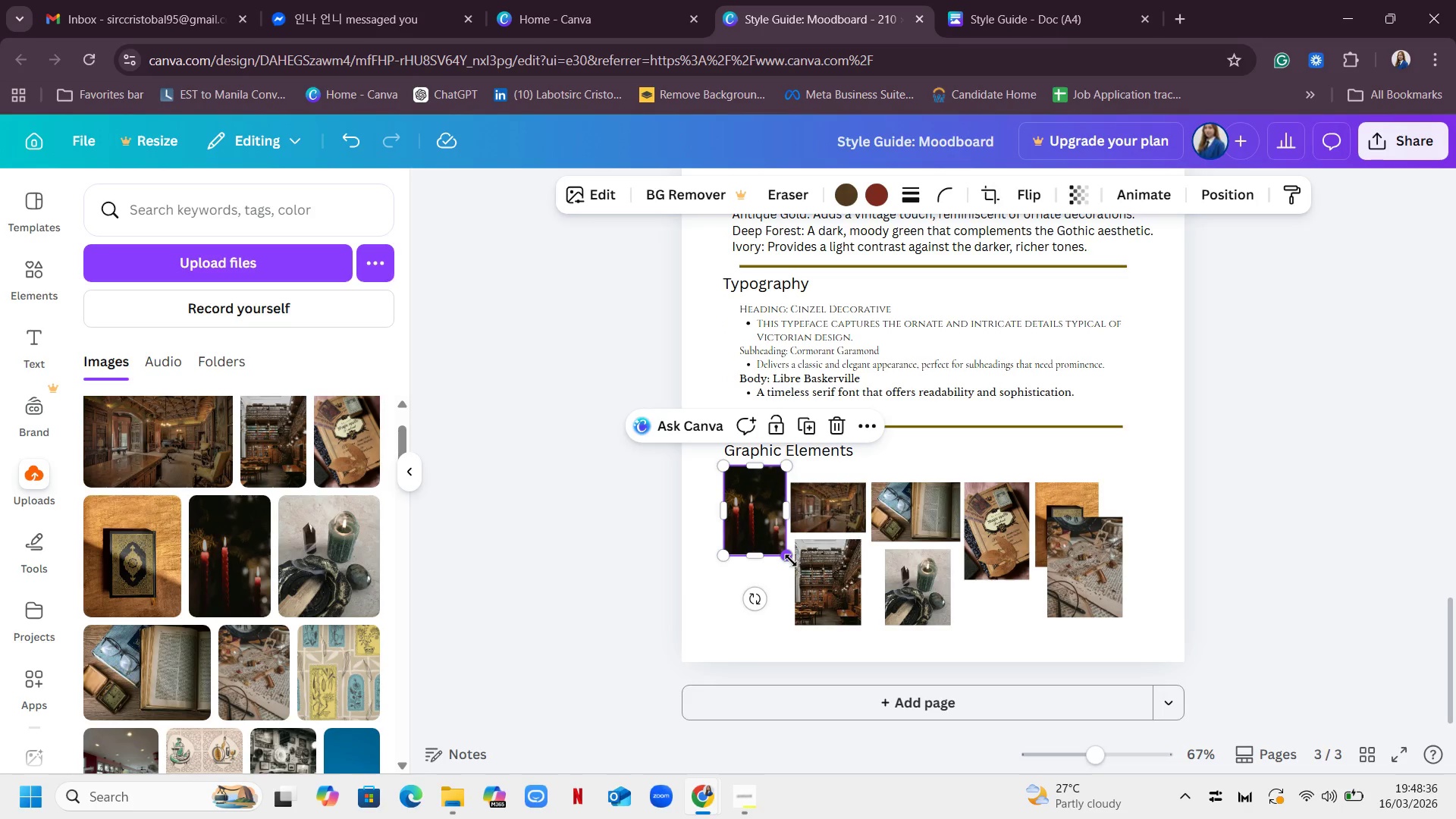 
left_click_drag(start_coordinate=[791, 560], to_coordinate=[827, 591])
 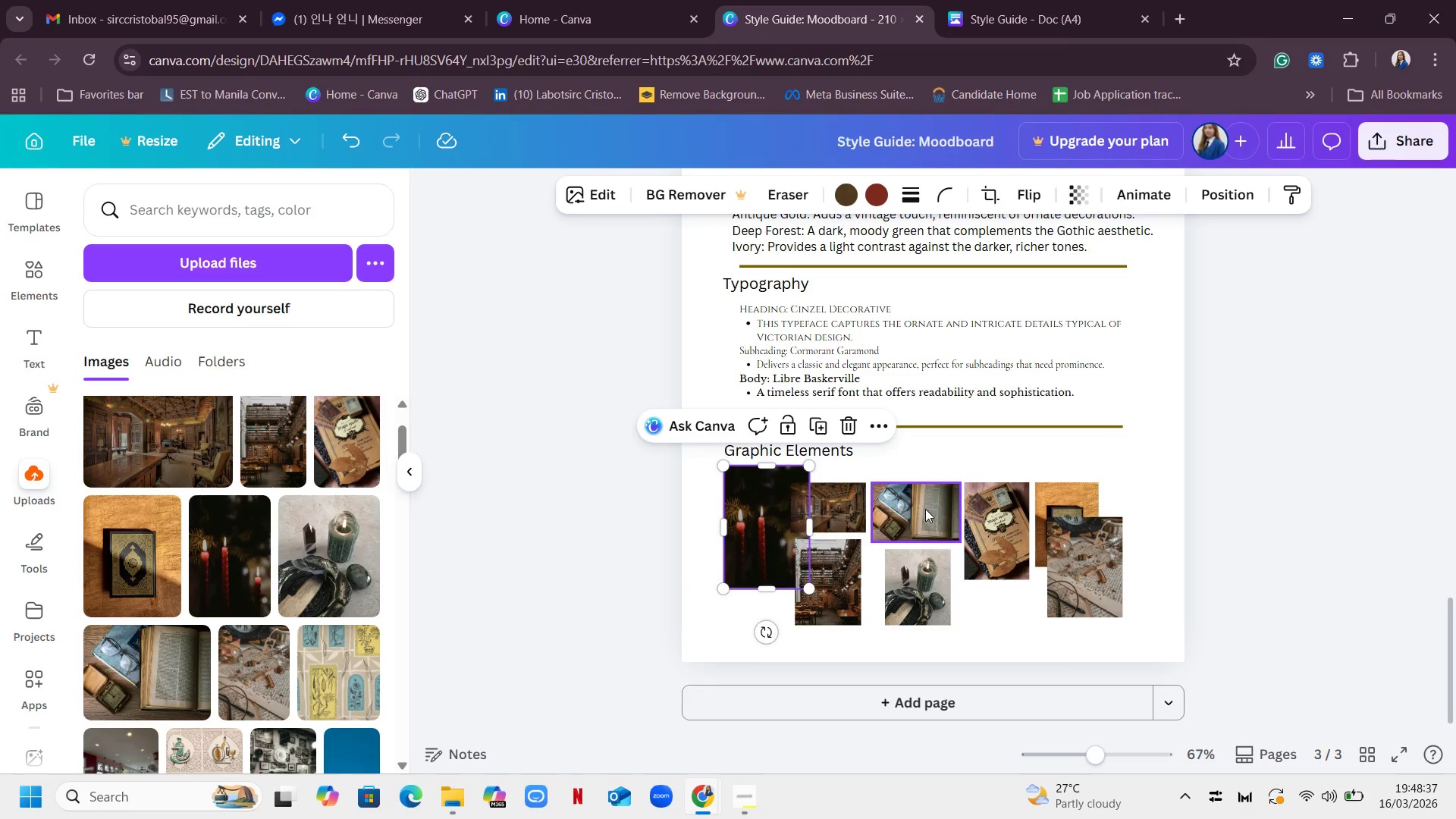 
left_click_drag(start_coordinate=[925, 509], to_coordinate=[1053, 541])
 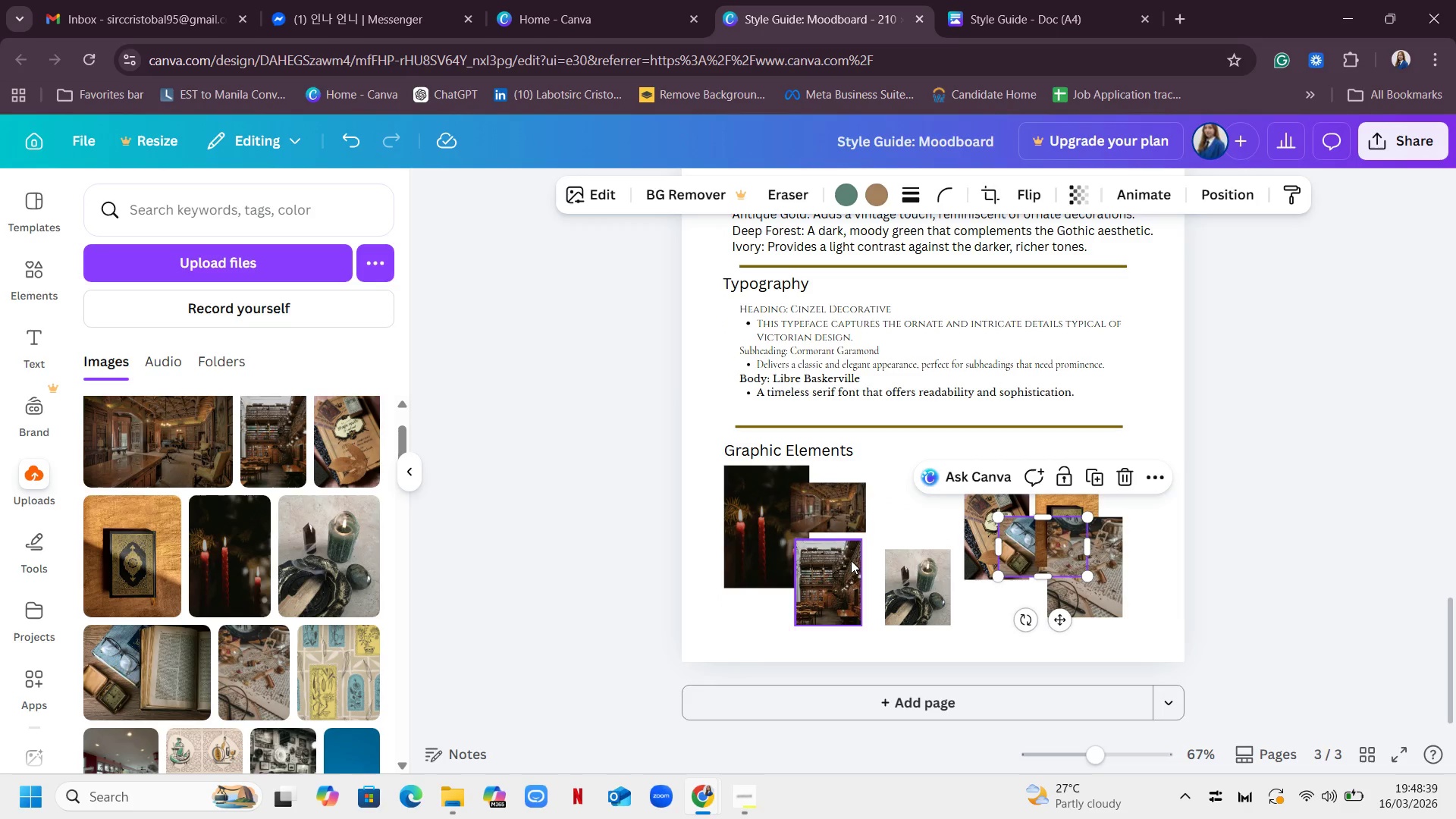 
left_click_drag(start_coordinate=[849, 513], to_coordinate=[910, 501])
 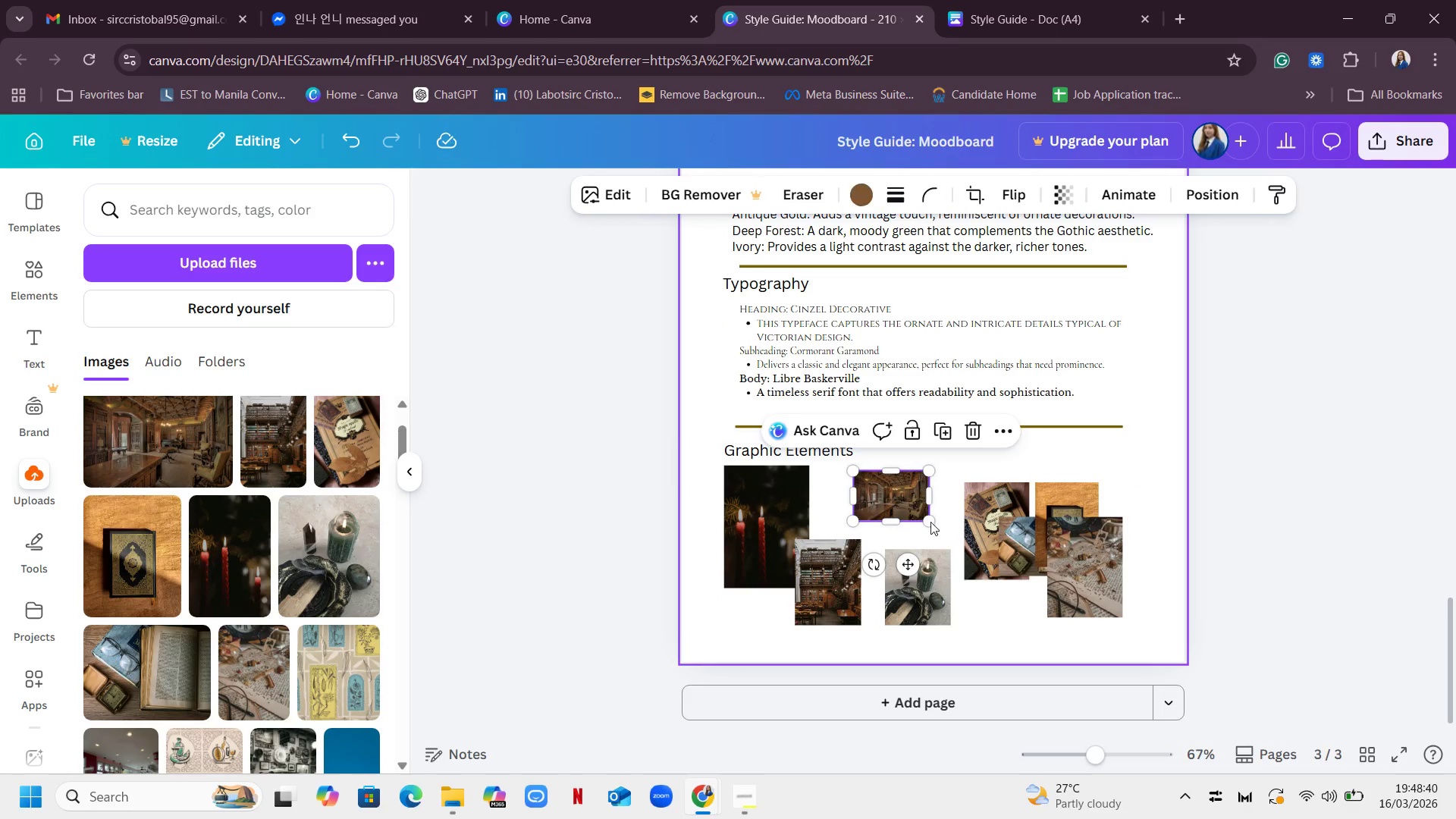 
left_click_drag(start_coordinate=[928, 522], to_coordinate=[970, 554])
 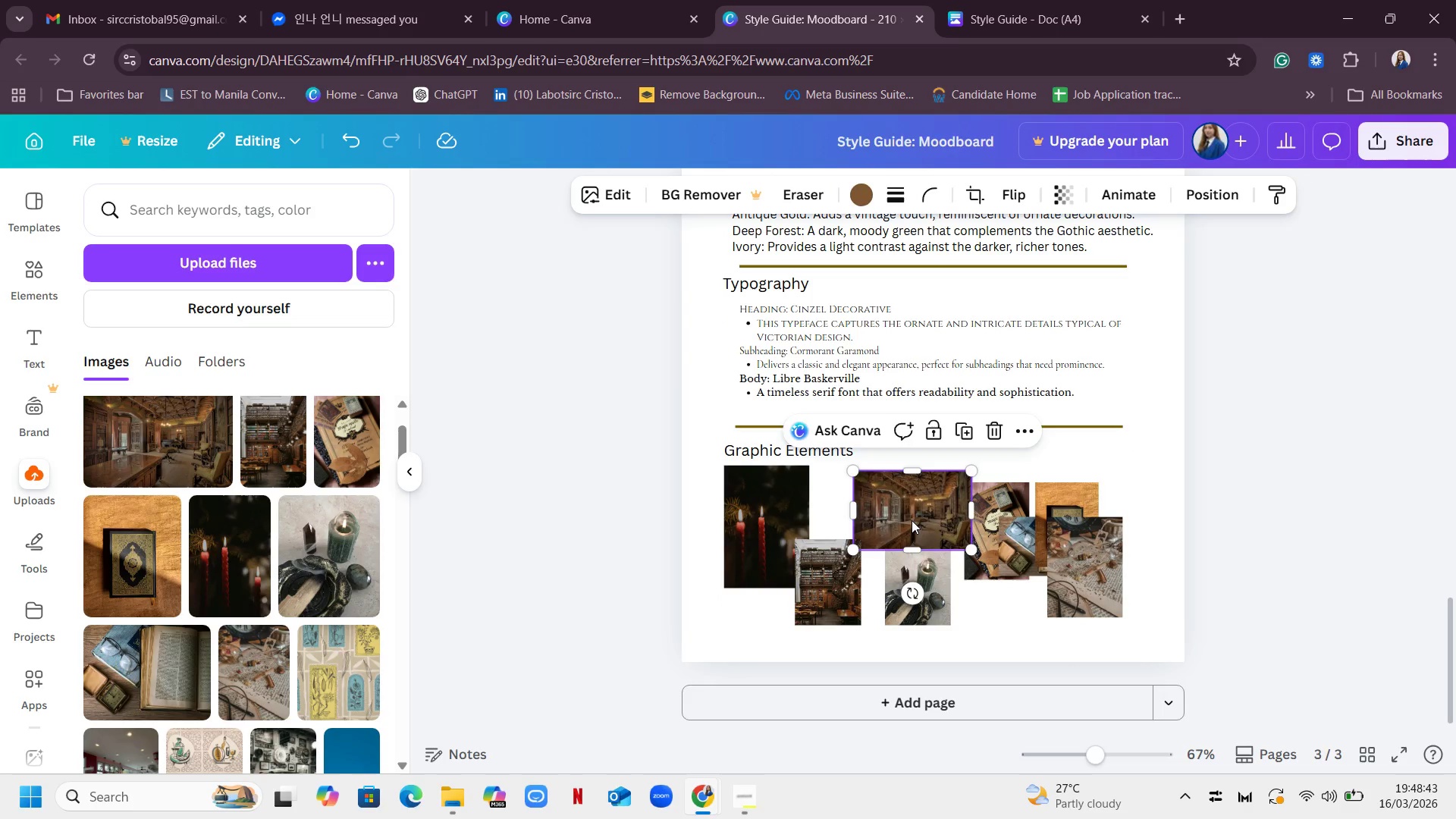 
left_click_drag(start_coordinate=[912, 520], to_coordinate=[874, 515])
 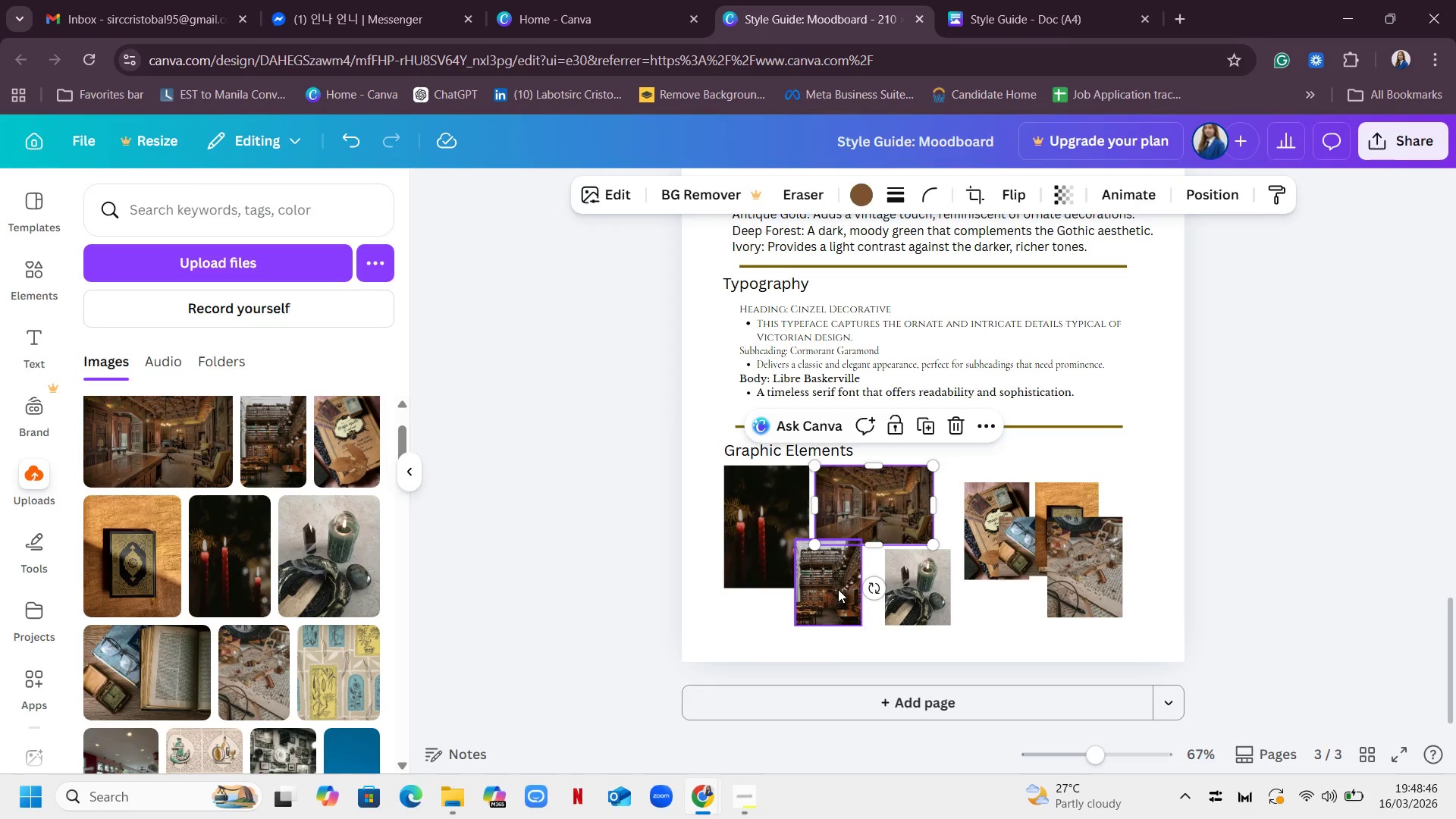 
left_click_drag(start_coordinate=[838, 589], to_coordinate=[1030, 551])
 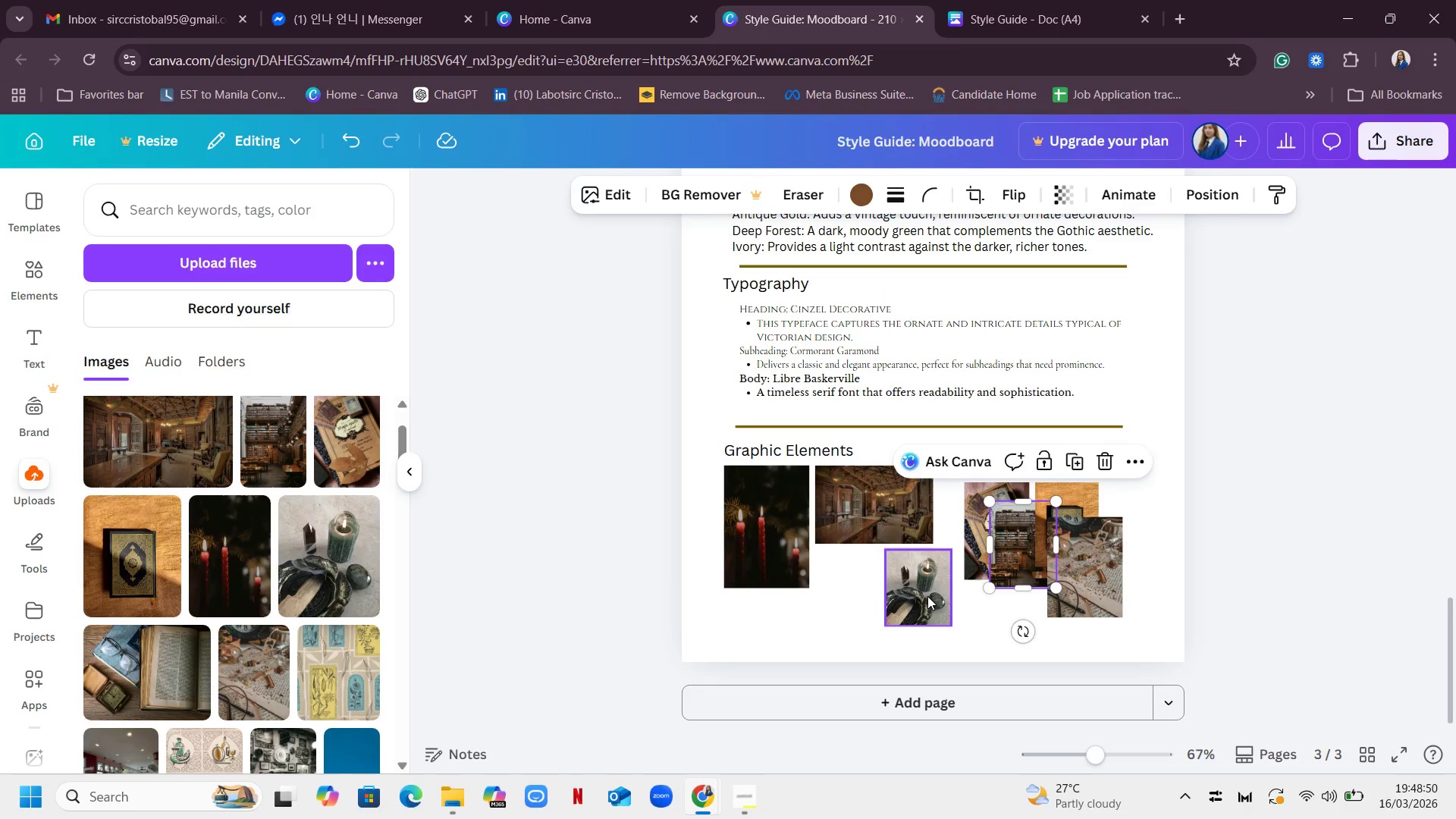 
left_click_drag(start_coordinate=[927, 592], to_coordinate=[862, 592])
 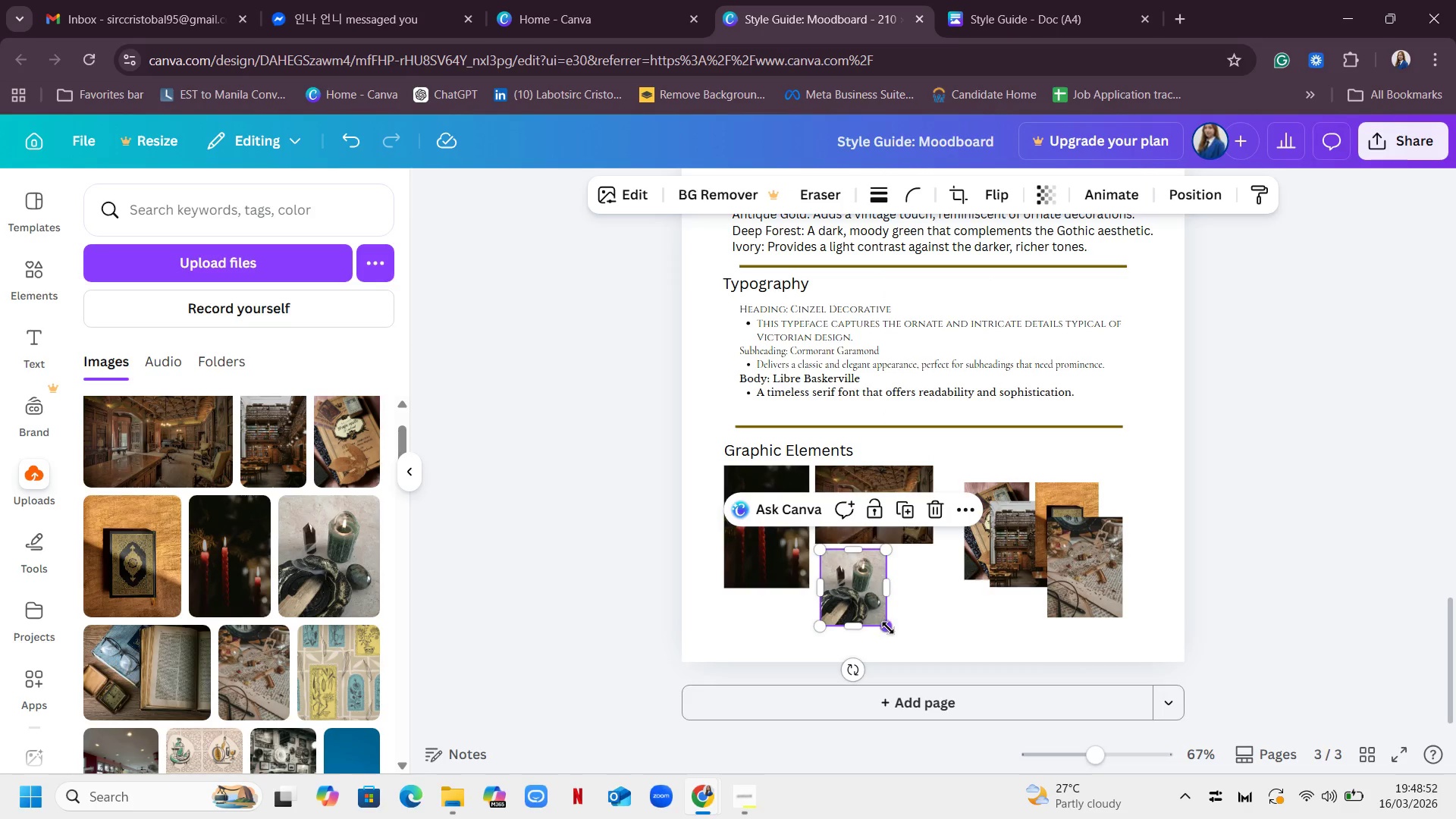 
left_click_drag(start_coordinate=[888, 628], to_coordinate=[919, 639])
 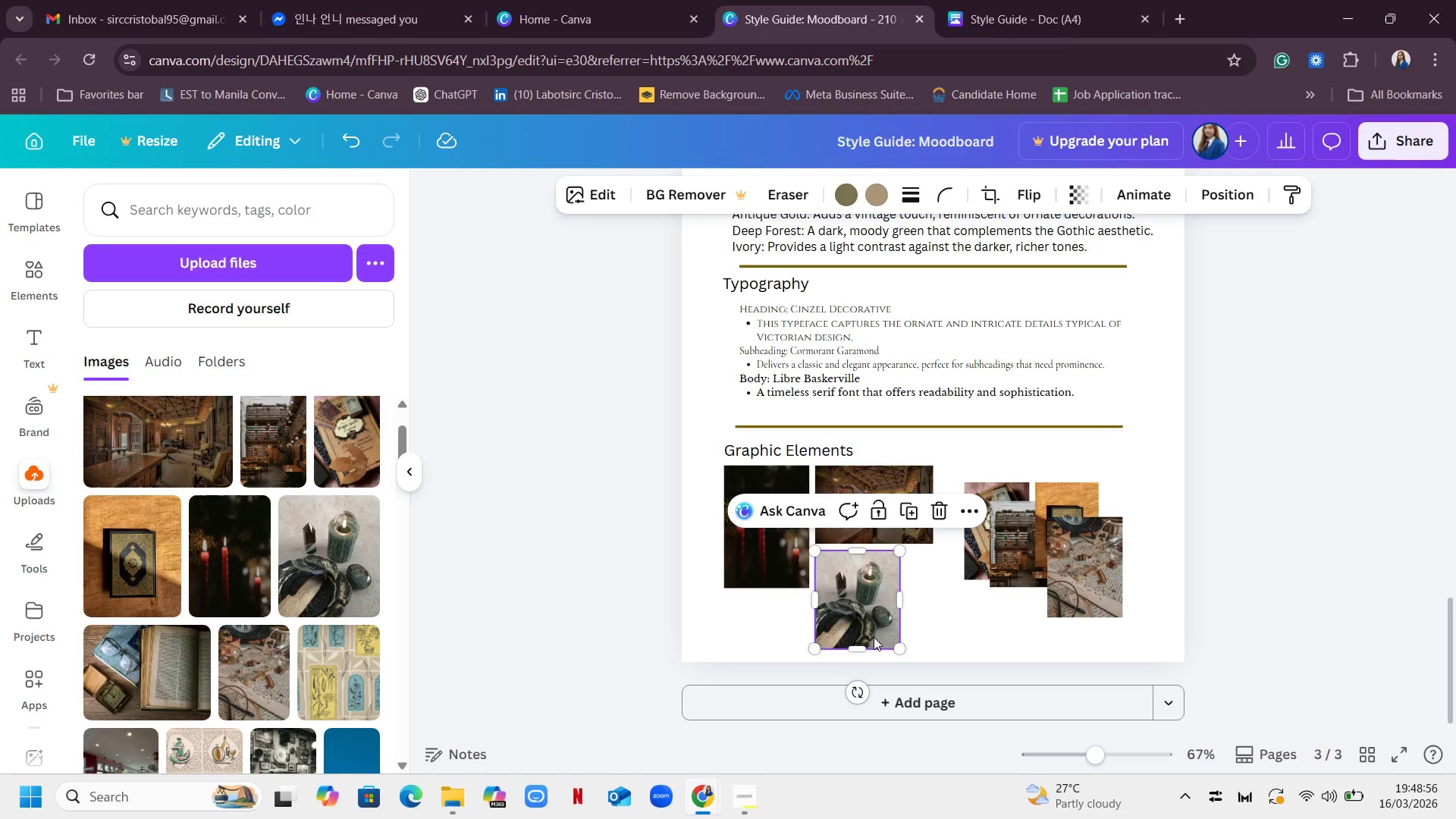 
left_click([755, 574])
 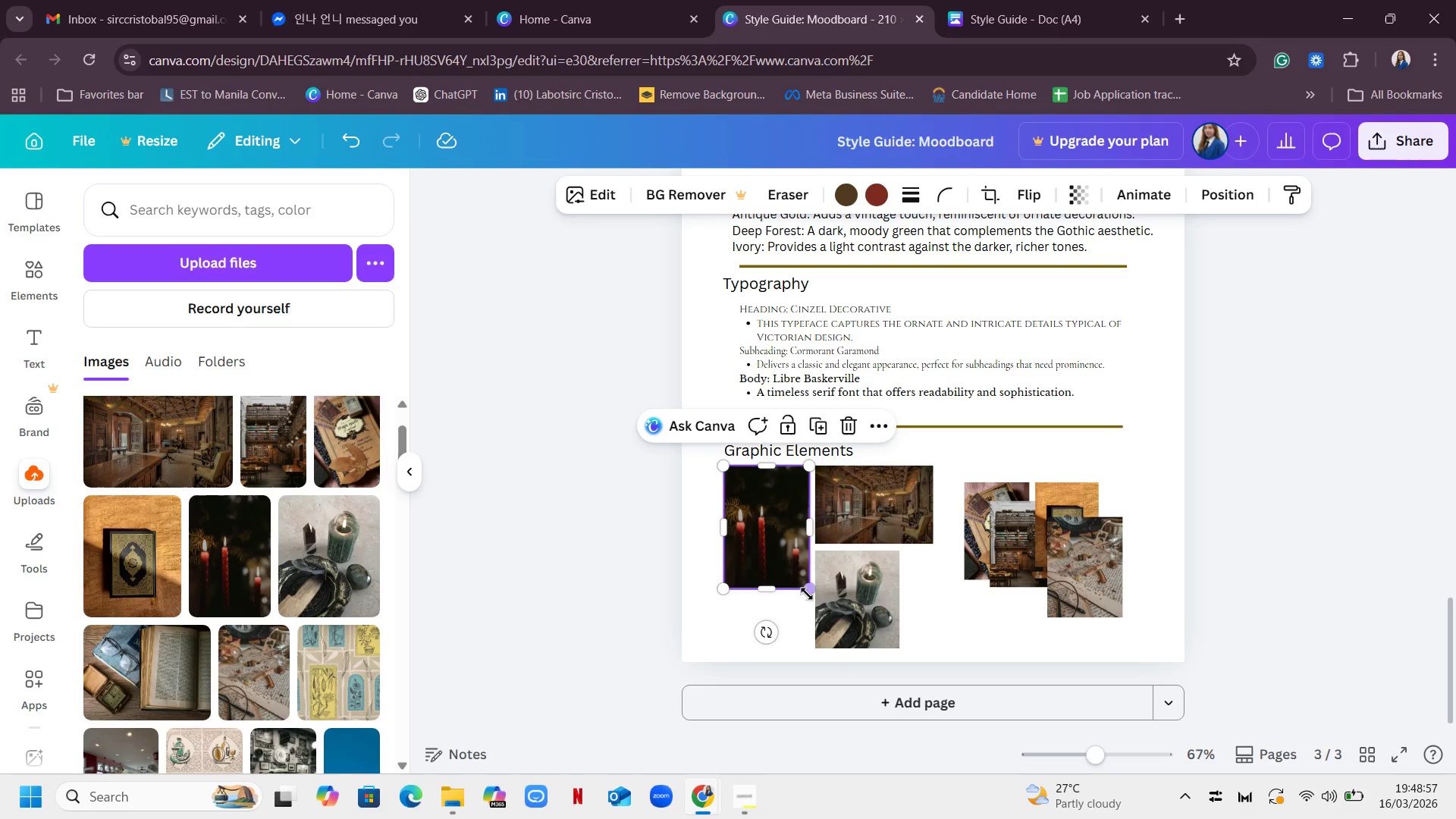 
left_click_drag(start_coordinate=[807, 592], to_coordinate=[799, 579])
 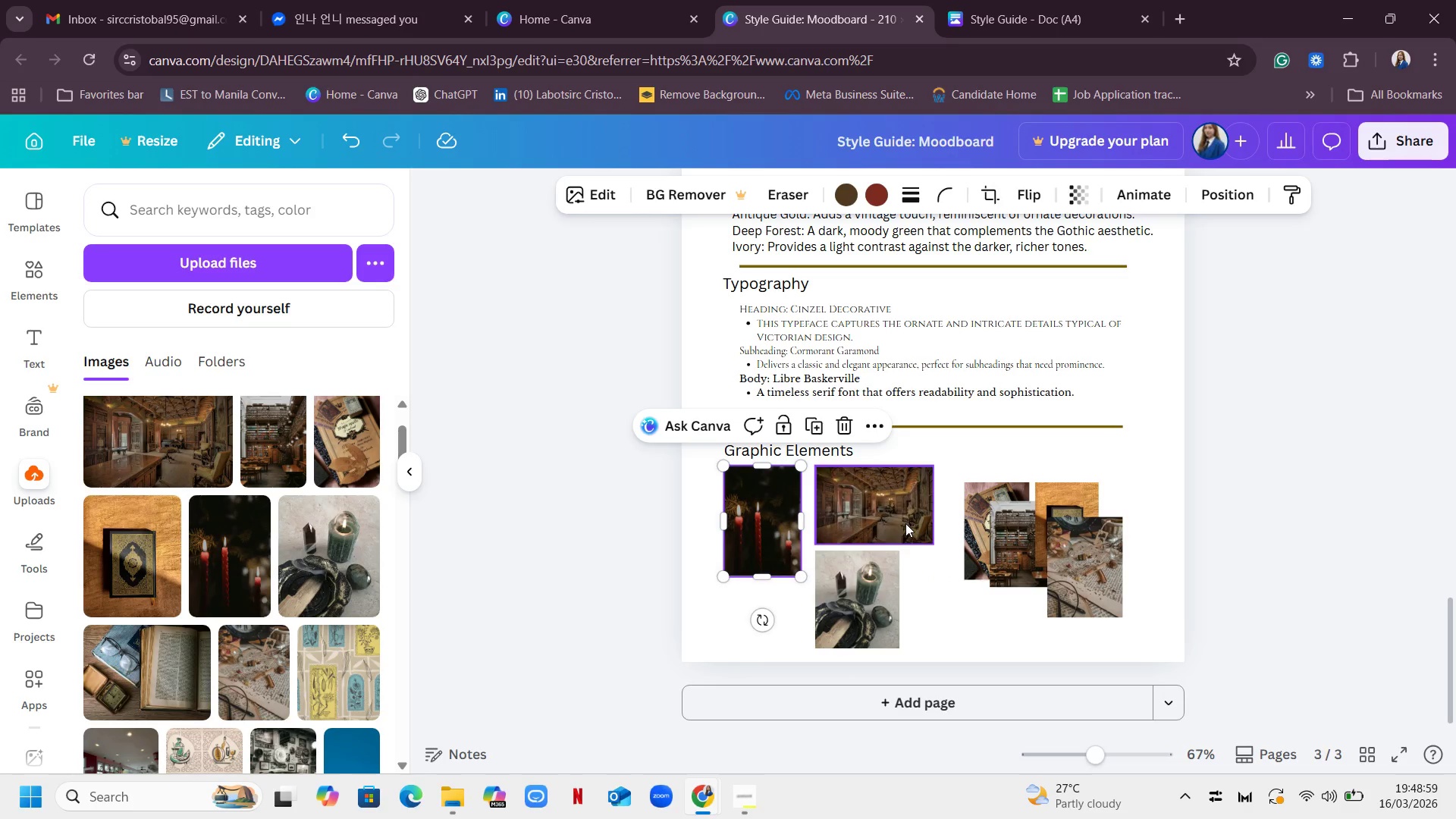 
left_click([902, 518])
 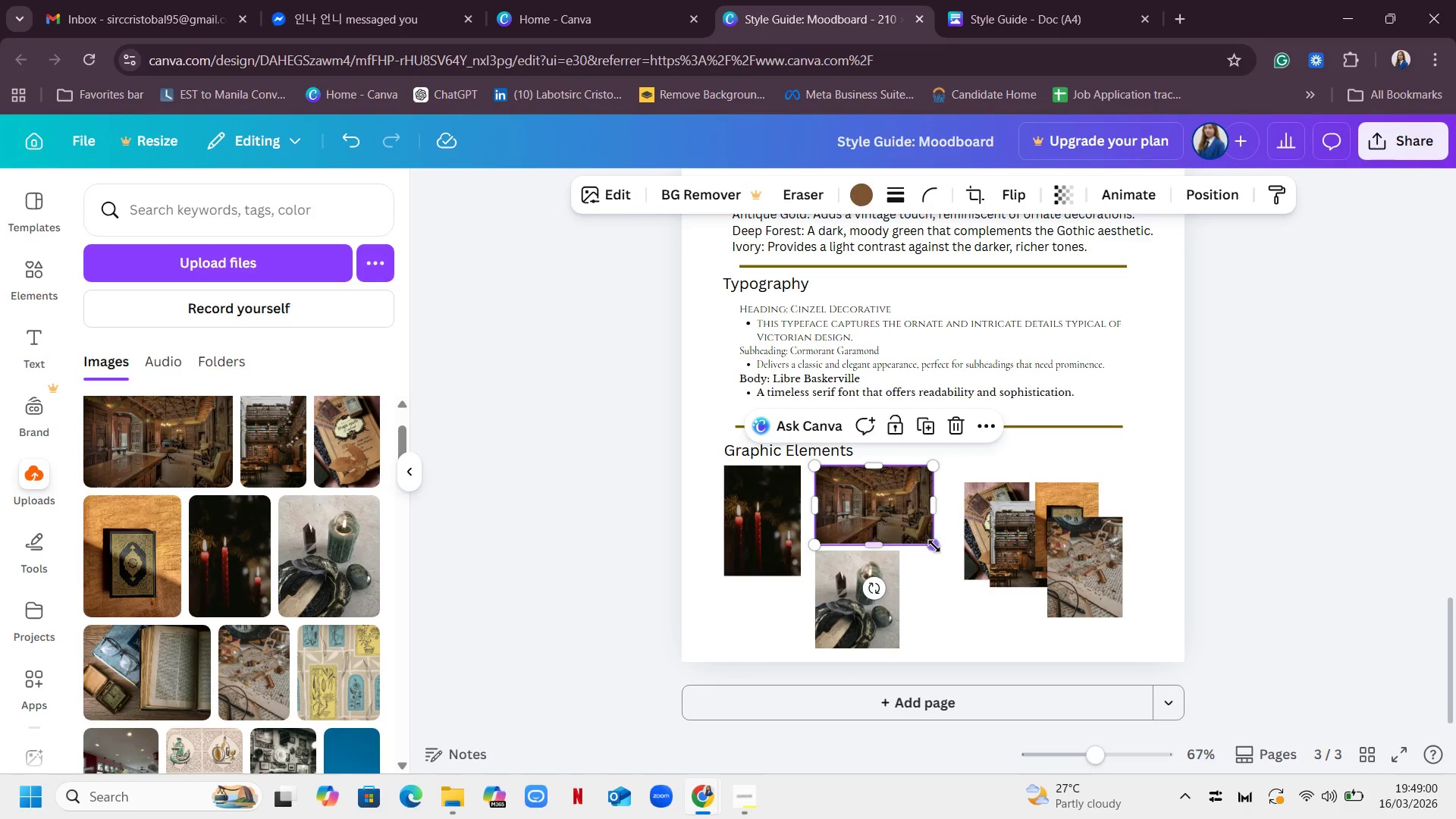 
left_click_drag(start_coordinate=[935, 545], to_coordinate=[918, 538])
 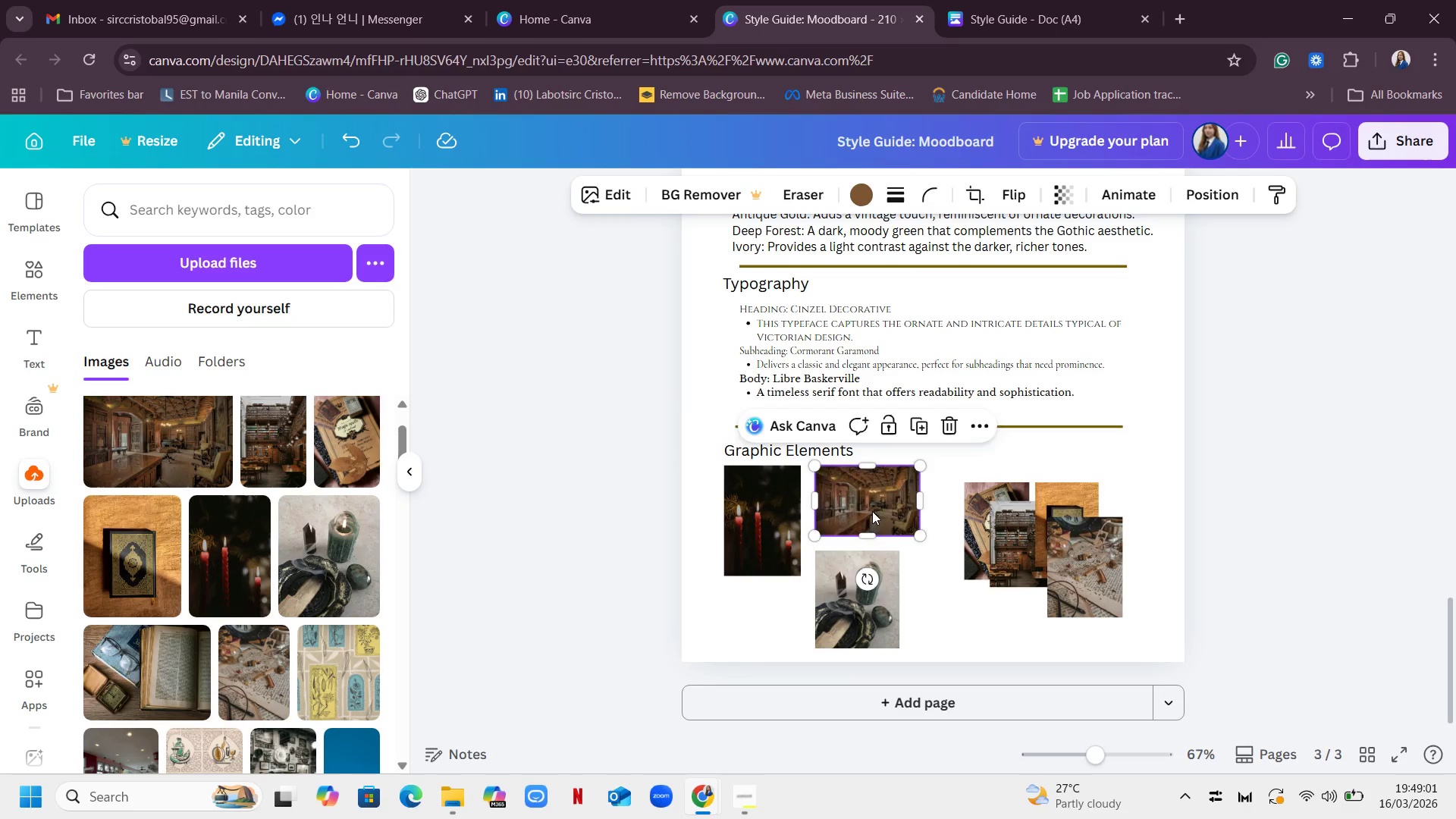 
left_click_drag(start_coordinate=[888, 513], to_coordinate=[880, 513])
 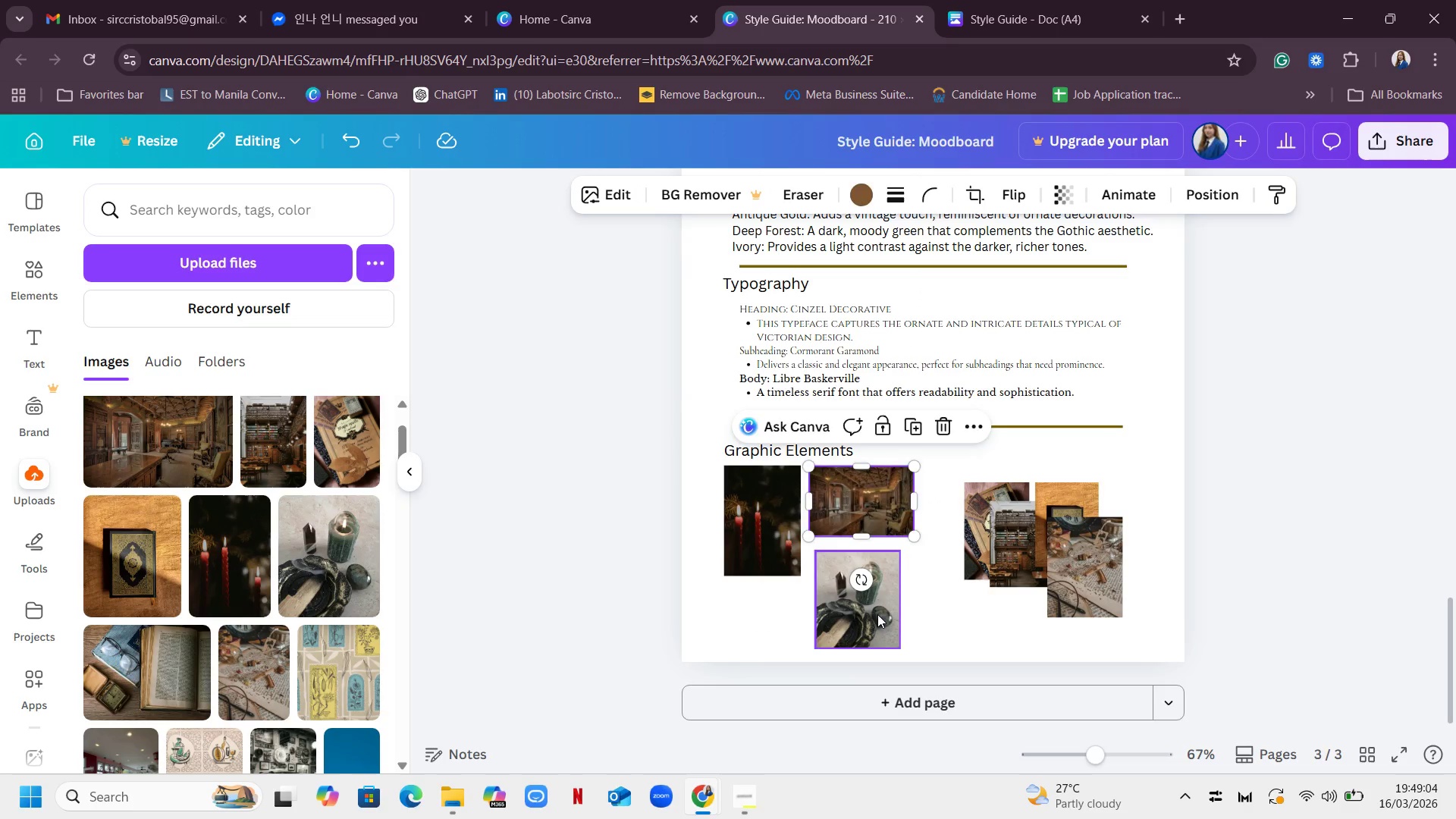 
left_click_drag(start_coordinate=[876, 611], to_coordinate=[871, 603])
 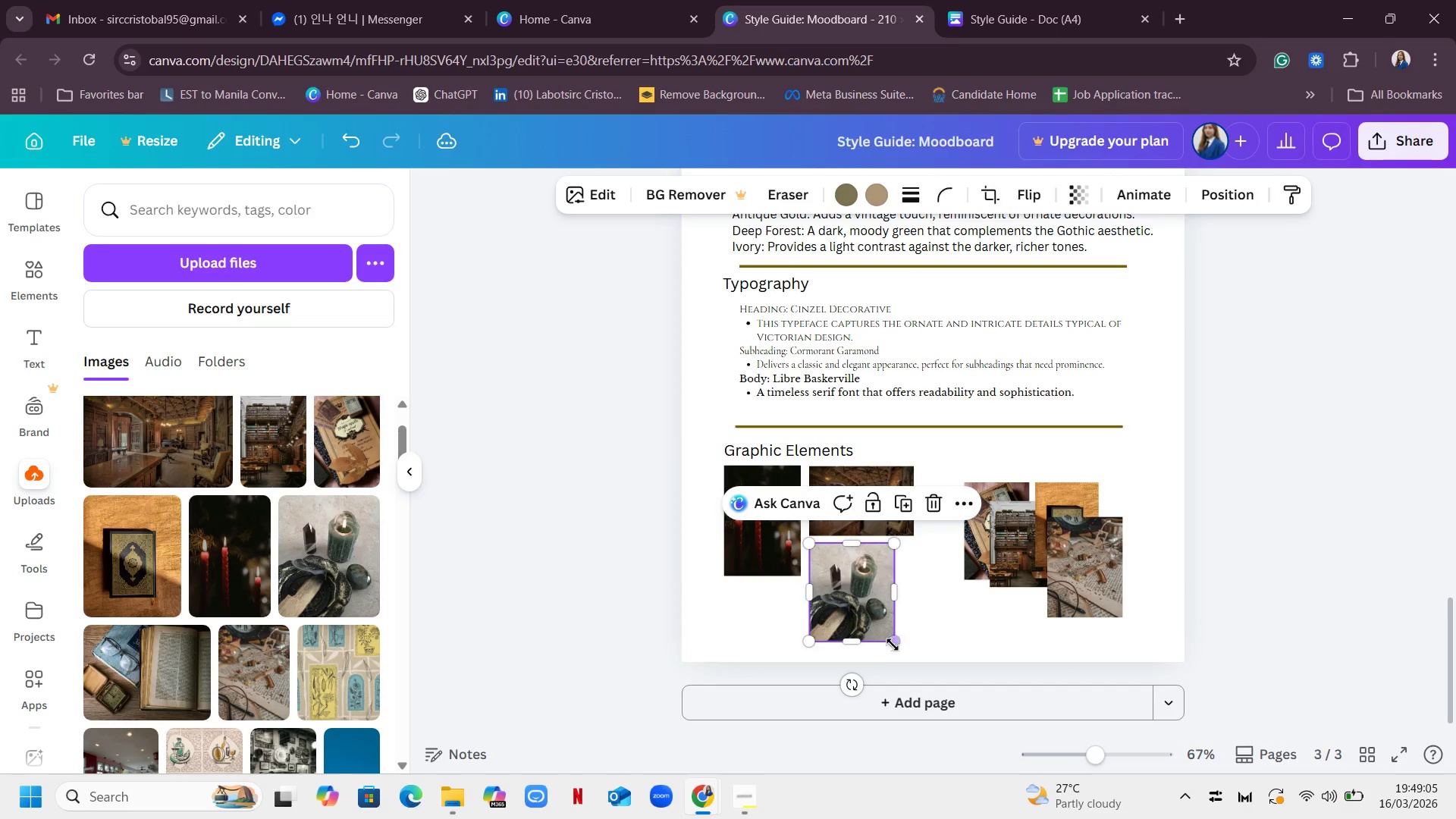 
left_click_drag(start_coordinate=[893, 644], to_coordinate=[883, 632])
 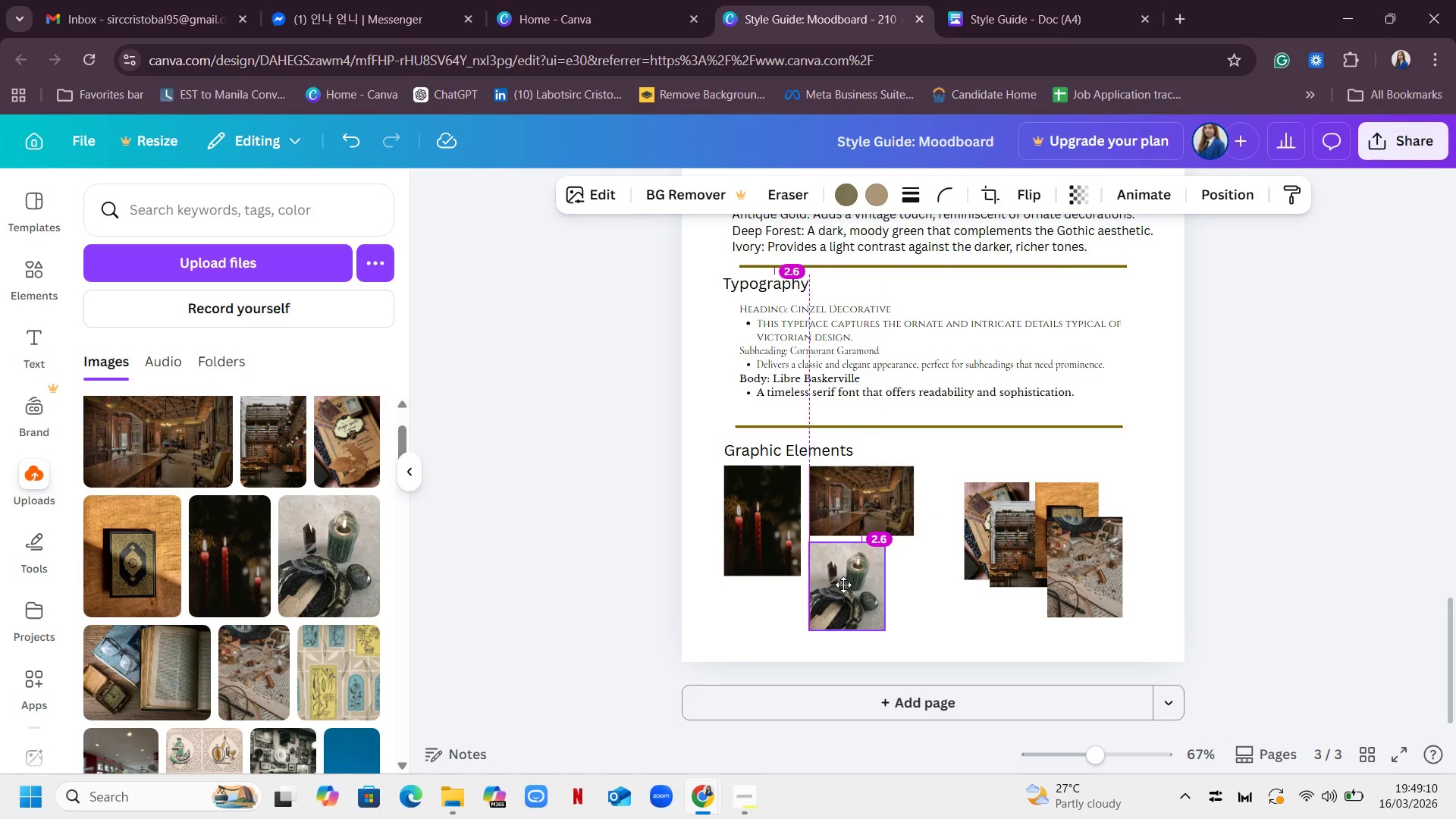 
left_click_drag(start_coordinate=[977, 546], to_coordinate=[934, 528])
 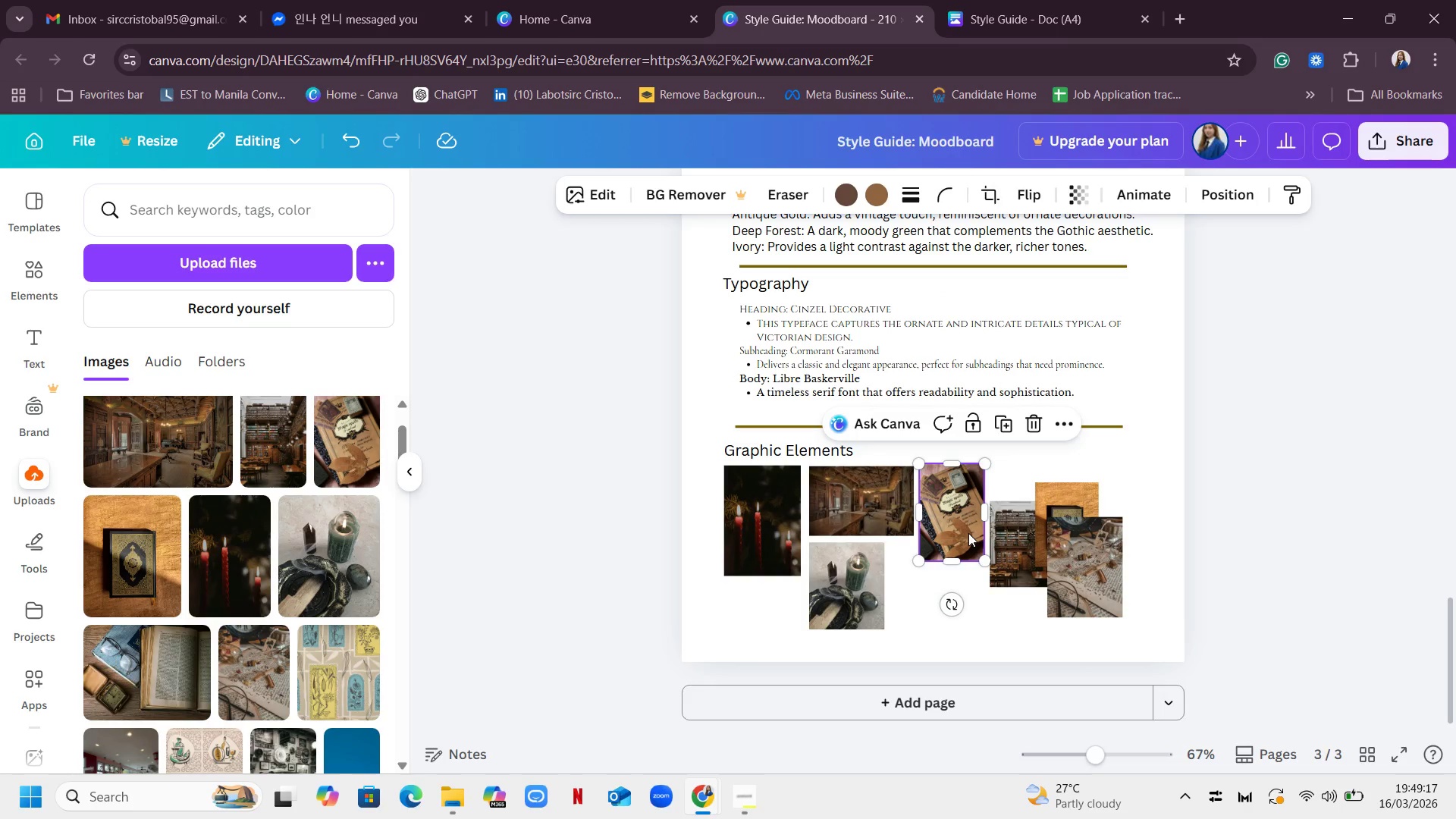 
left_click_drag(start_coordinate=[968, 533], to_coordinate=[938, 546])
 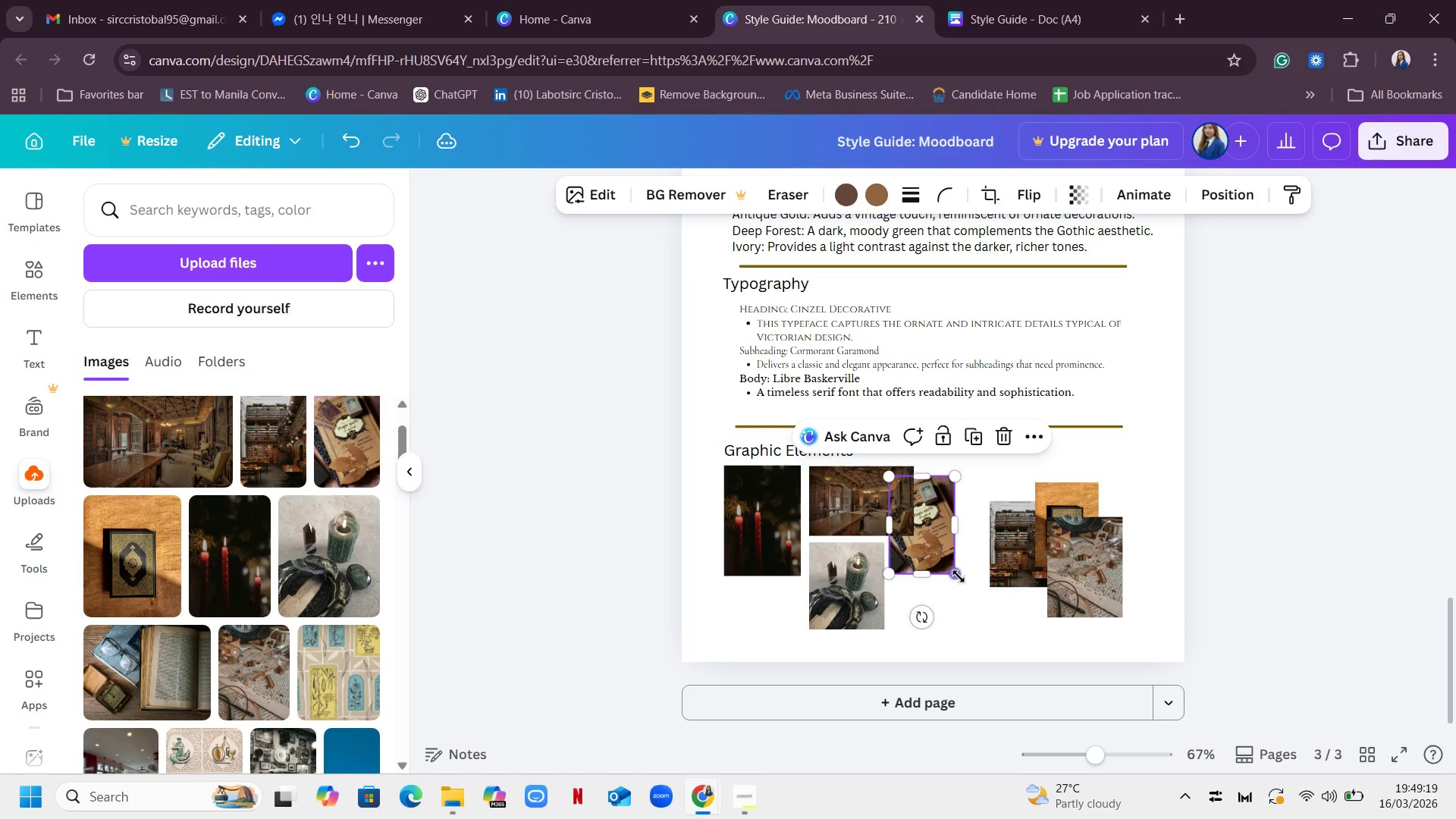 
left_click_drag(start_coordinate=[956, 576], to_coordinate=[981, 577])
 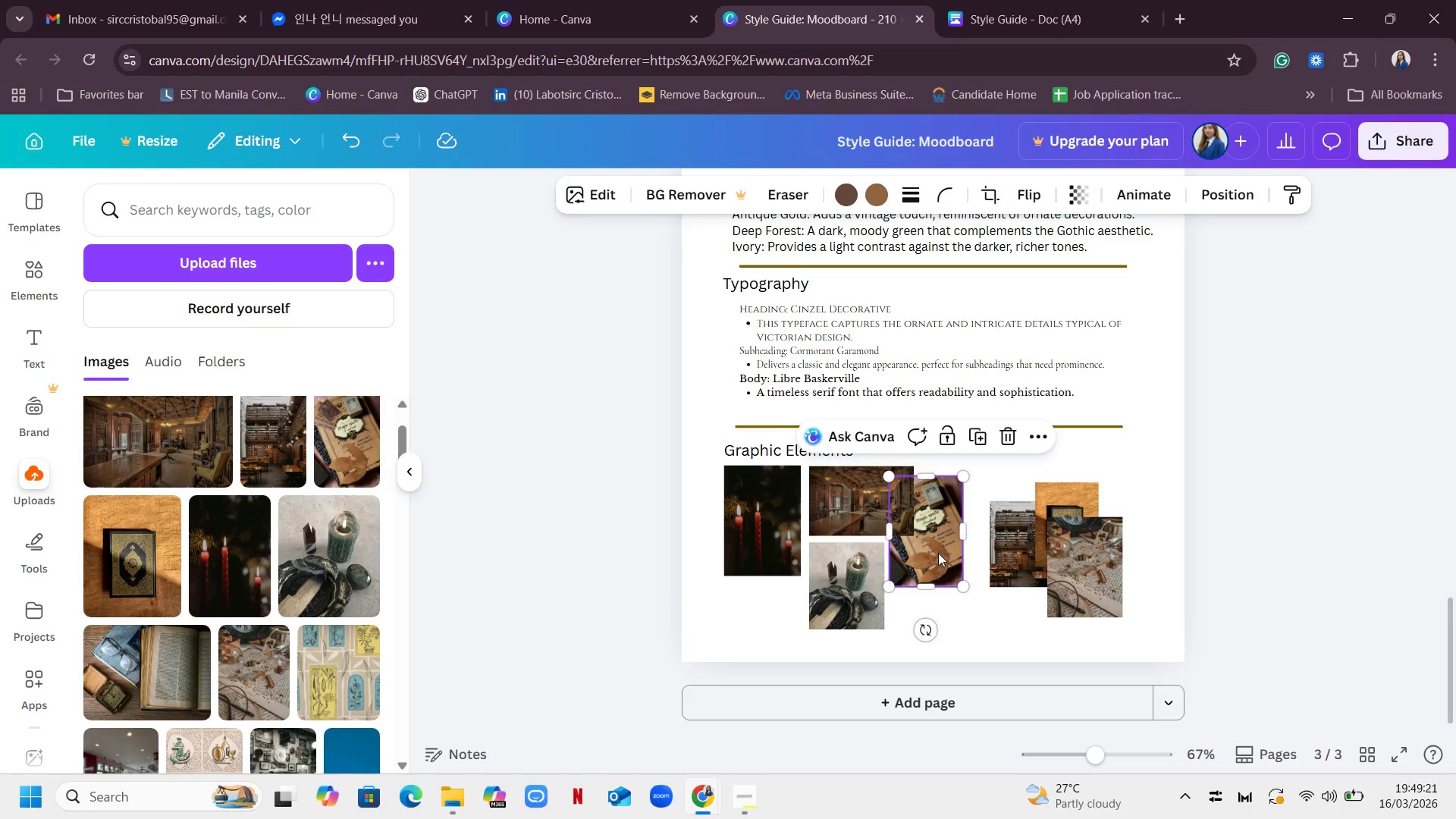 
left_click_drag(start_coordinate=[938, 551], to_coordinate=[1097, 538])
 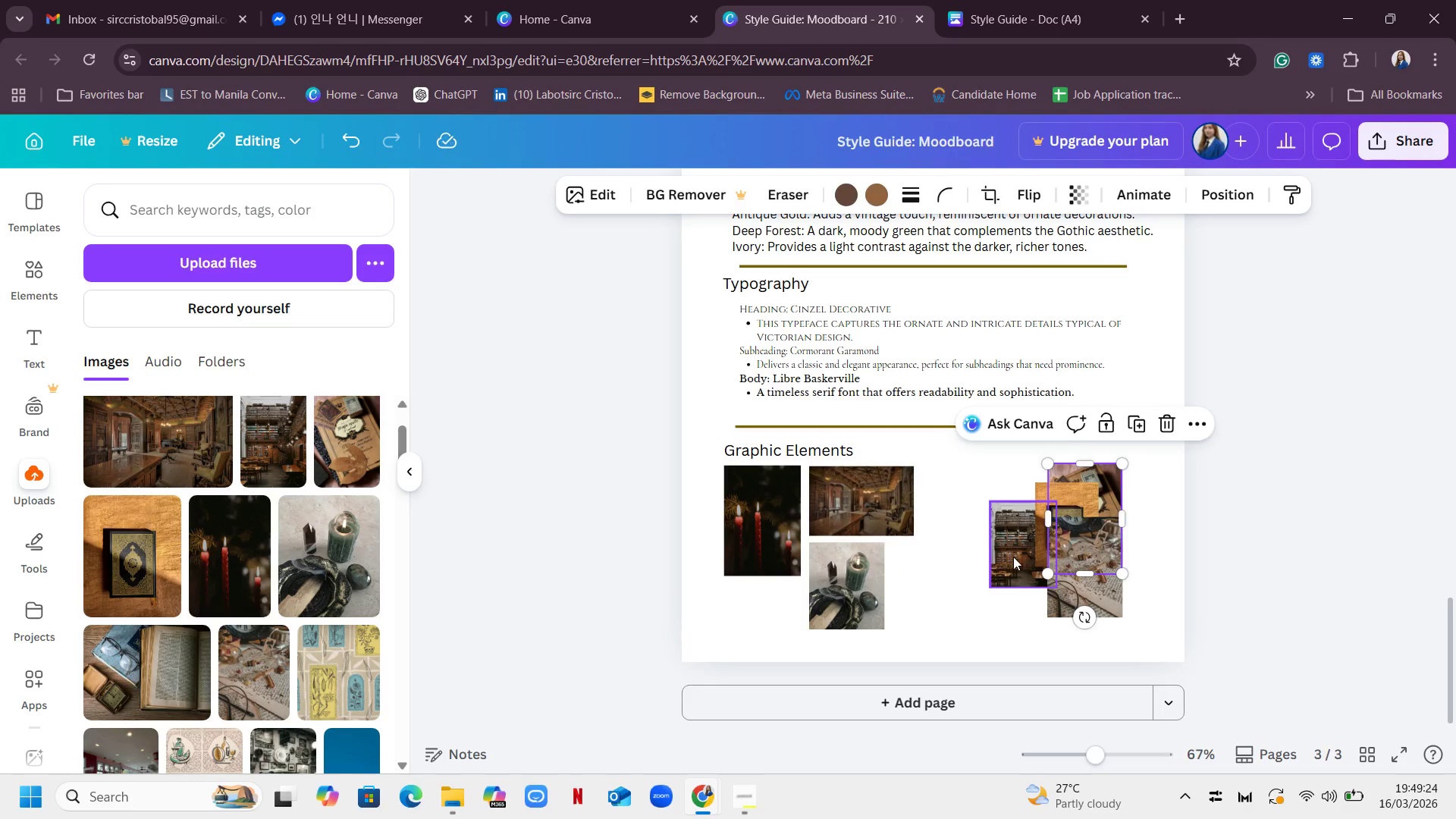 
left_click_drag(start_coordinate=[1013, 557], to_coordinate=[915, 601])
 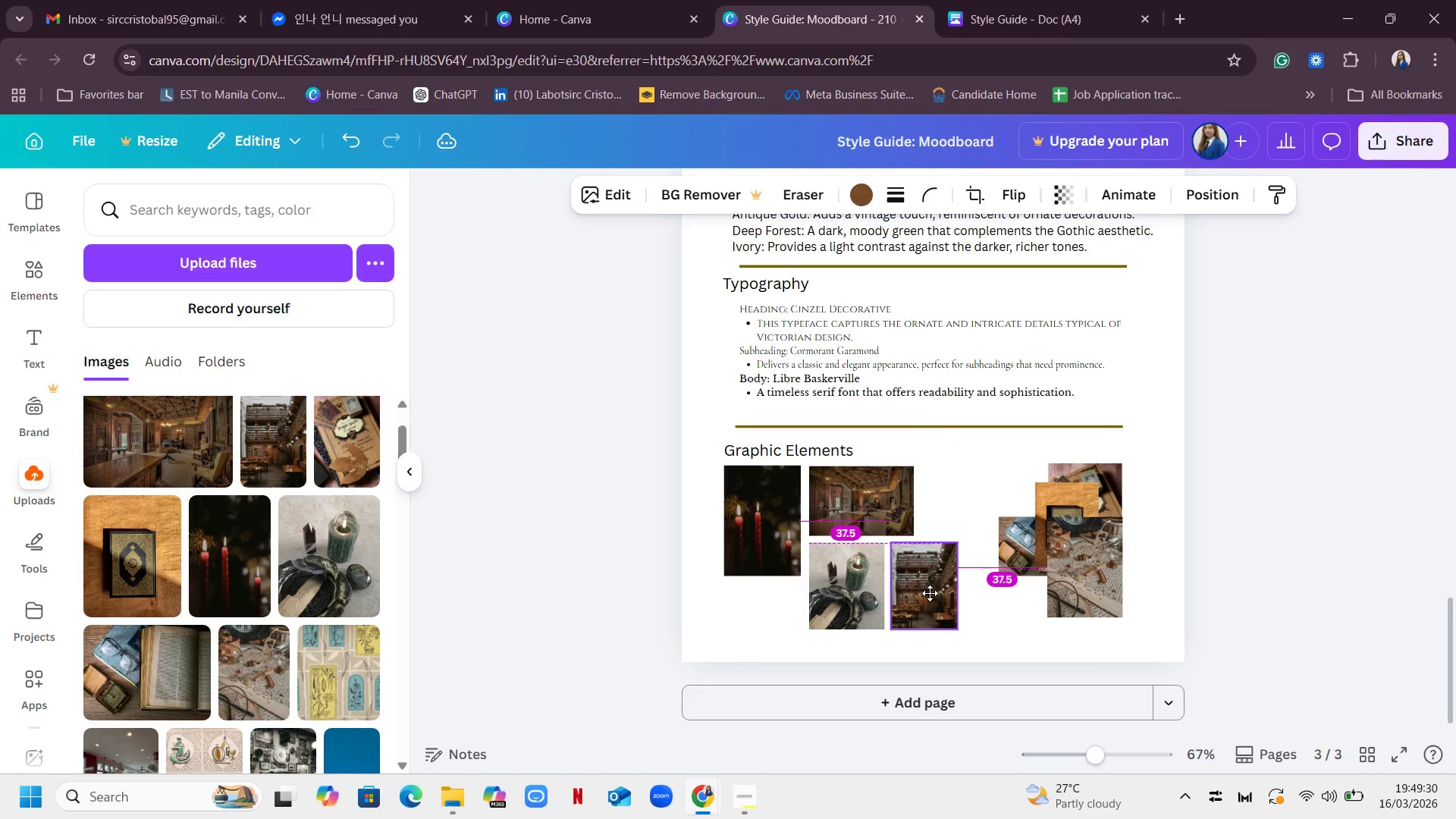 
wait(5.61)
 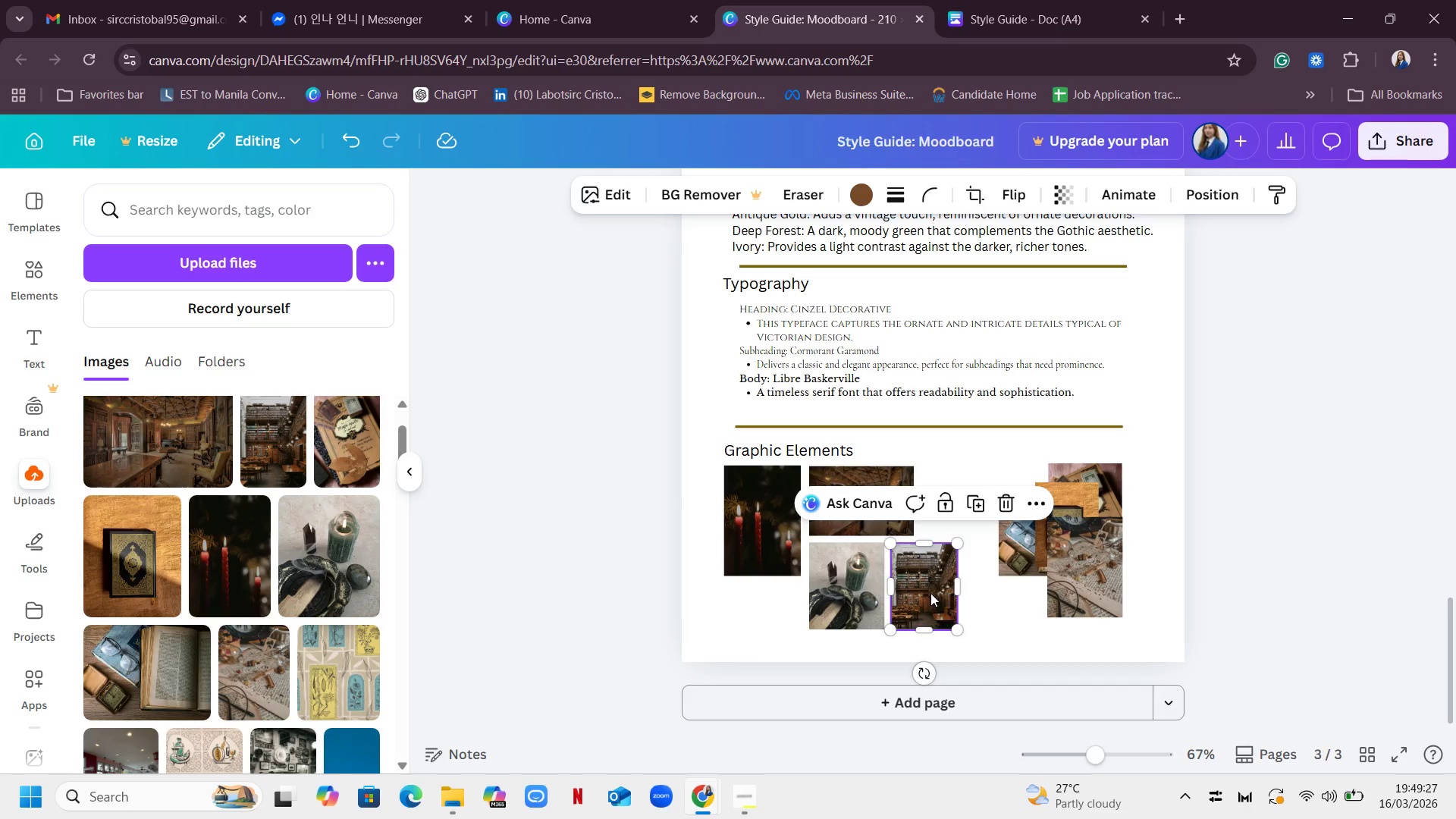 
left_click_drag(start_coordinate=[1032, 557], to_coordinate=[955, 506])
 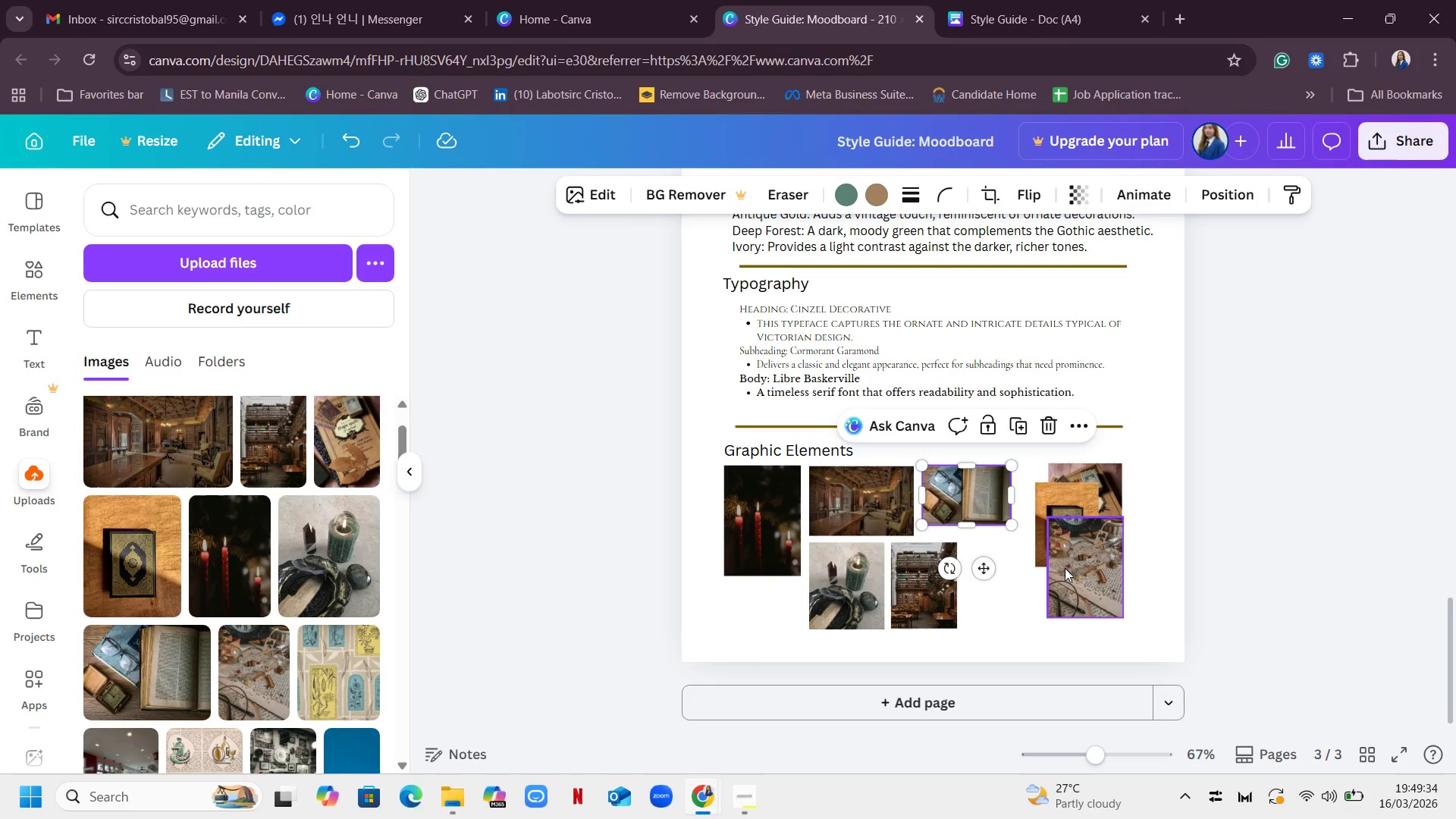 
left_click_drag(start_coordinate=[1081, 570], to_coordinate=[999, 580])
 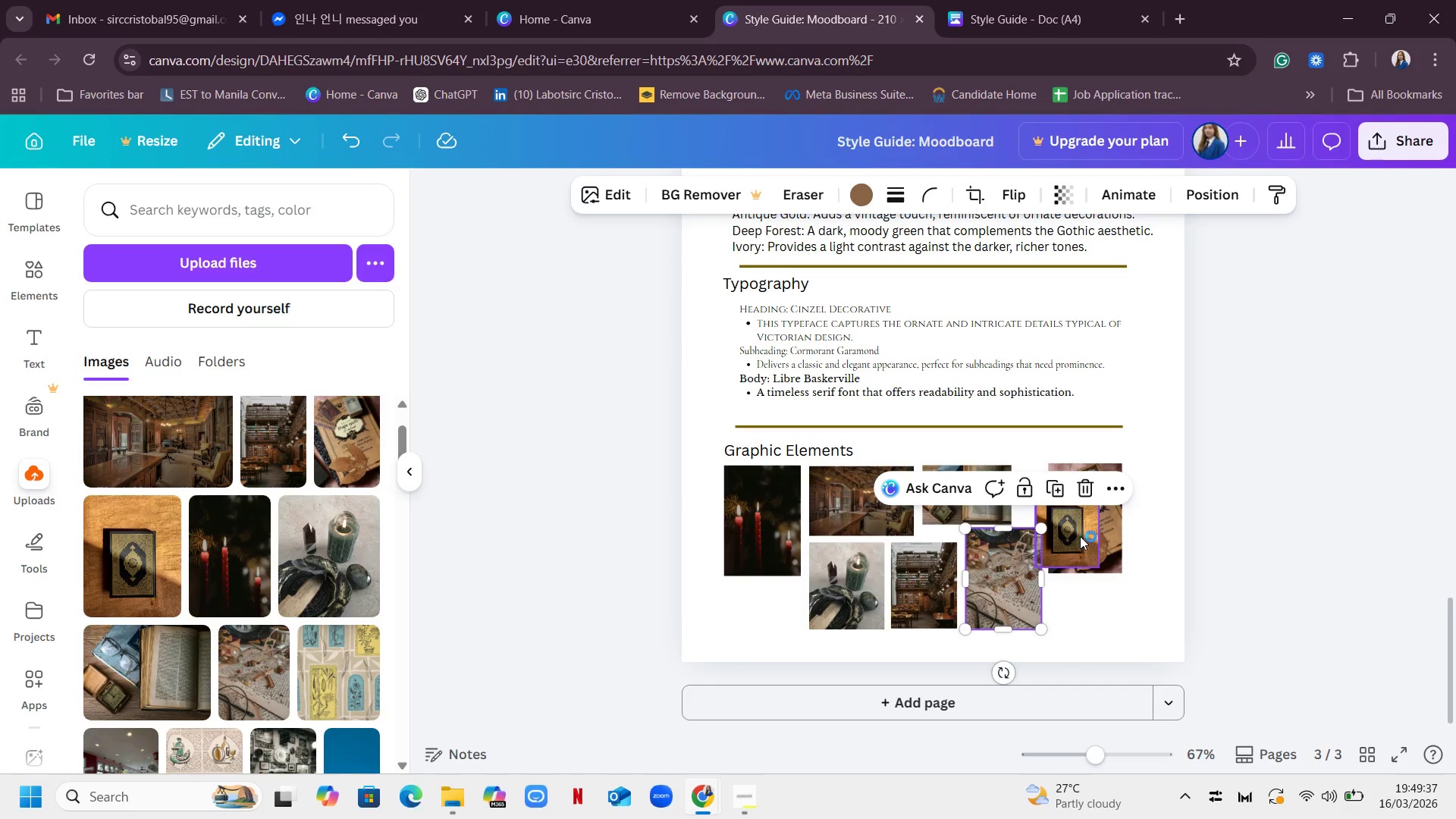 
left_click_drag(start_coordinate=[1077, 533], to_coordinate=[1092, 592])
 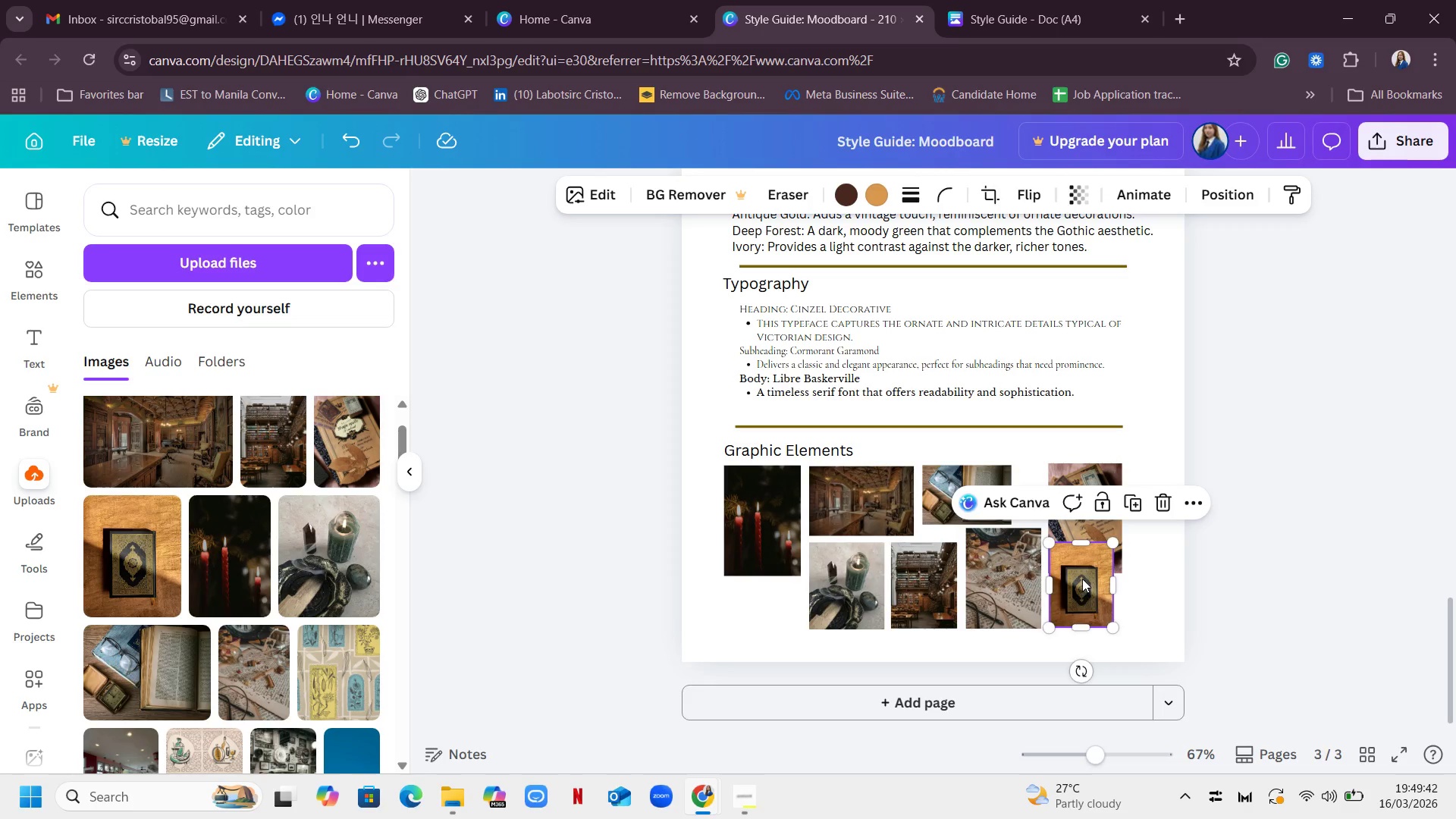 
left_click_drag(start_coordinate=[1088, 473], to_coordinate=[1076, 460])
 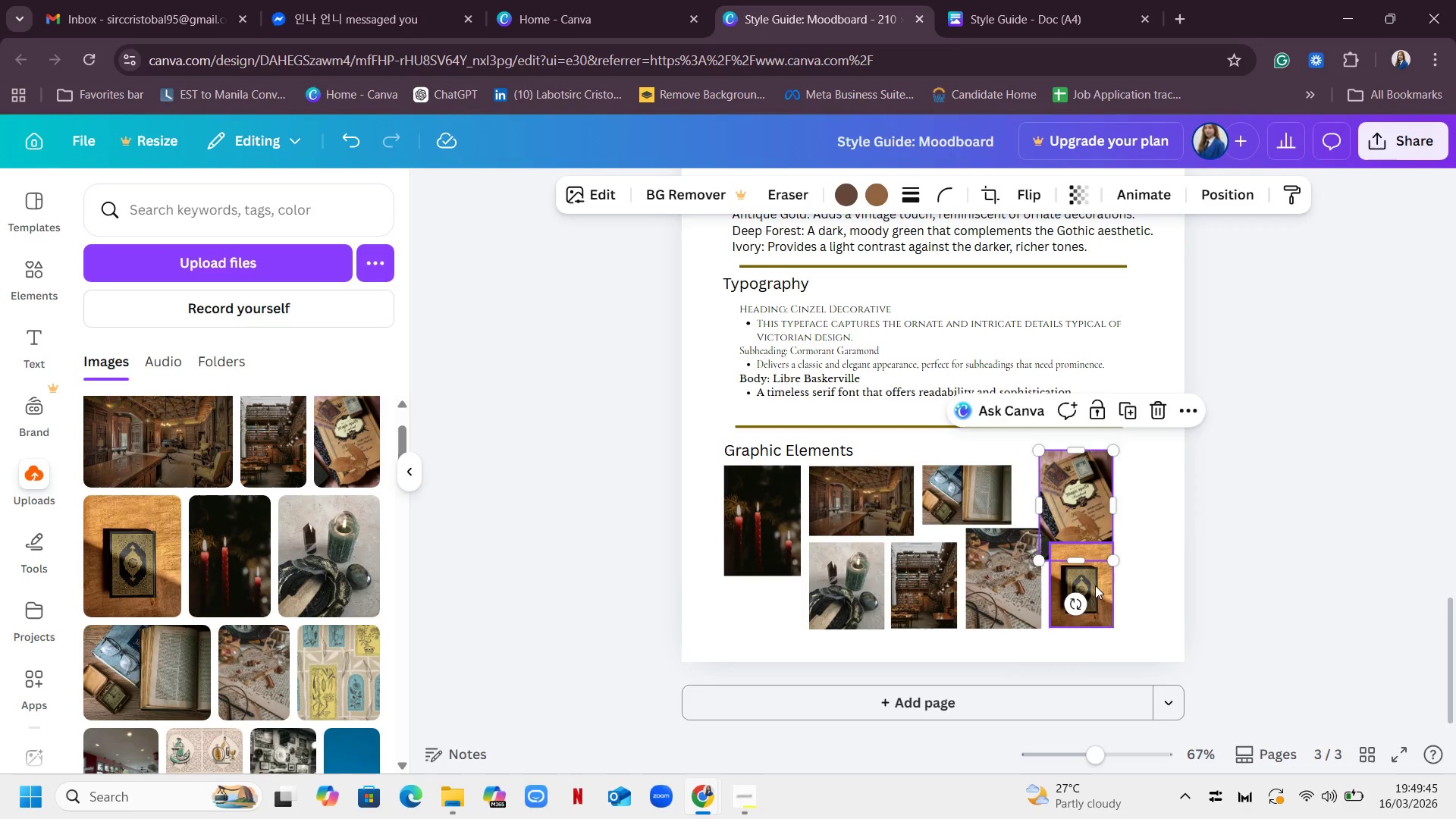 
left_click_drag(start_coordinate=[1095, 585], to_coordinate=[1012, 498])
 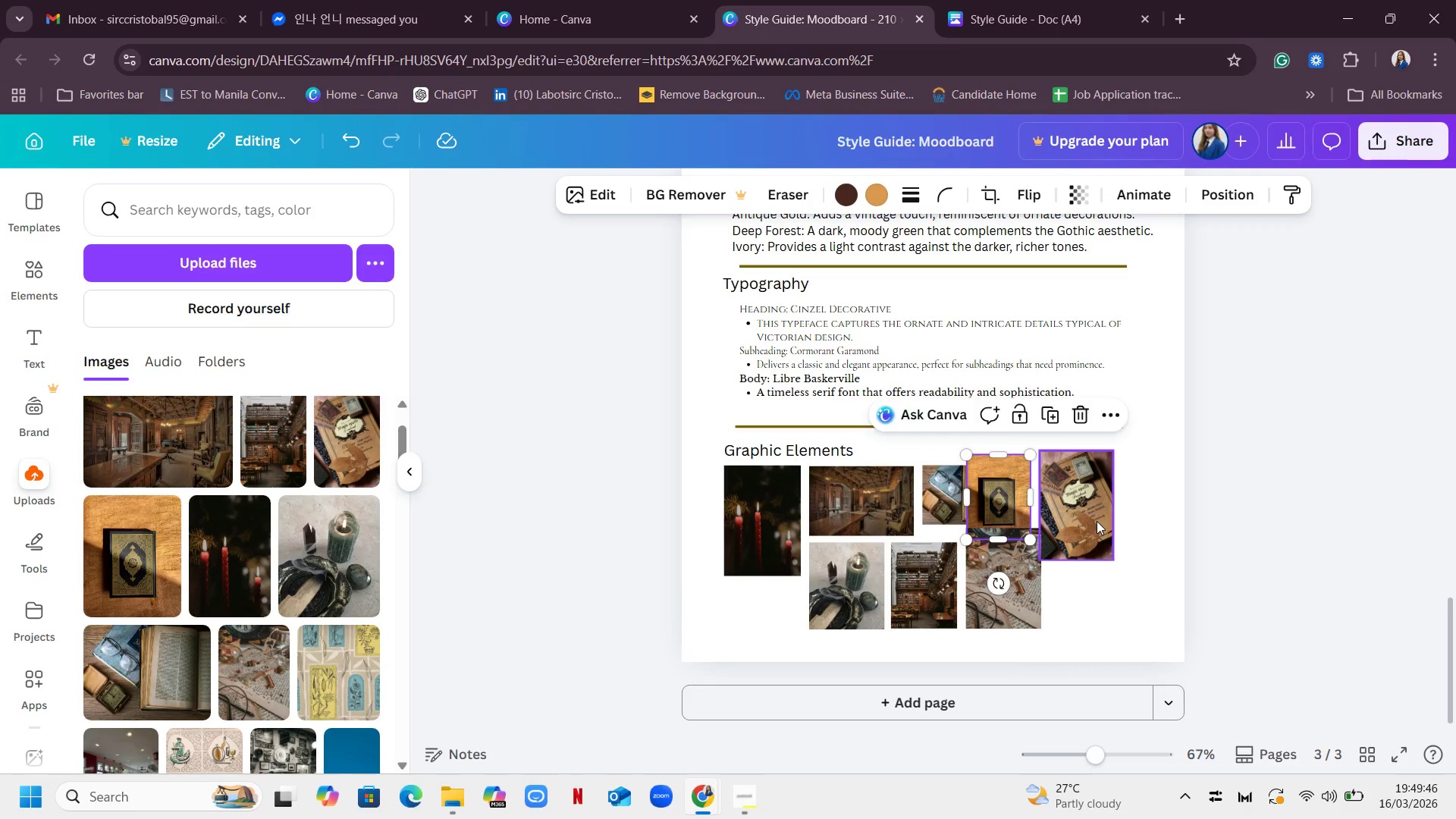 
left_click_drag(start_coordinate=[1097, 521], to_coordinate=[1112, 594])
 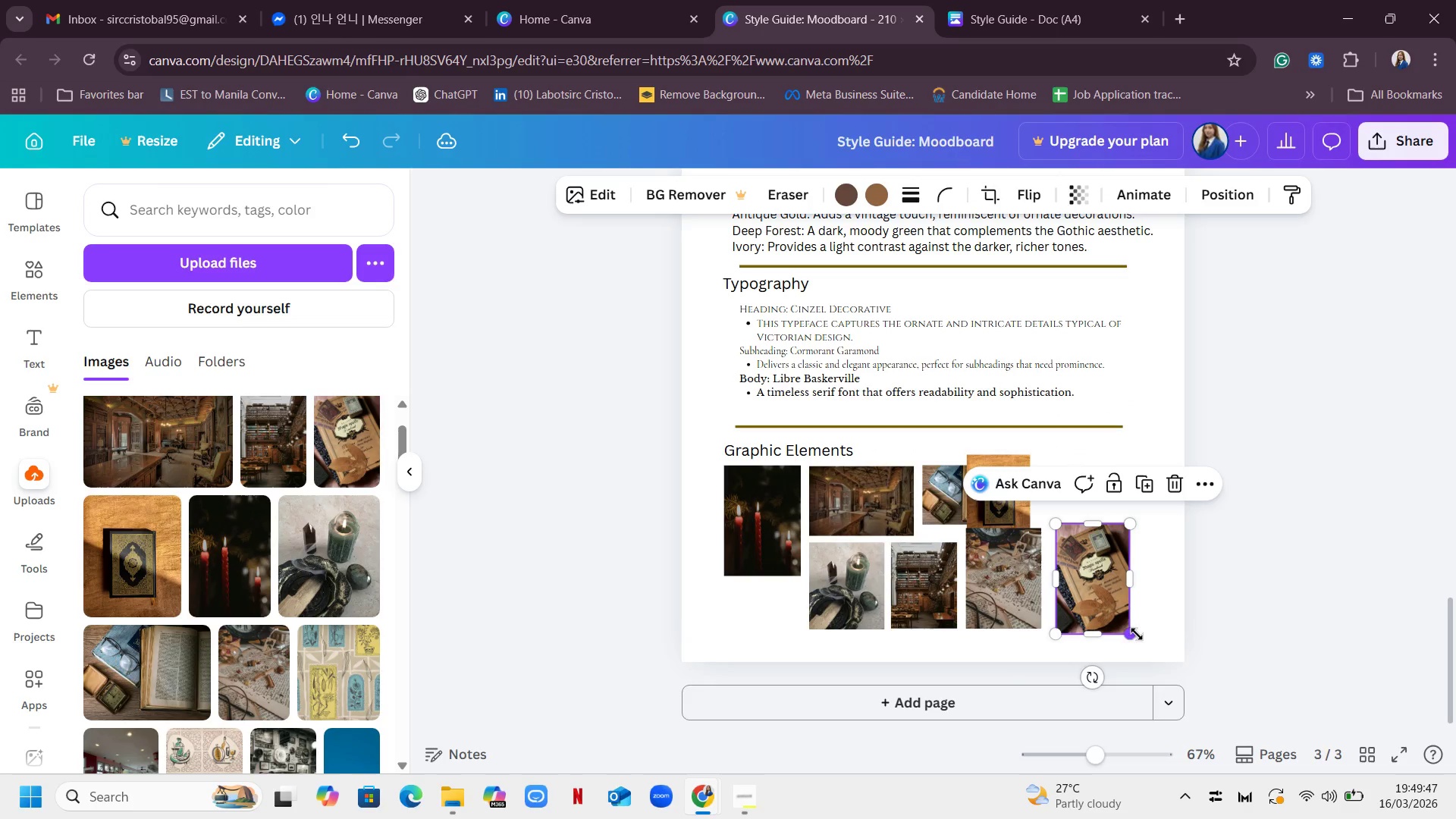 
left_click_drag(start_coordinate=[1138, 639], to_coordinate=[1126, 614])
 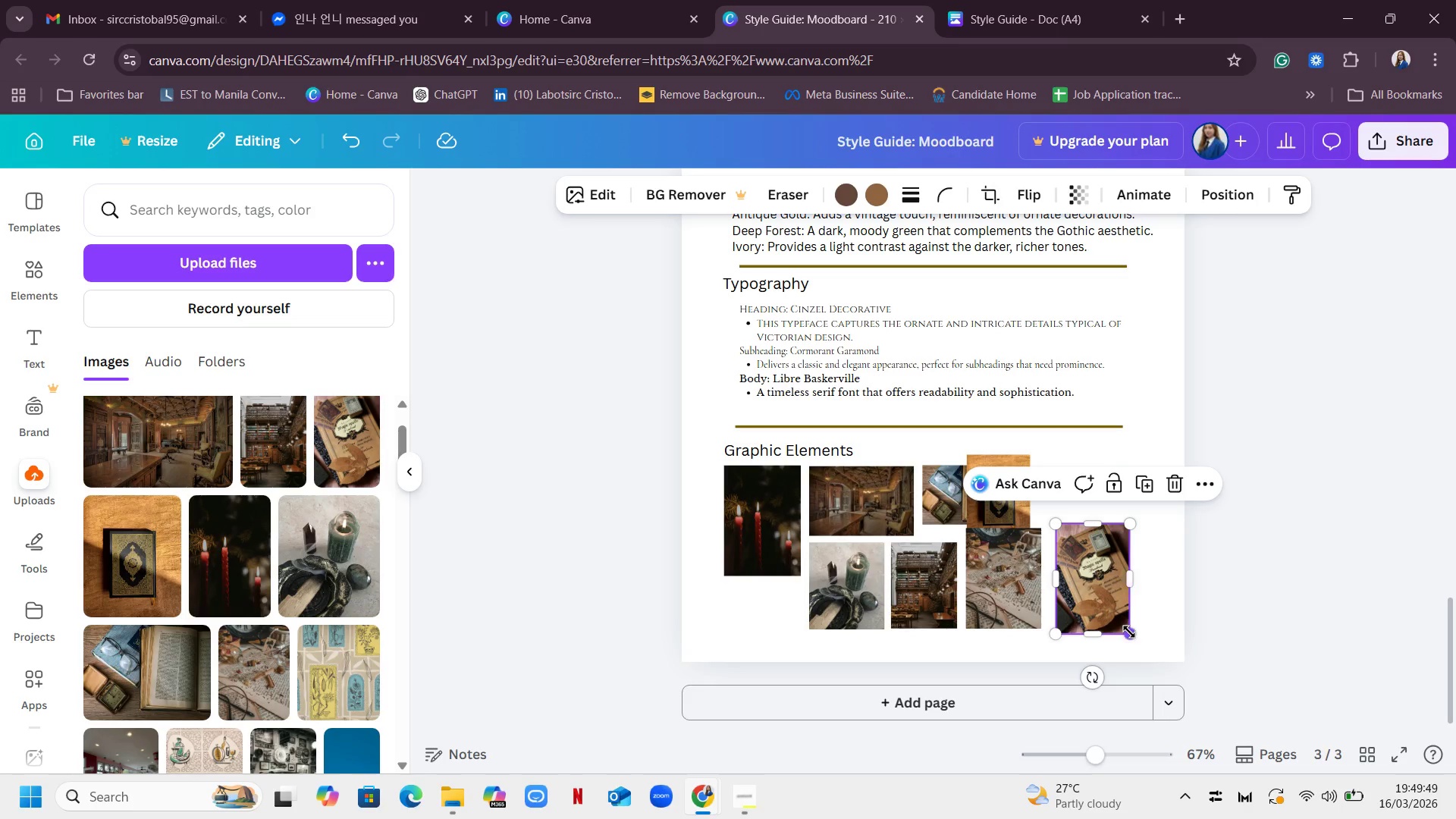 
left_click_drag(start_coordinate=[1129, 632], to_coordinate=[1116, 609])
 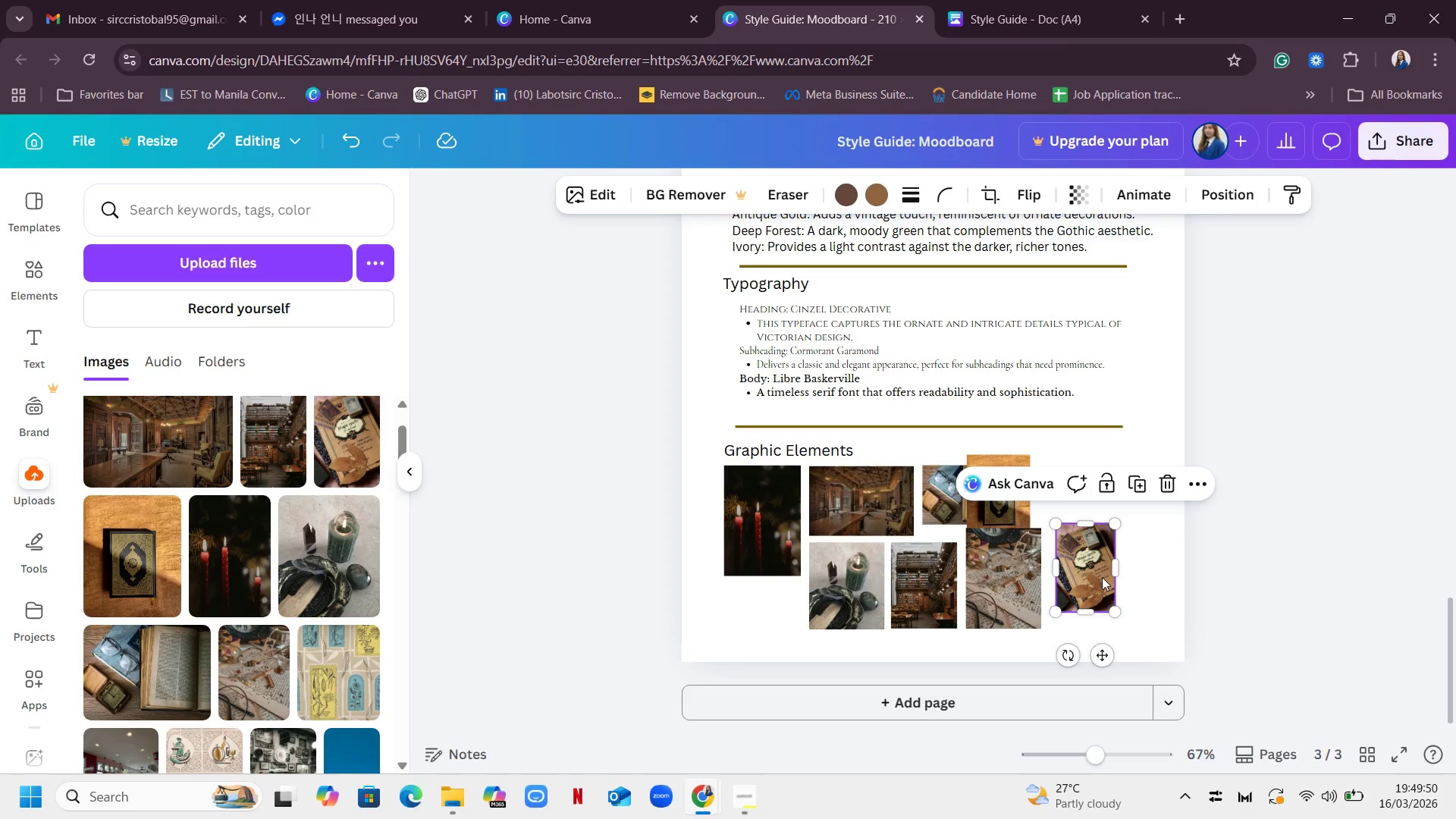 
left_click_drag(start_coordinate=[1100, 576], to_coordinate=[1094, 592])
 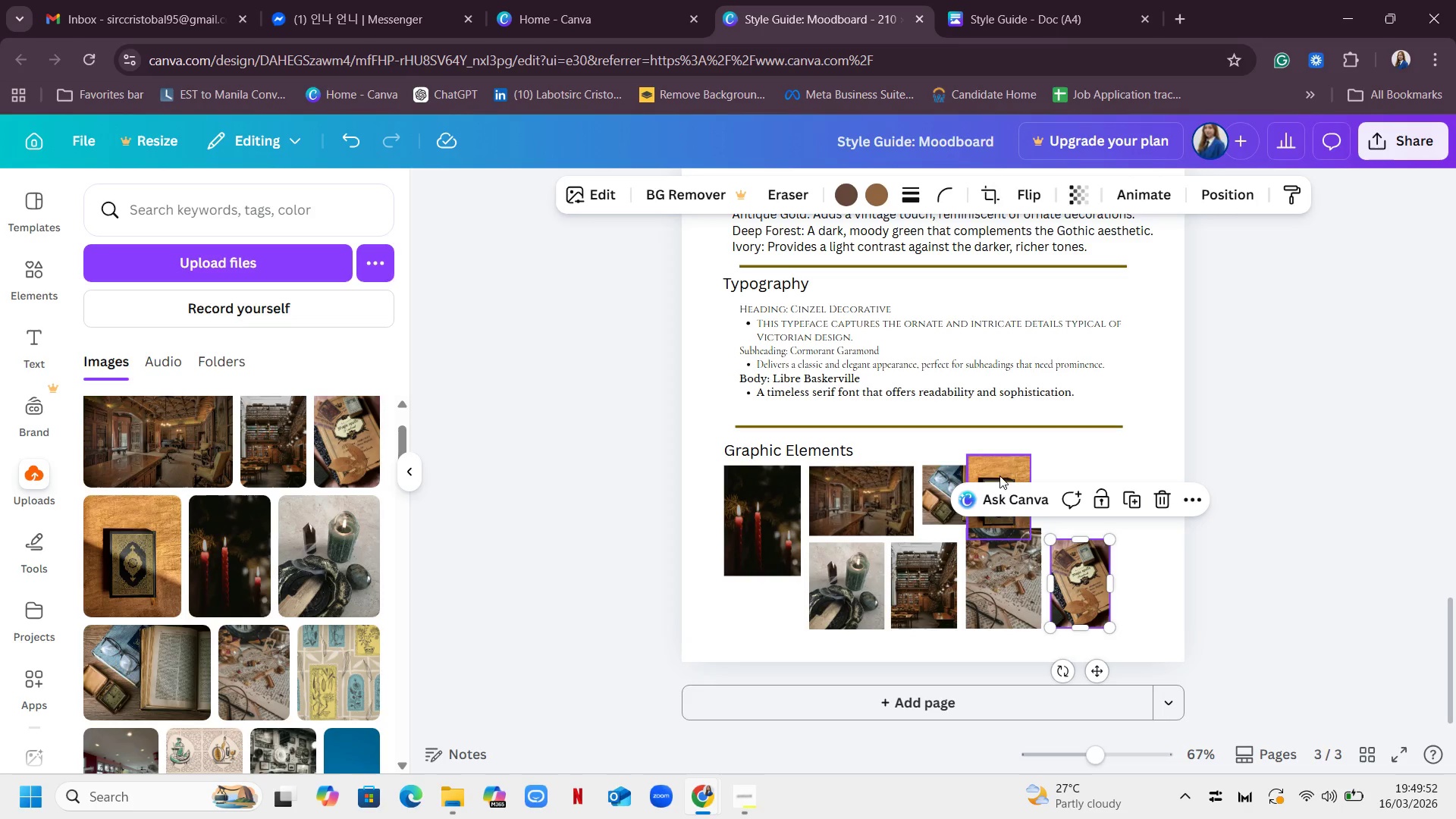 
left_click_drag(start_coordinate=[1004, 464], to_coordinate=[1085, 457])
 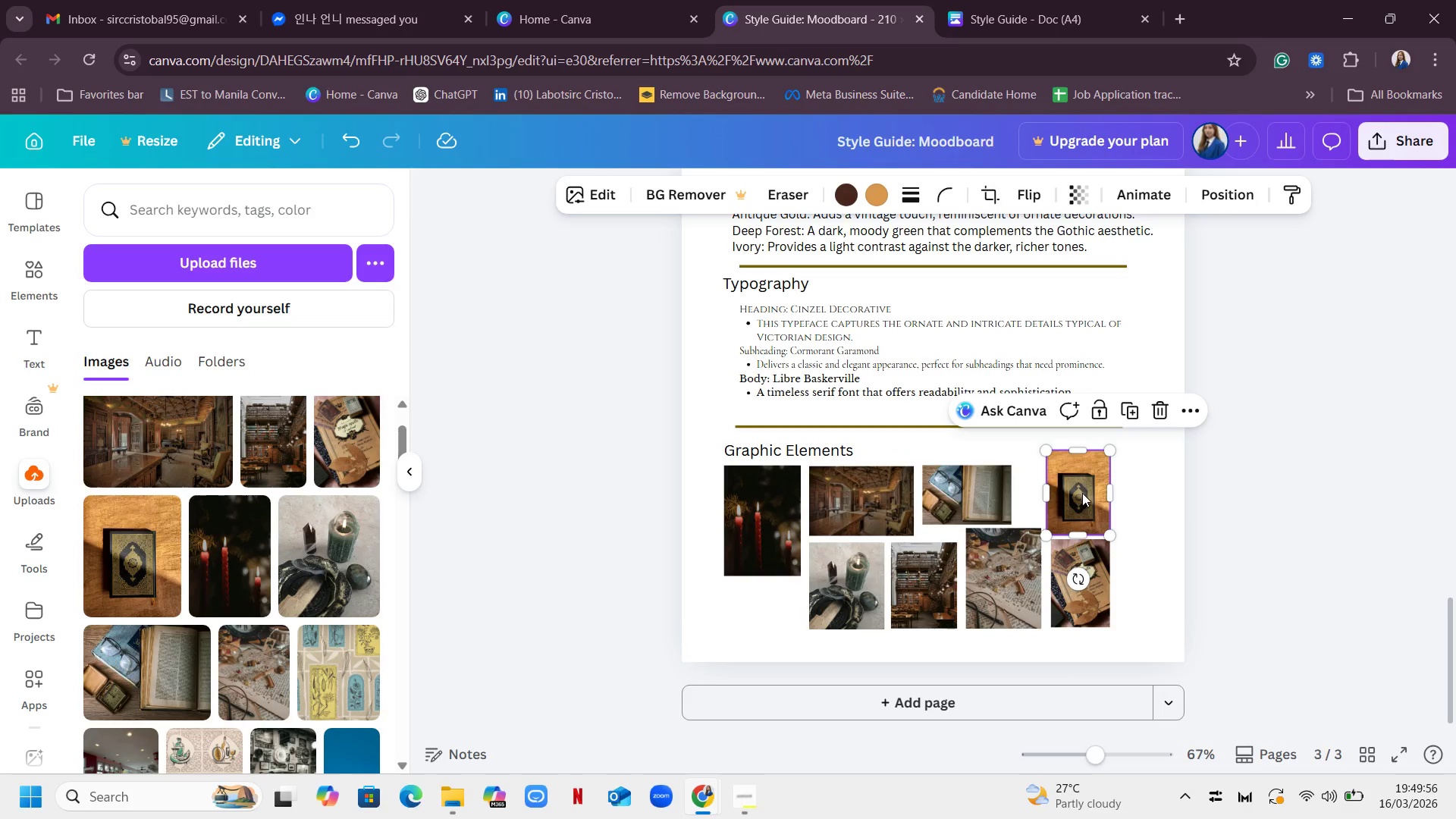 
left_click_drag(start_coordinate=[831, 585], to_coordinate=[1000, 498])
 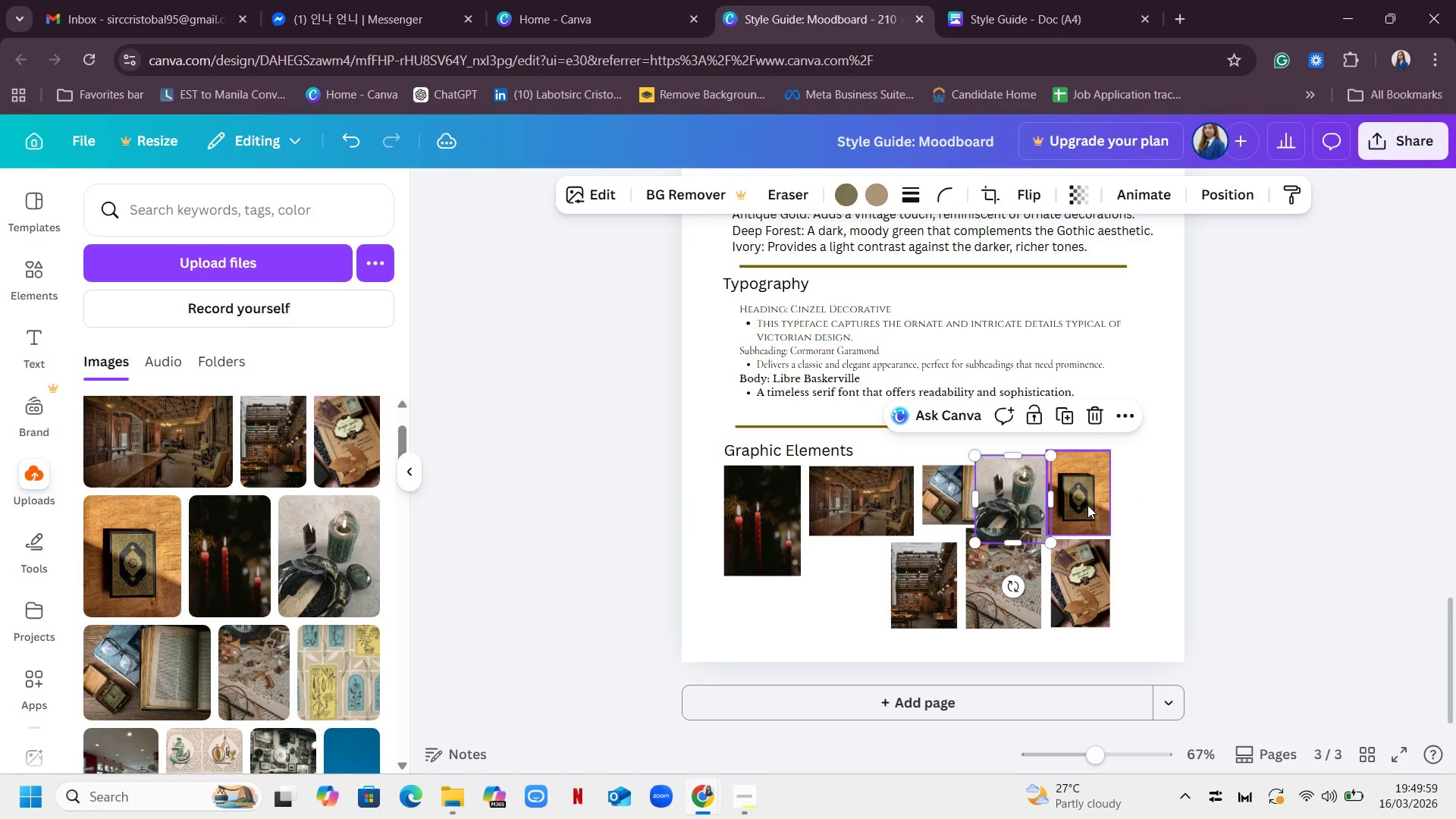 
left_click_drag(start_coordinate=[1087, 505], to_coordinate=[847, 596])
 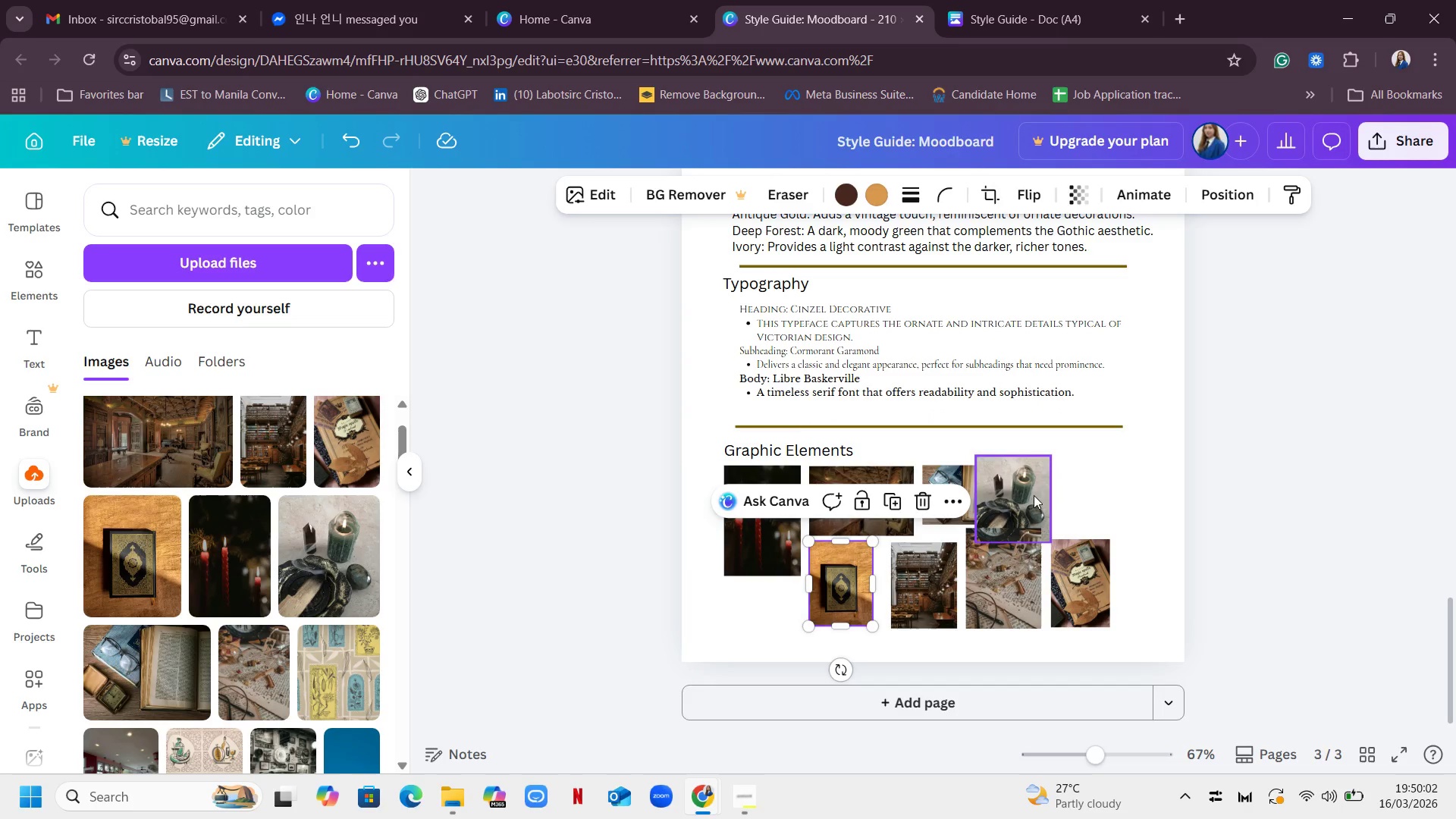 
left_click_drag(start_coordinate=[997, 492], to_coordinate=[1067, 485])
 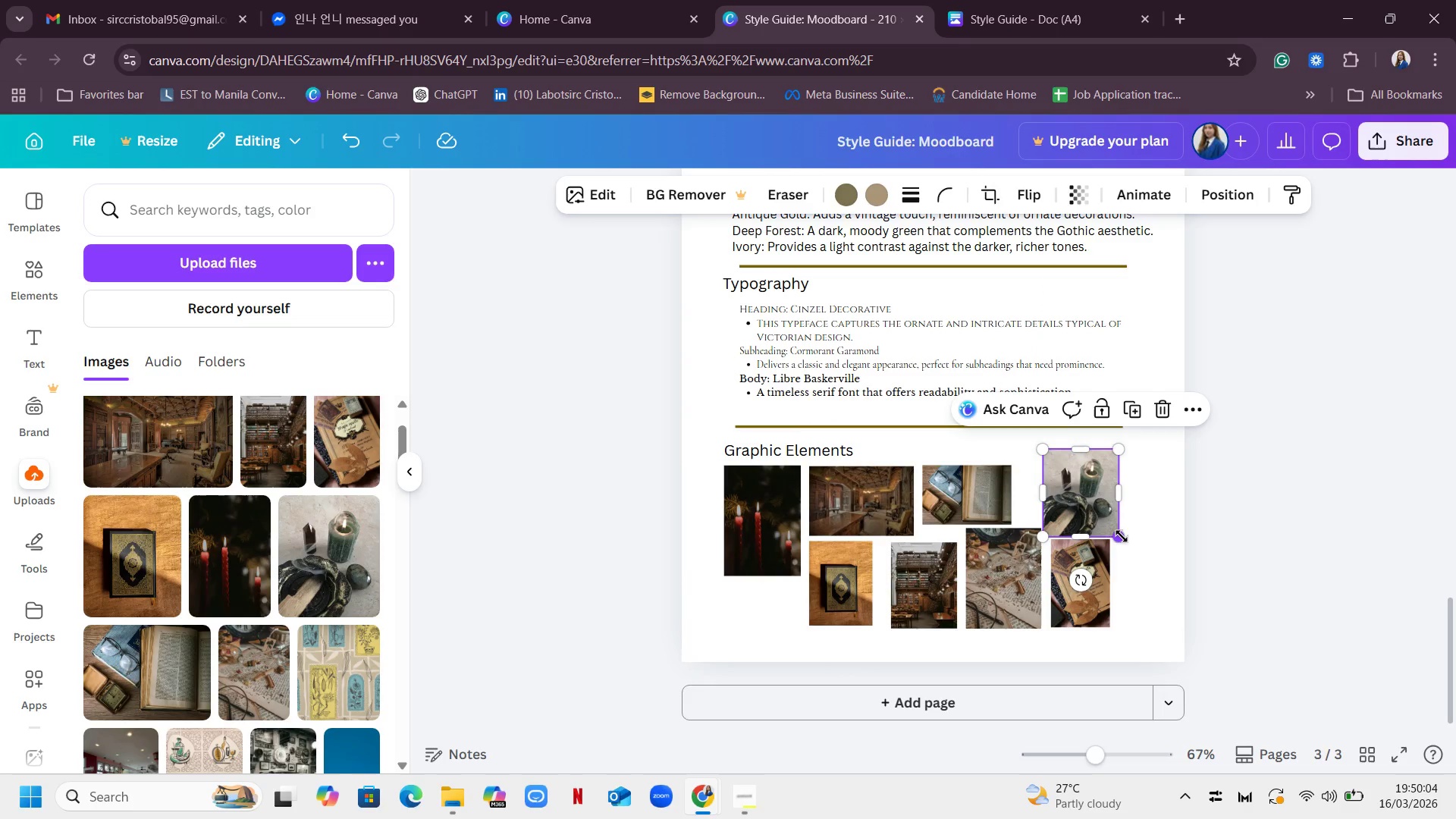 
left_click_drag(start_coordinate=[1122, 535], to_coordinate=[1114, 525])
 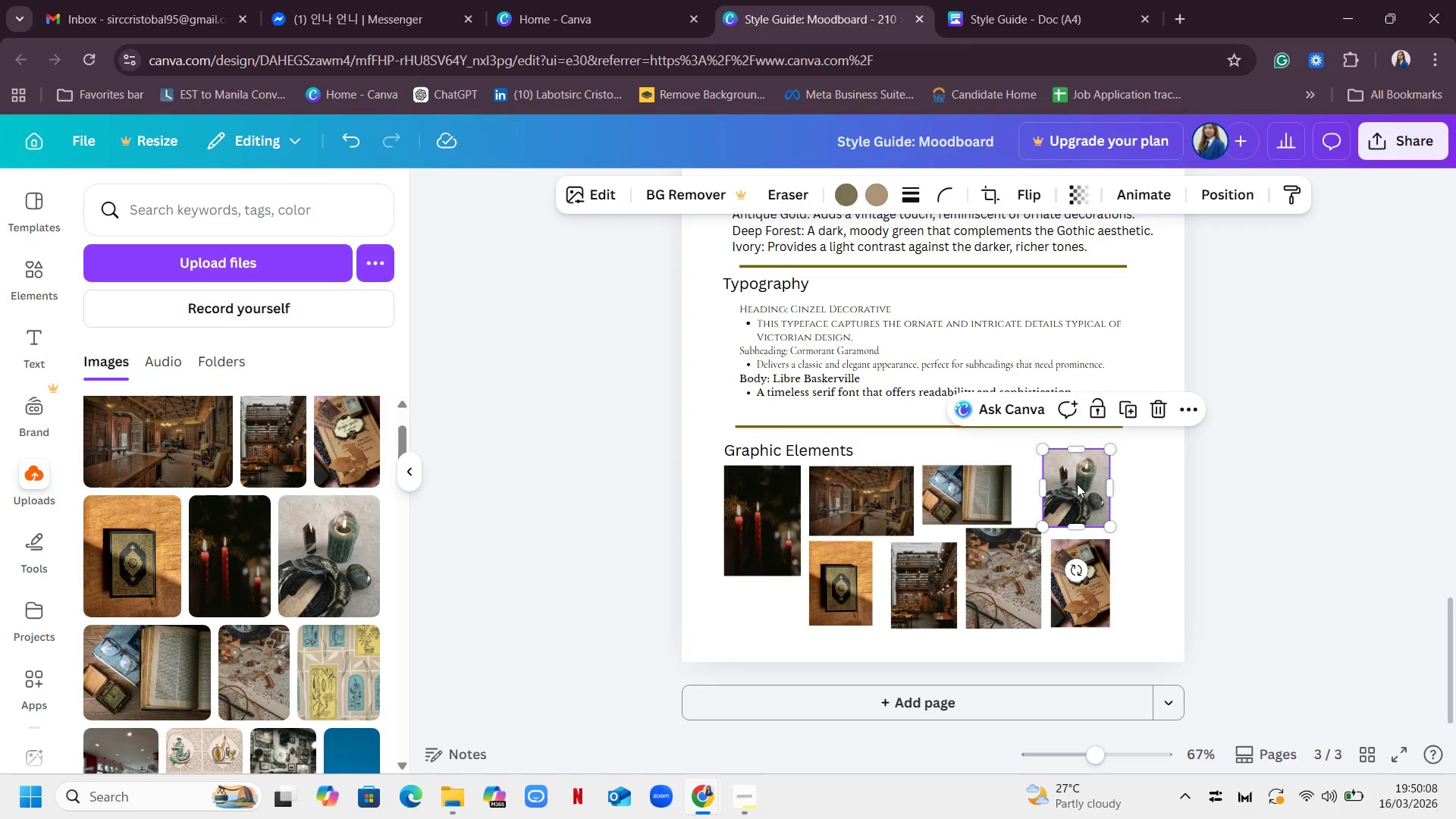 
left_click_drag(start_coordinate=[1077, 484], to_coordinate=[1095, 513])
 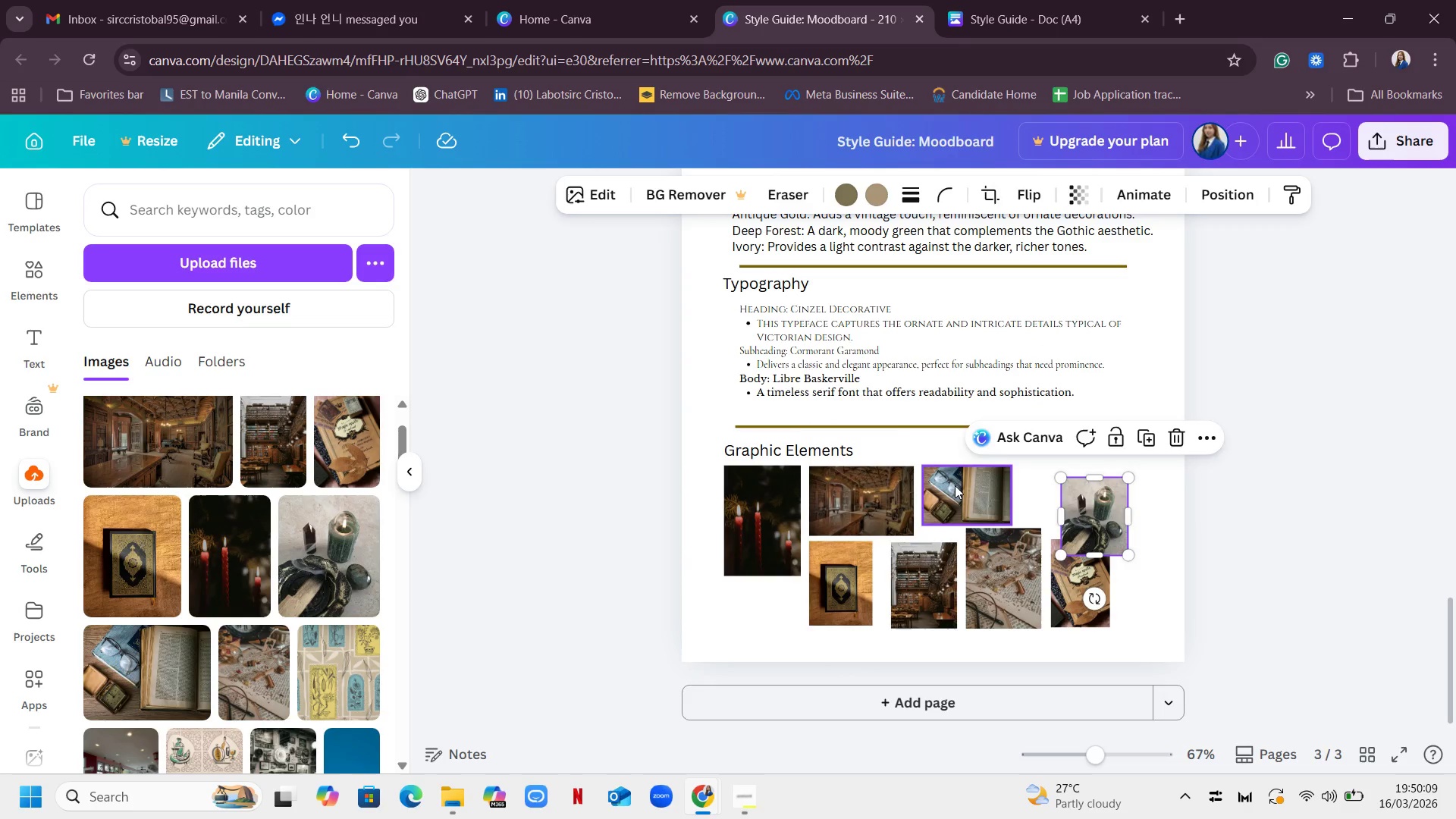 
left_click_drag(start_coordinate=[955, 485], to_coordinate=[954, 489])
 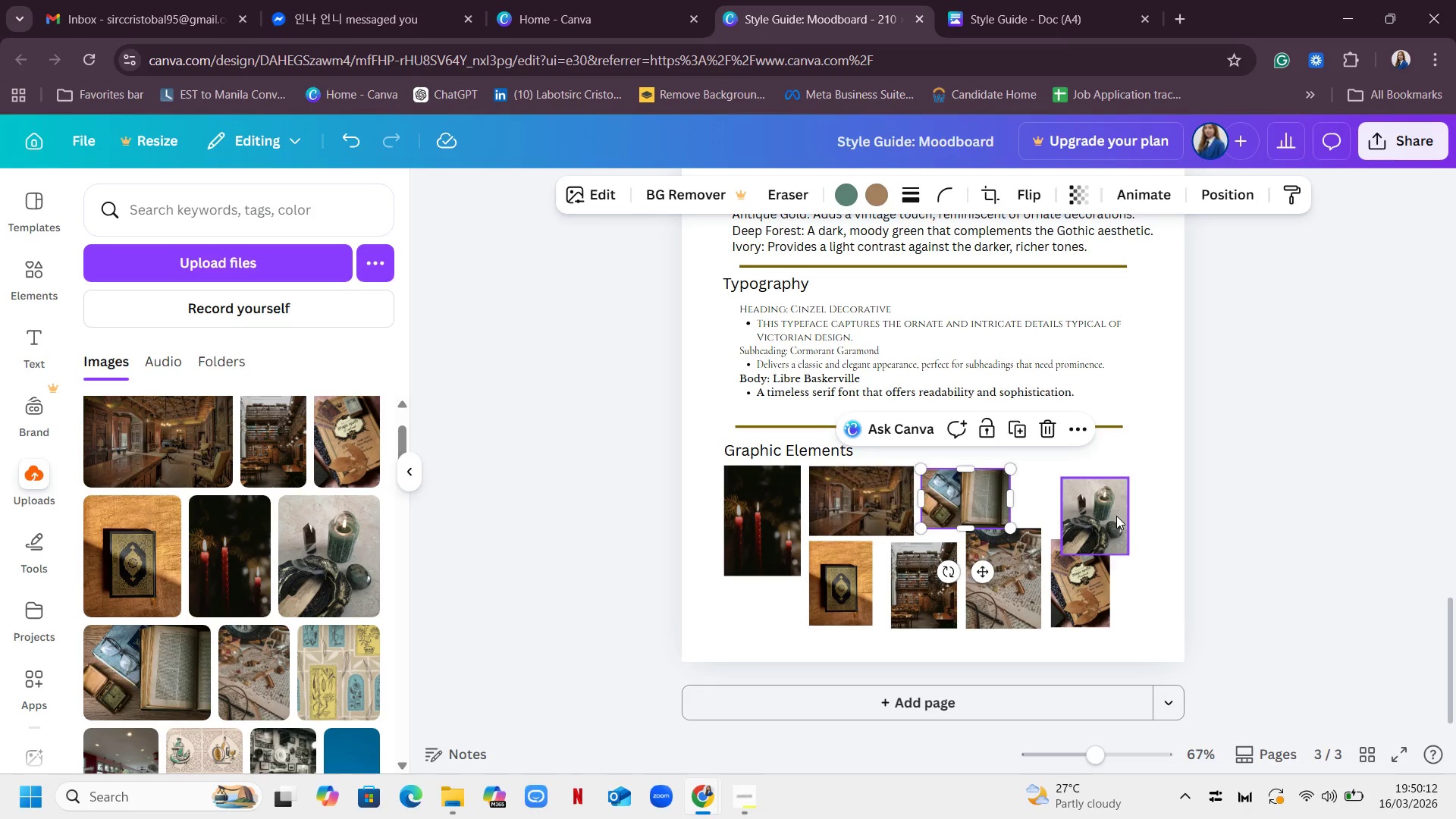 
left_click_drag(start_coordinate=[1113, 513], to_coordinate=[1114, 504])
 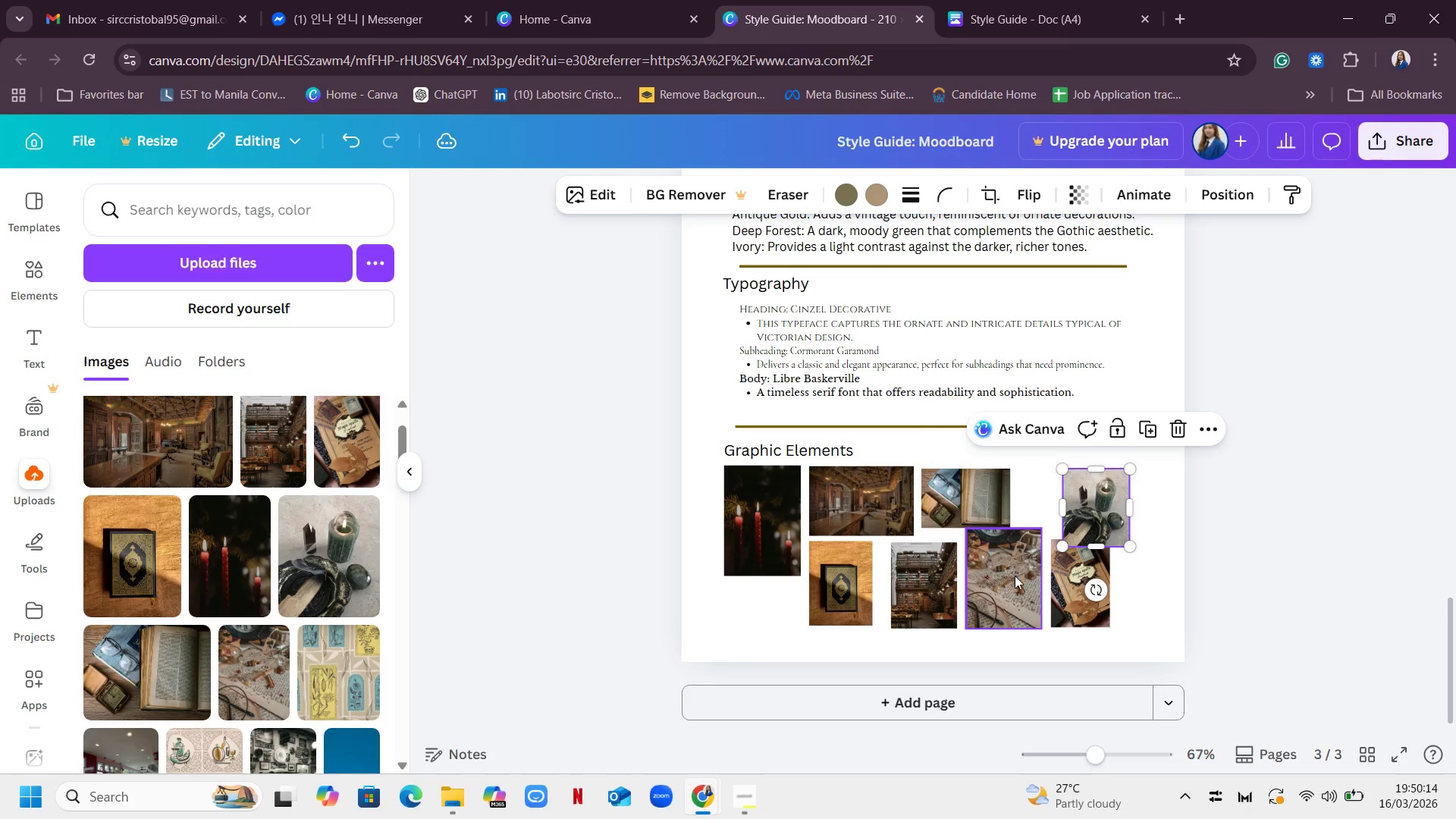 
left_click_drag(start_coordinate=[1015, 576], to_coordinate=[1012, 585])
 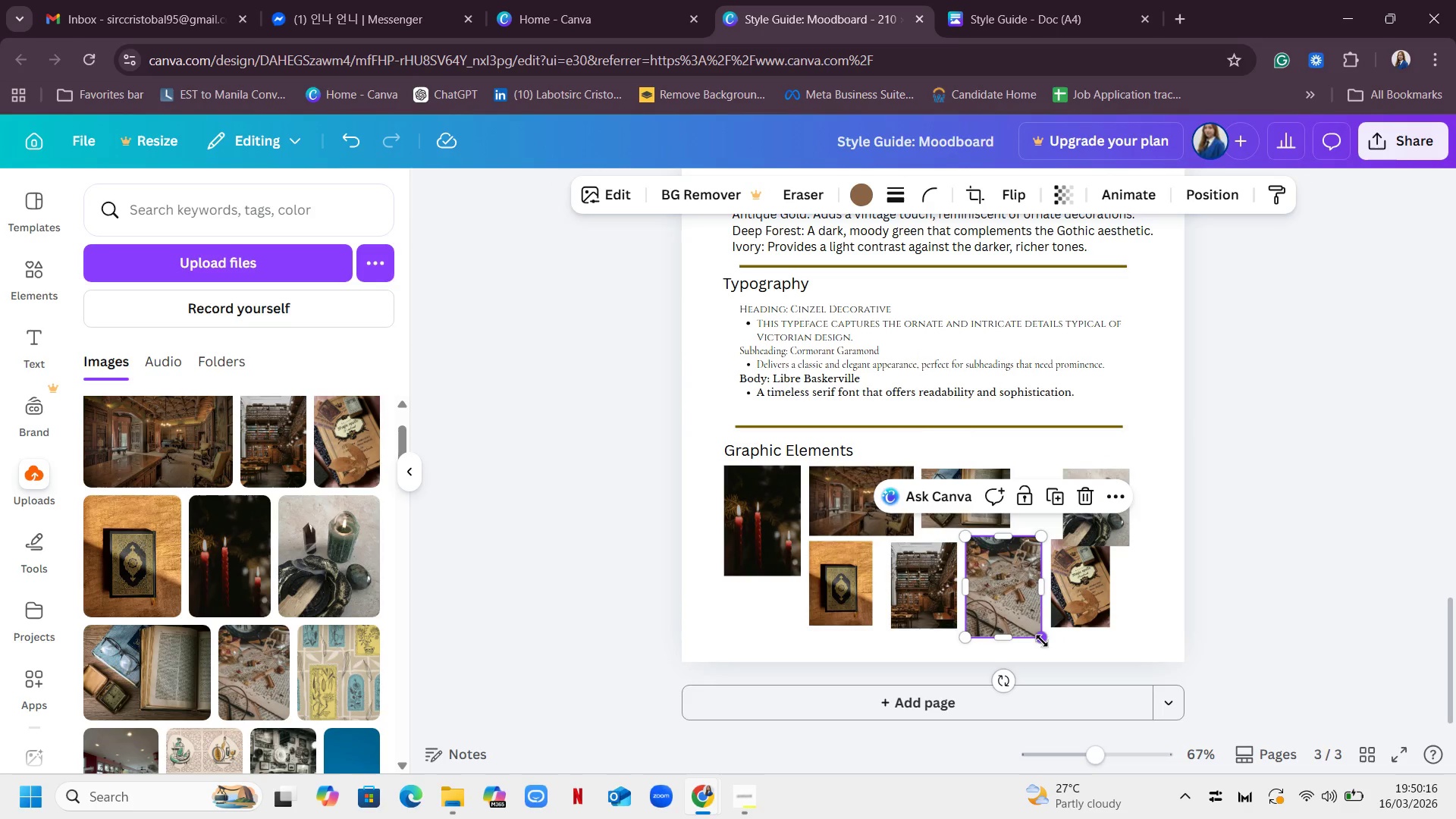 
left_click_drag(start_coordinate=[1042, 641], to_coordinate=[1033, 623])
 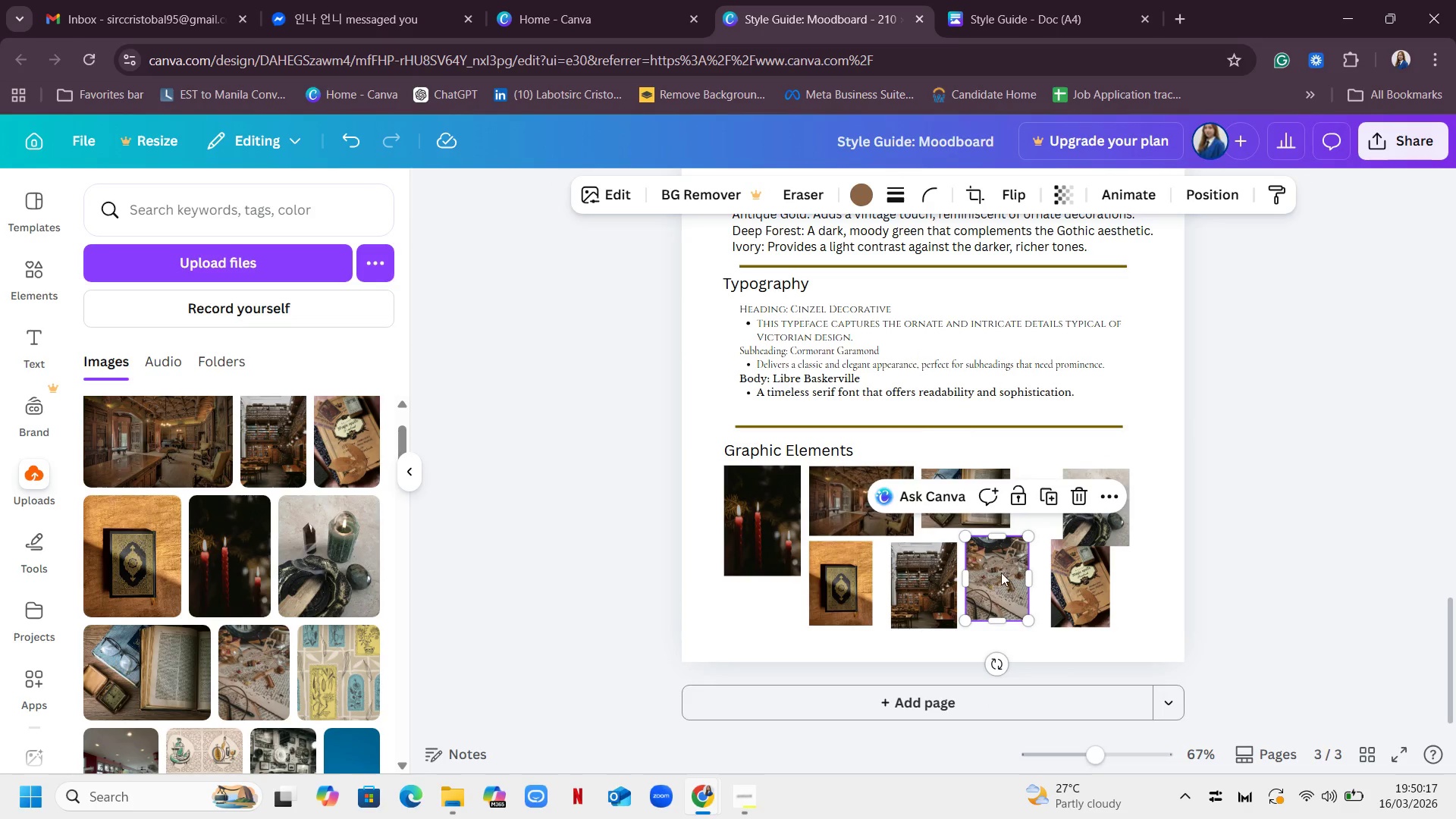 
left_click_drag(start_coordinate=[1001, 573], to_coordinate=[1000, 580])
 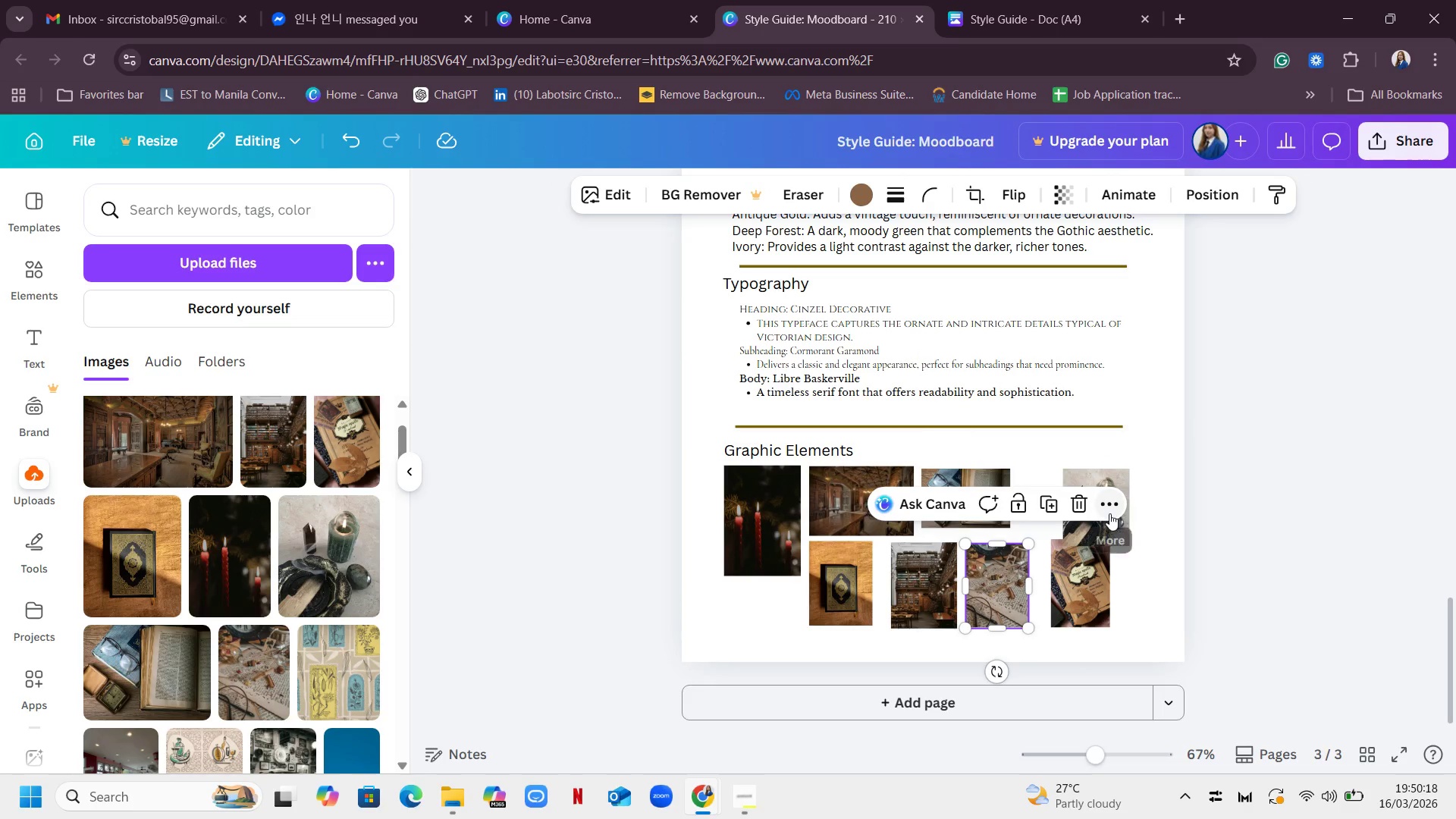 
left_click_drag(start_coordinate=[1109, 513], to_coordinate=[1069, 494])
 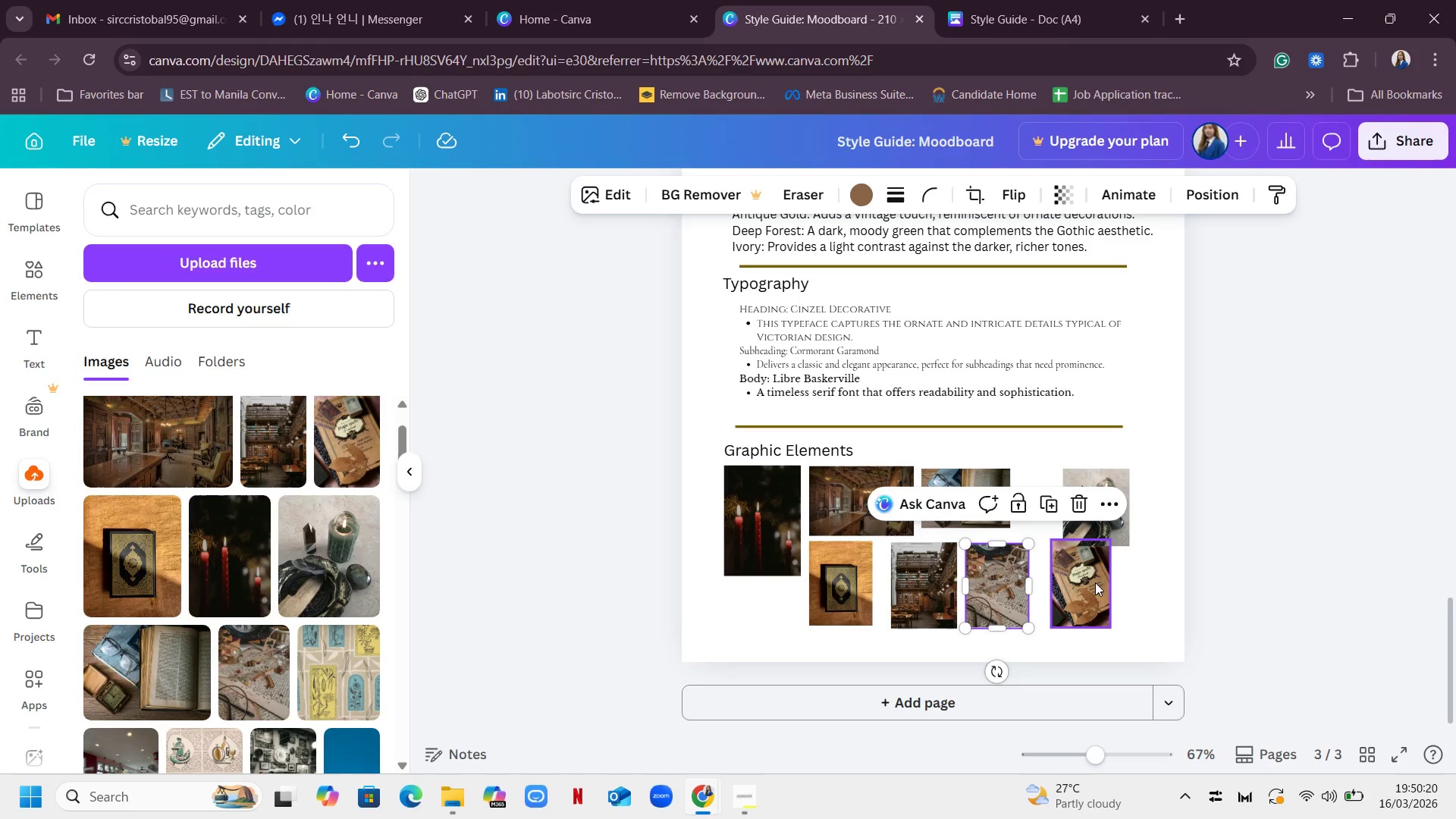 
left_click_drag(start_coordinate=[1084, 582], to_coordinate=[1078, 607])
 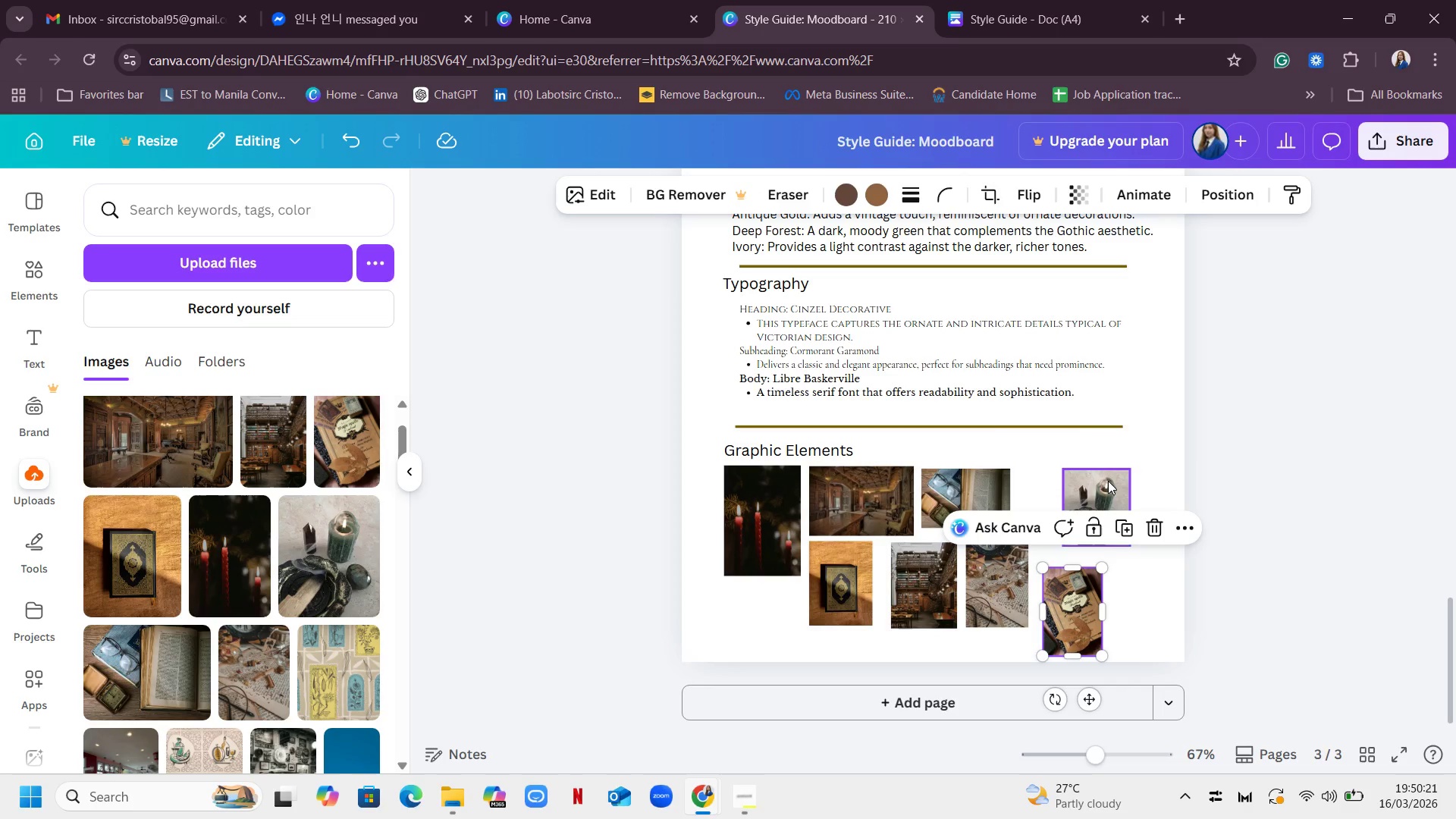 
left_click_drag(start_coordinate=[1108, 481], to_coordinate=[1090, 478])
 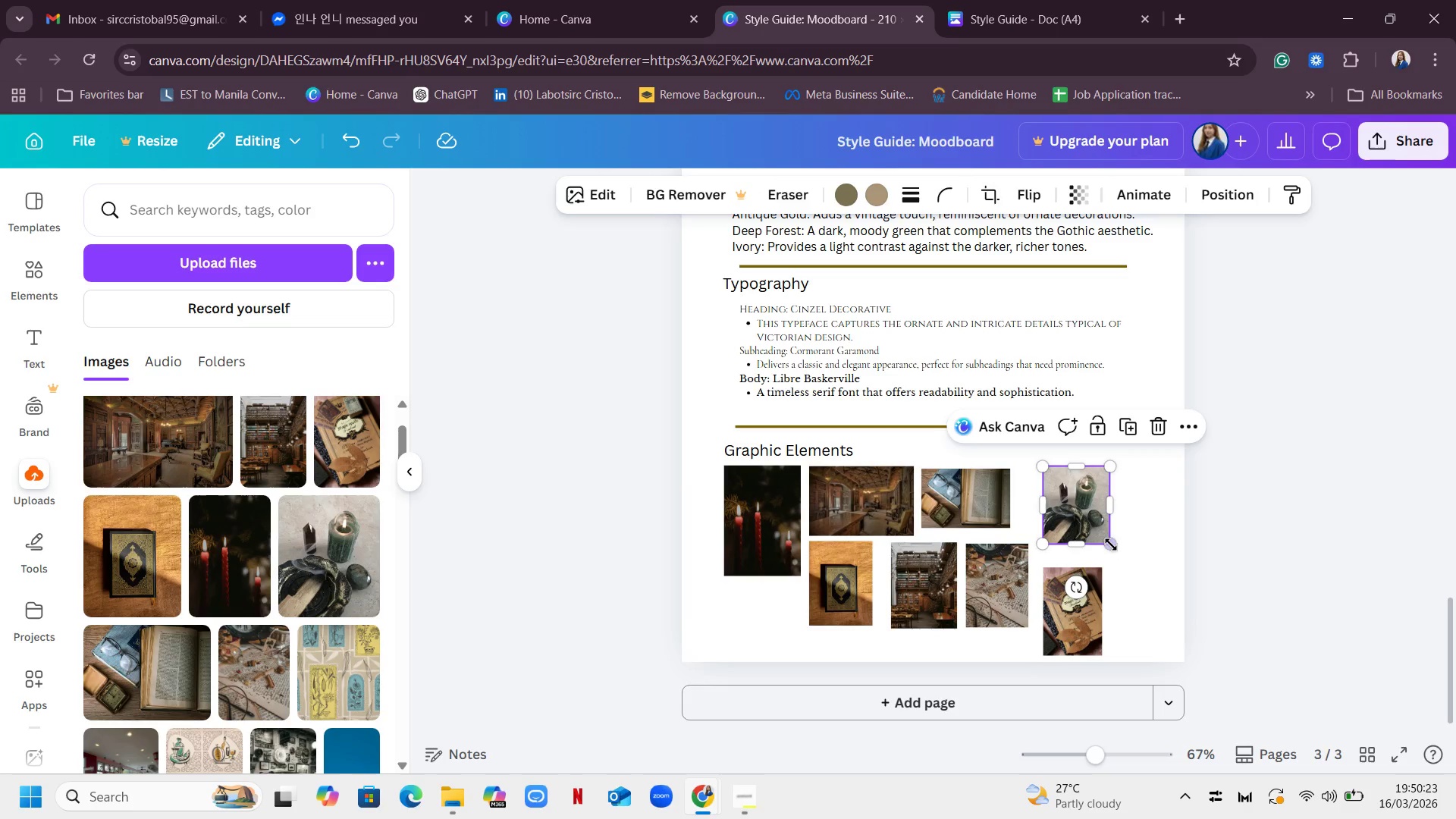 
left_click_drag(start_coordinate=[1111, 544], to_coordinate=[1116, 551])
 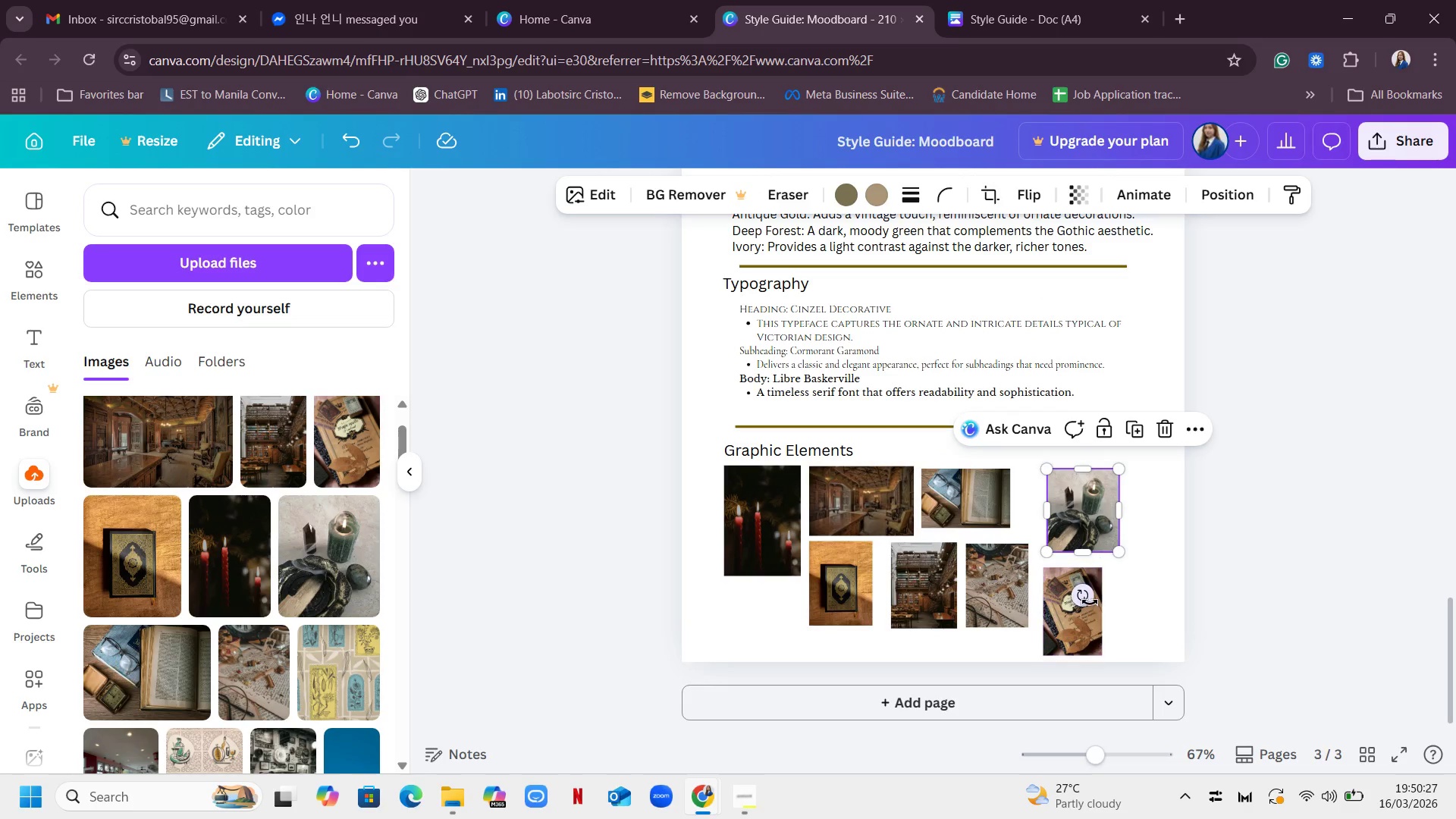 
left_click_drag(start_coordinate=[1090, 620], to_coordinate=[1072, 521])
 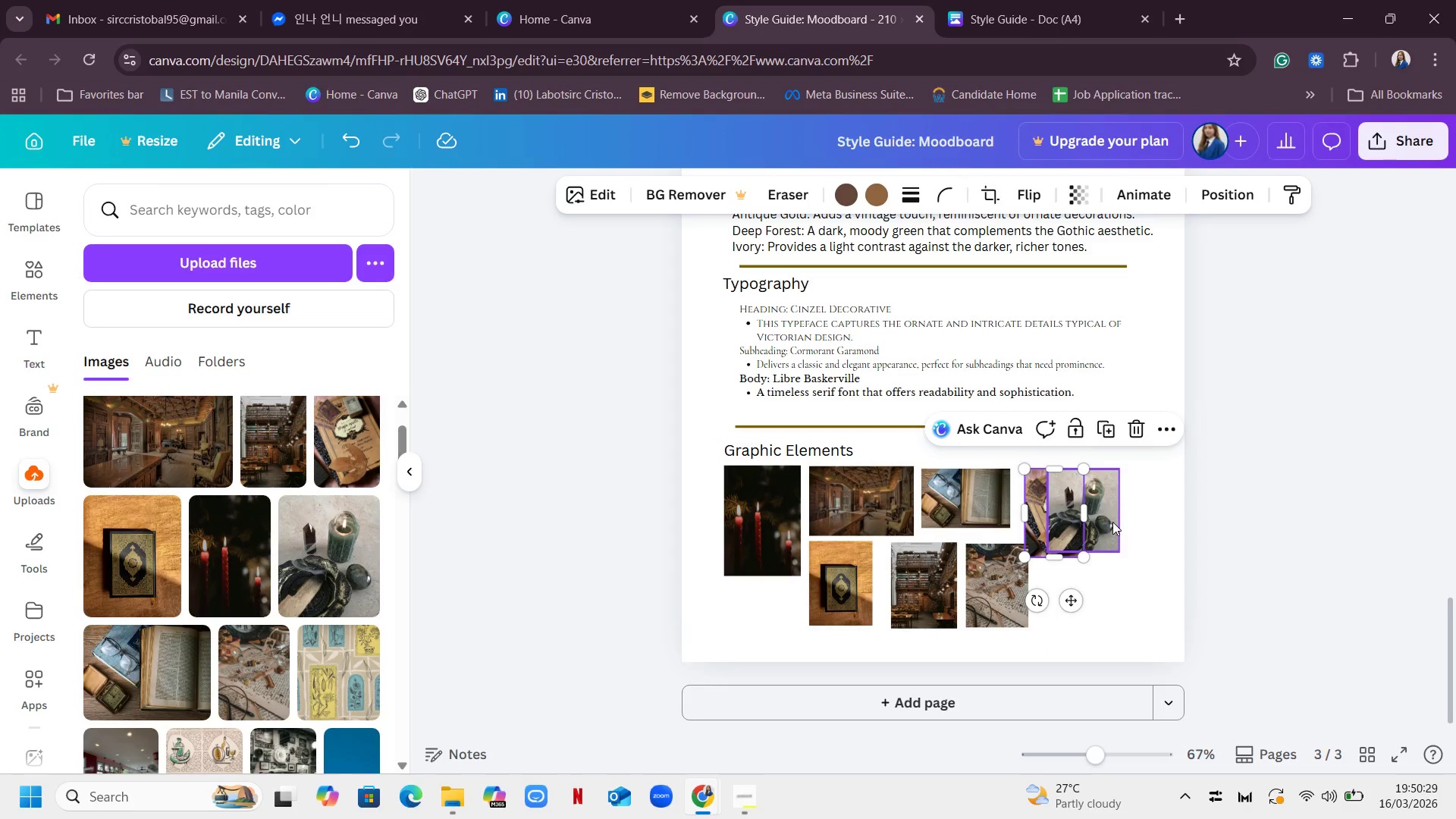 
left_click_drag(start_coordinate=[1112, 522], to_coordinate=[1124, 645])
 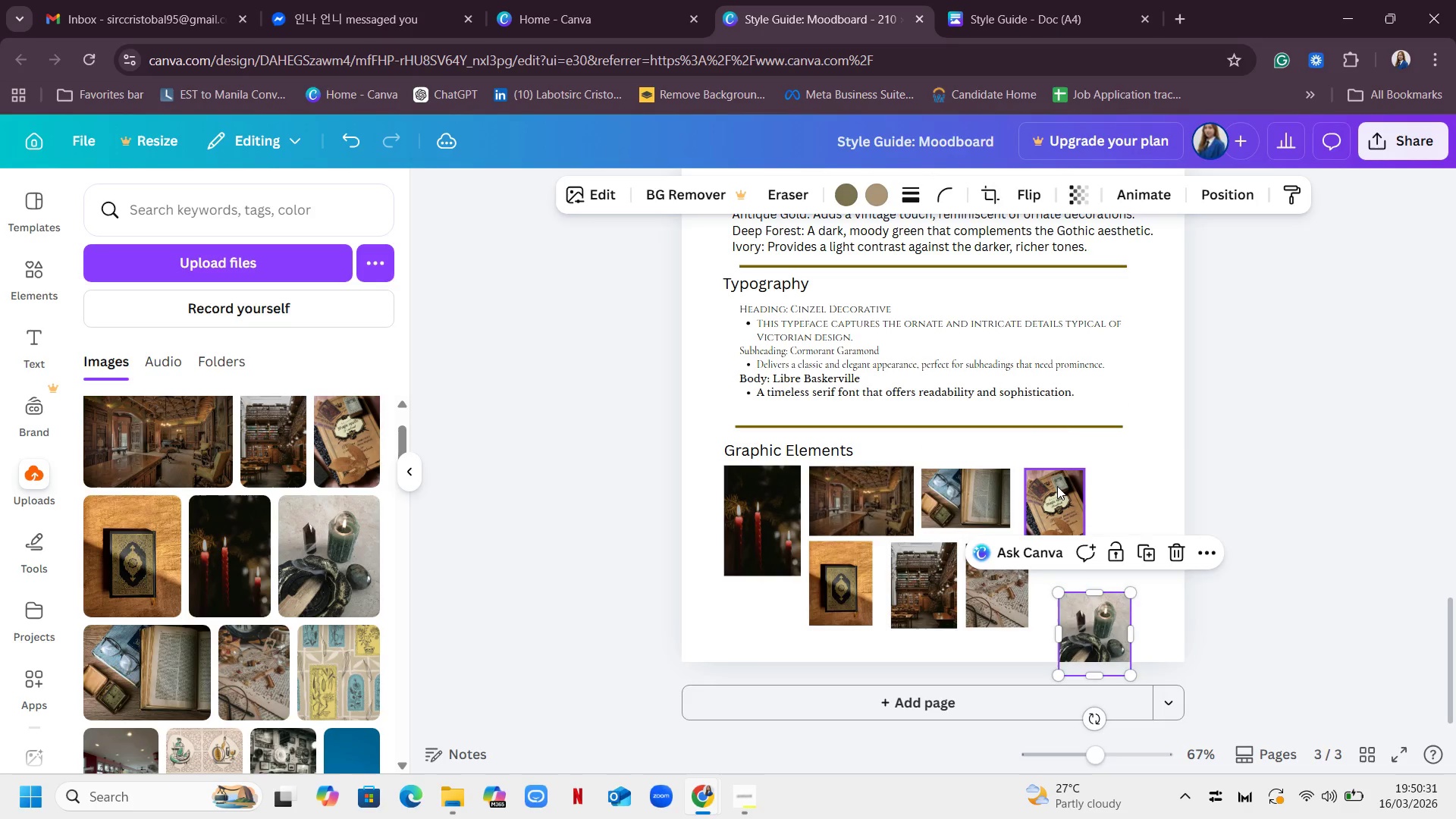 
left_click_drag(start_coordinate=[1056, 486], to_coordinate=[1069, 485])
 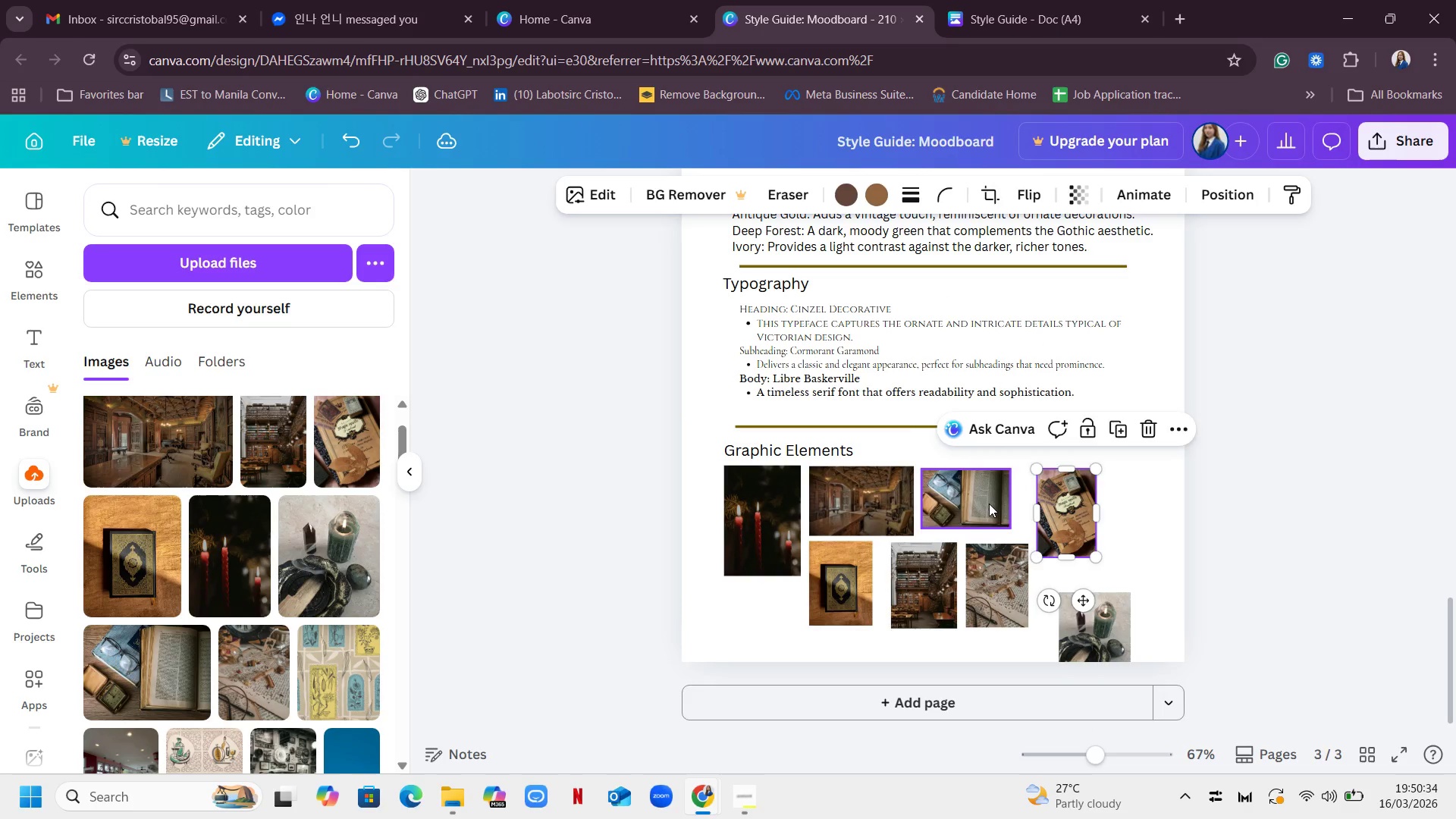 
left_click_drag(start_coordinate=[989, 504], to_coordinate=[993, 505])
 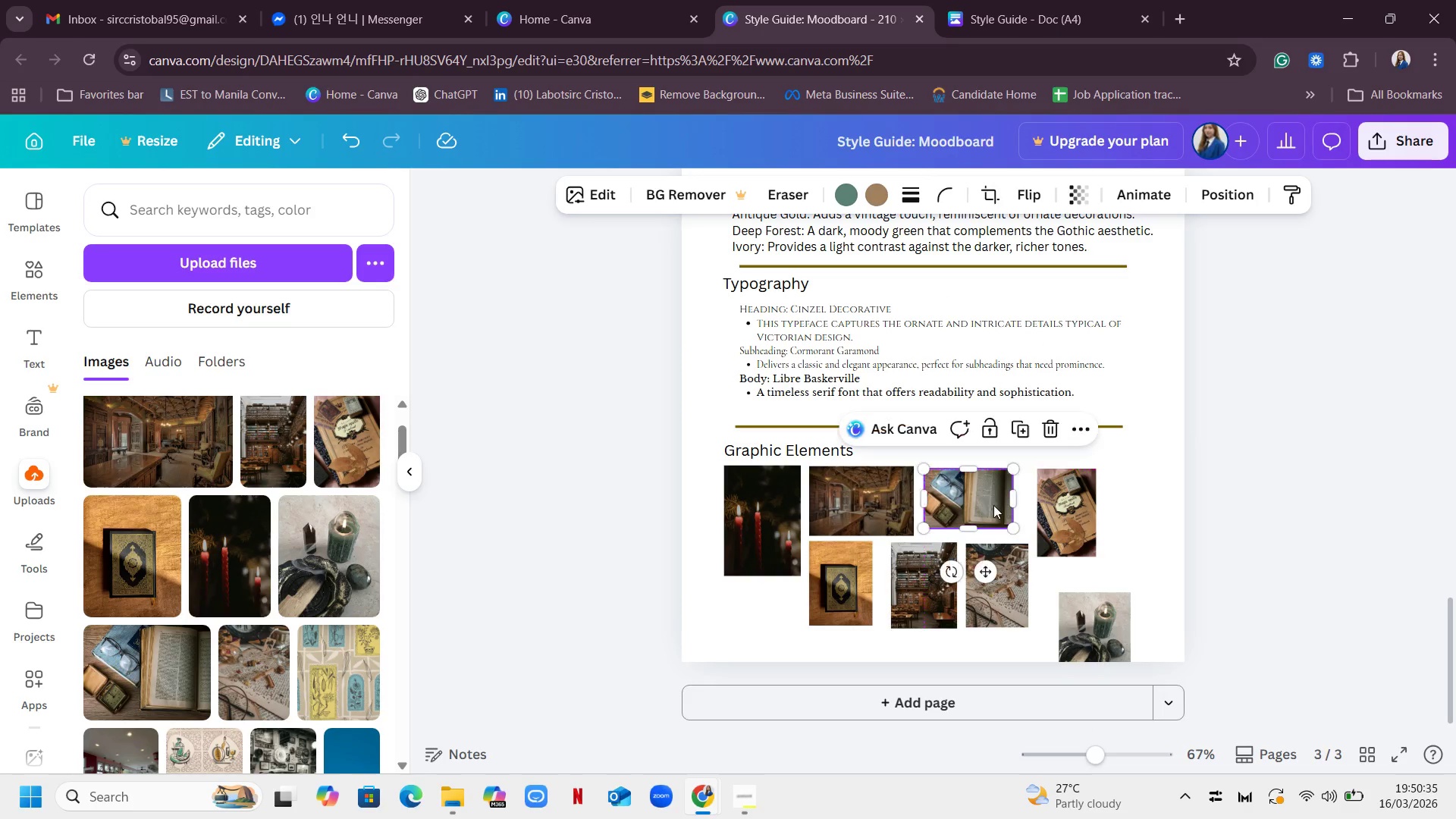 
left_click([993, 505])
 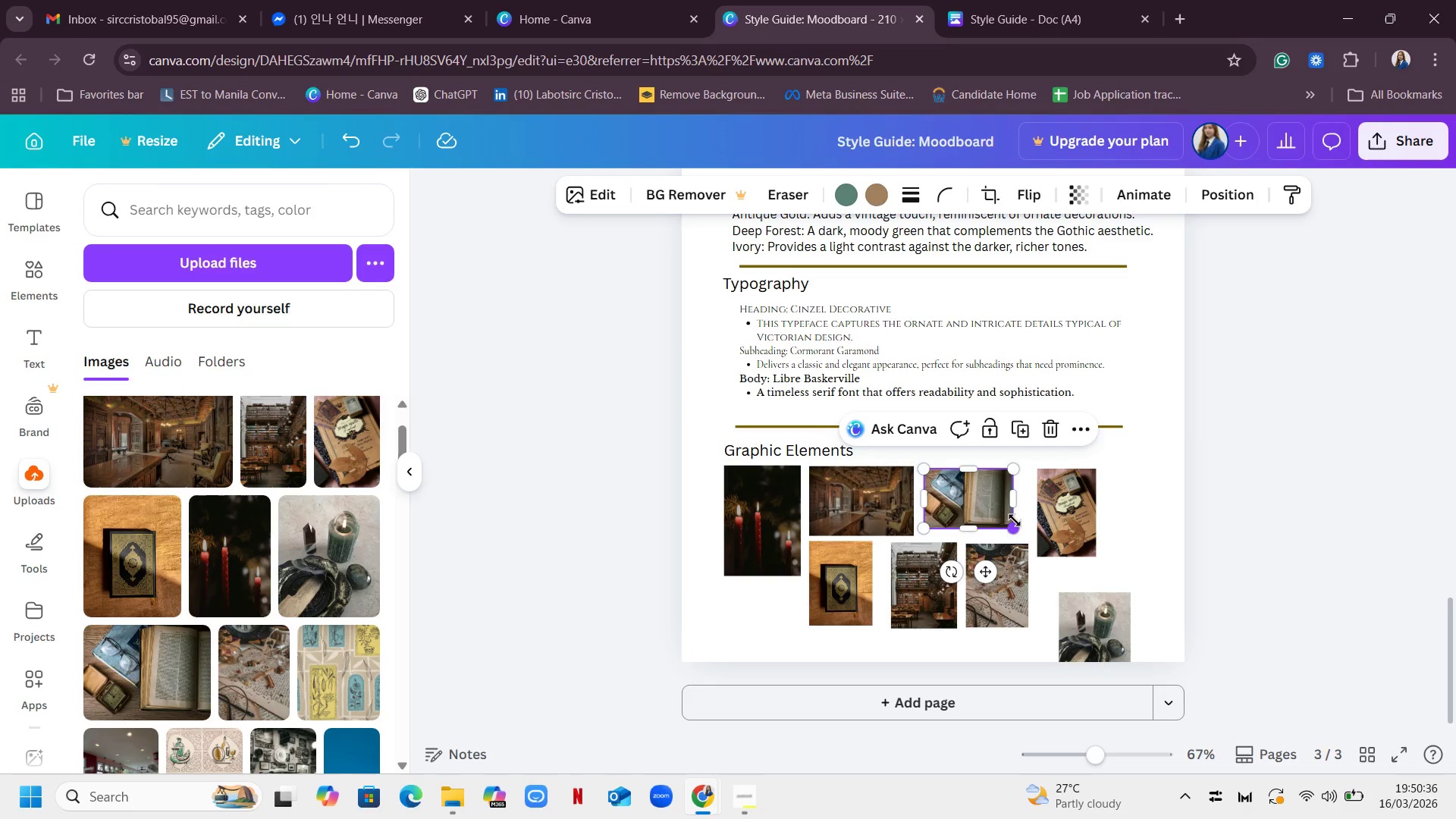 
left_click_drag(start_coordinate=[1013, 526], to_coordinate=[1024, 535])
 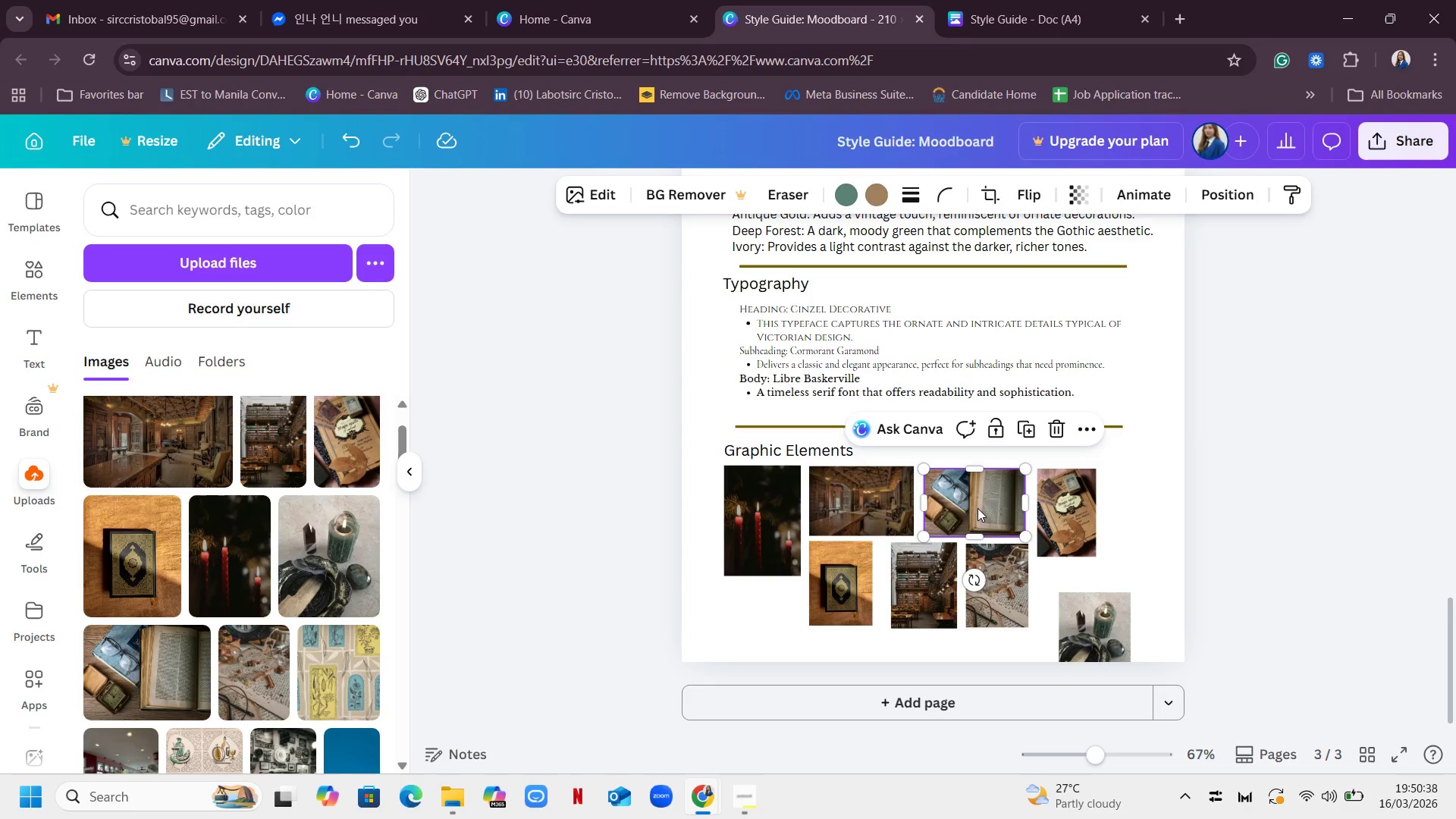 
left_click_drag(start_coordinate=[977, 508], to_coordinate=[974, 506])
 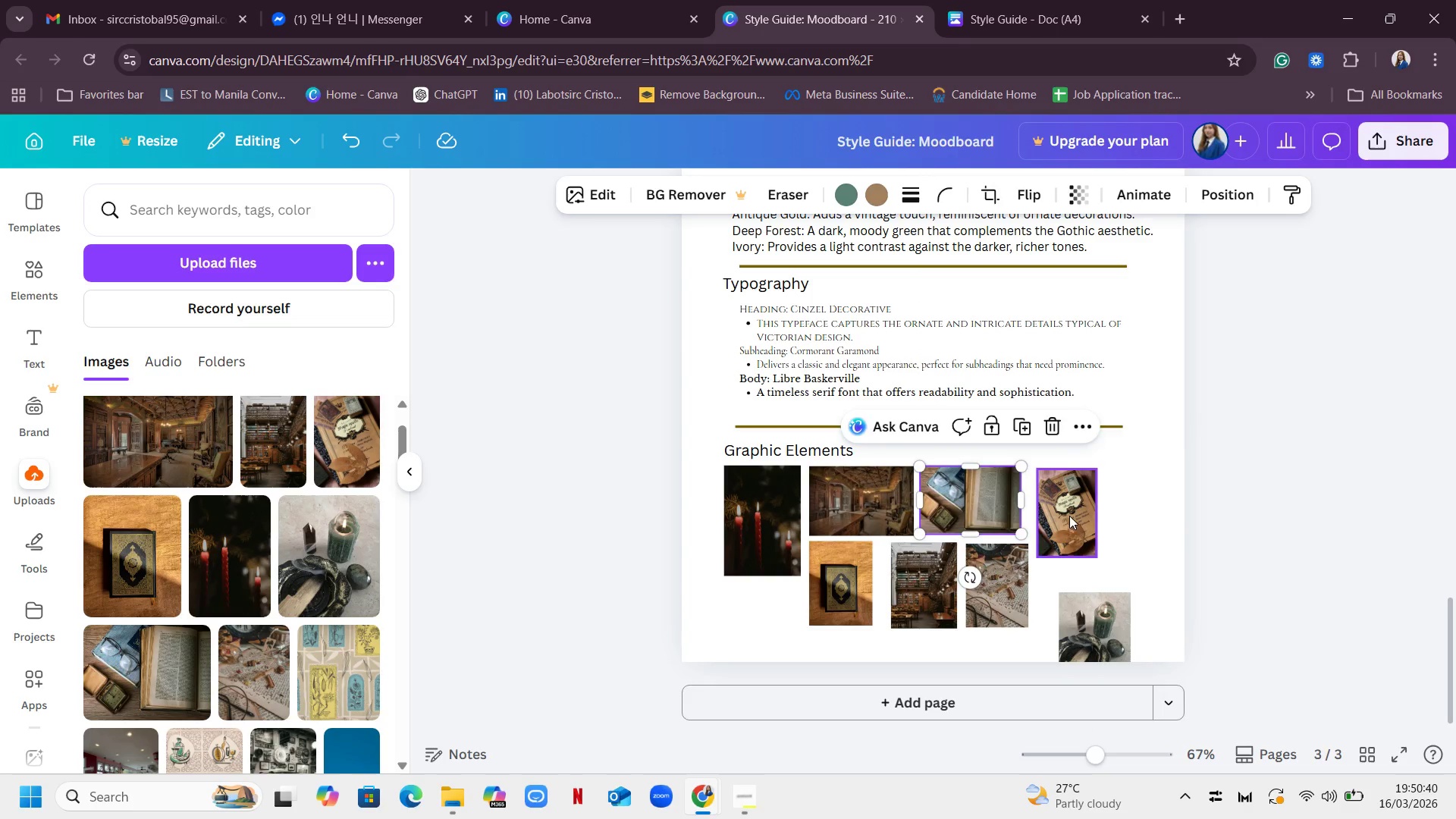 
left_click_drag(start_coordinate=[1068, 516], to_coordinate=[1065, 515])
 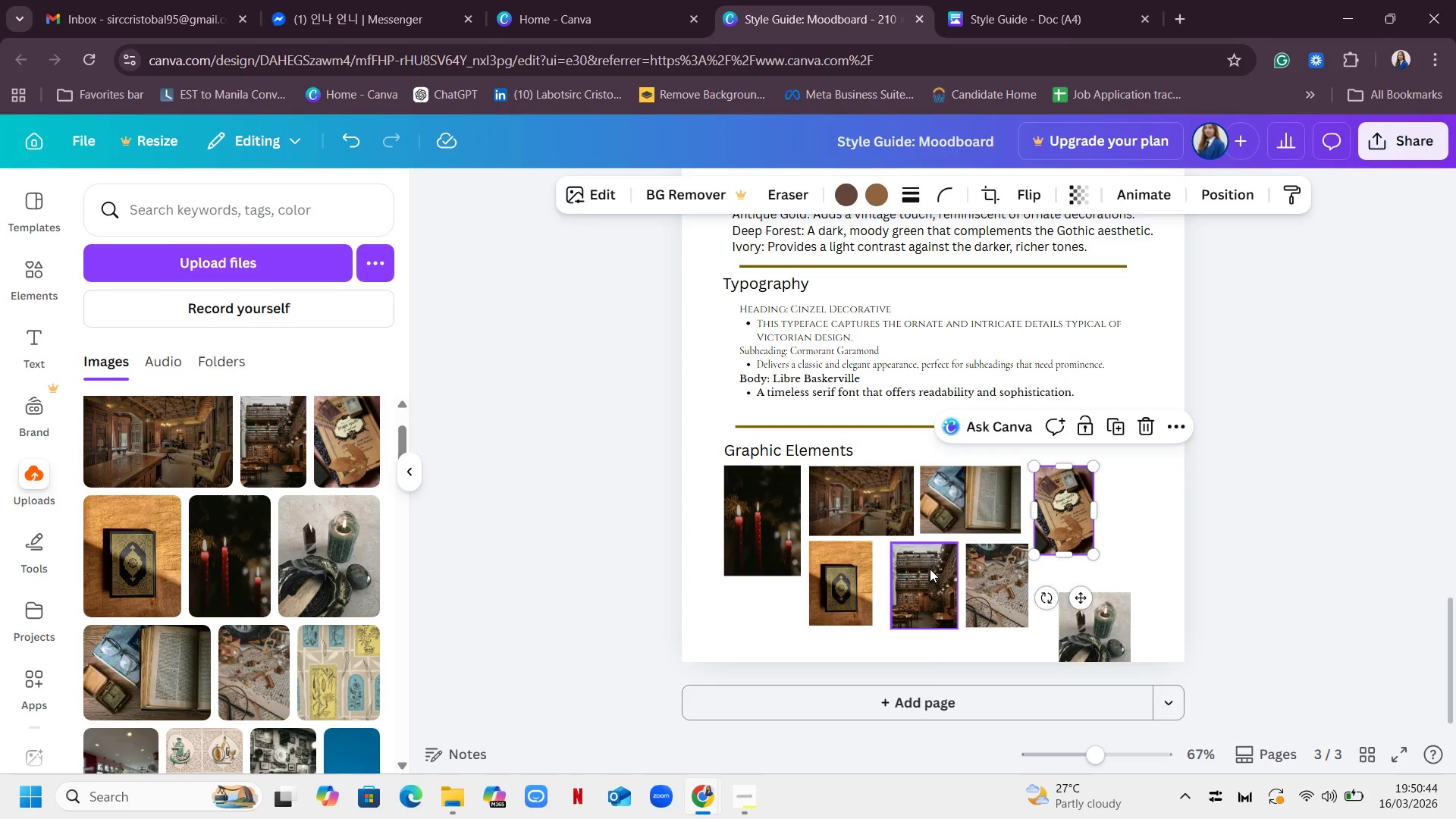 
left_click_drag(start_coordinate=[929, 569], to_coordinate=[918, 573])
 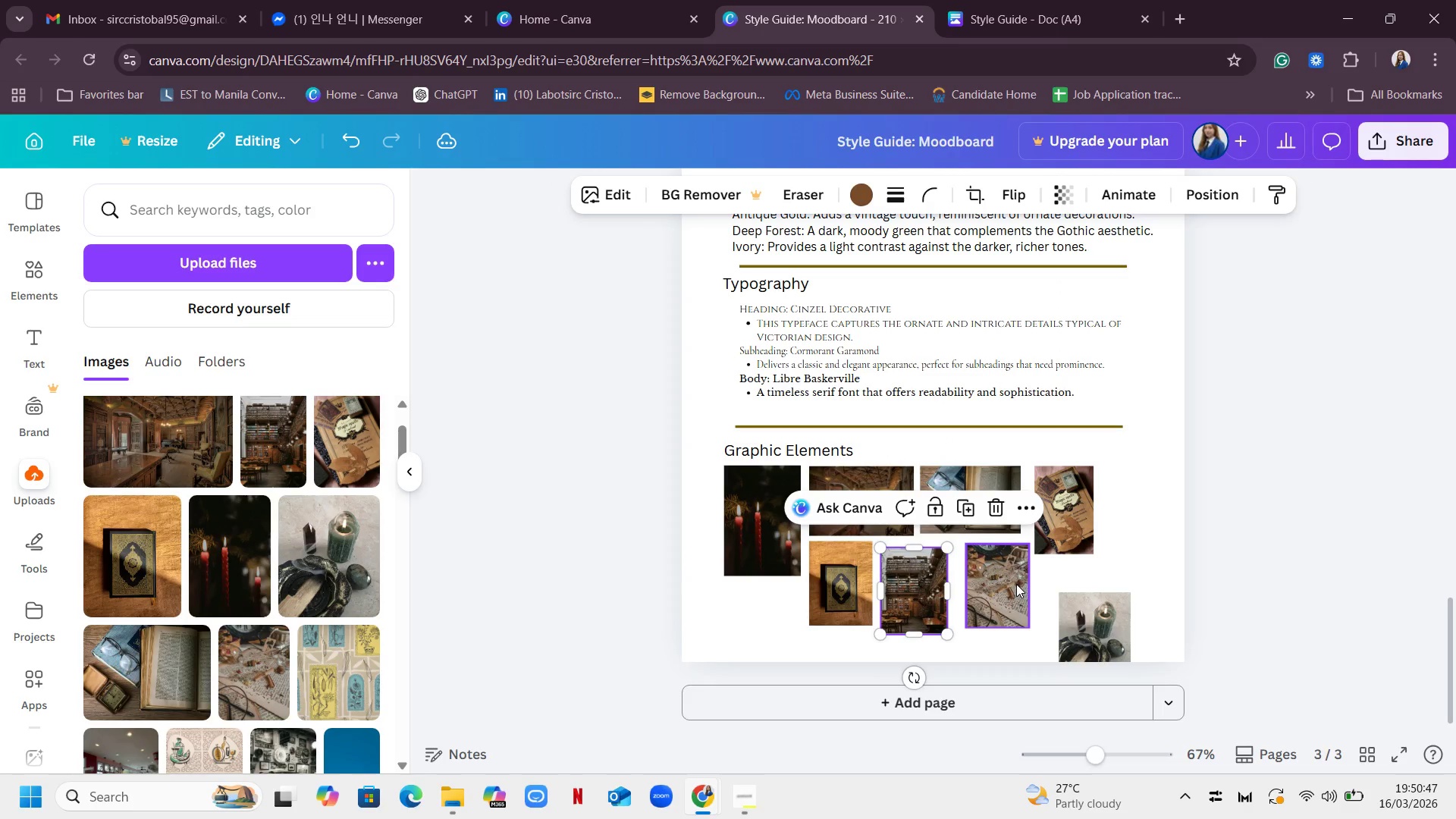 
left_click_drag(start_coordinate=[1015, 584], to_coordinate=[1006, 580])
 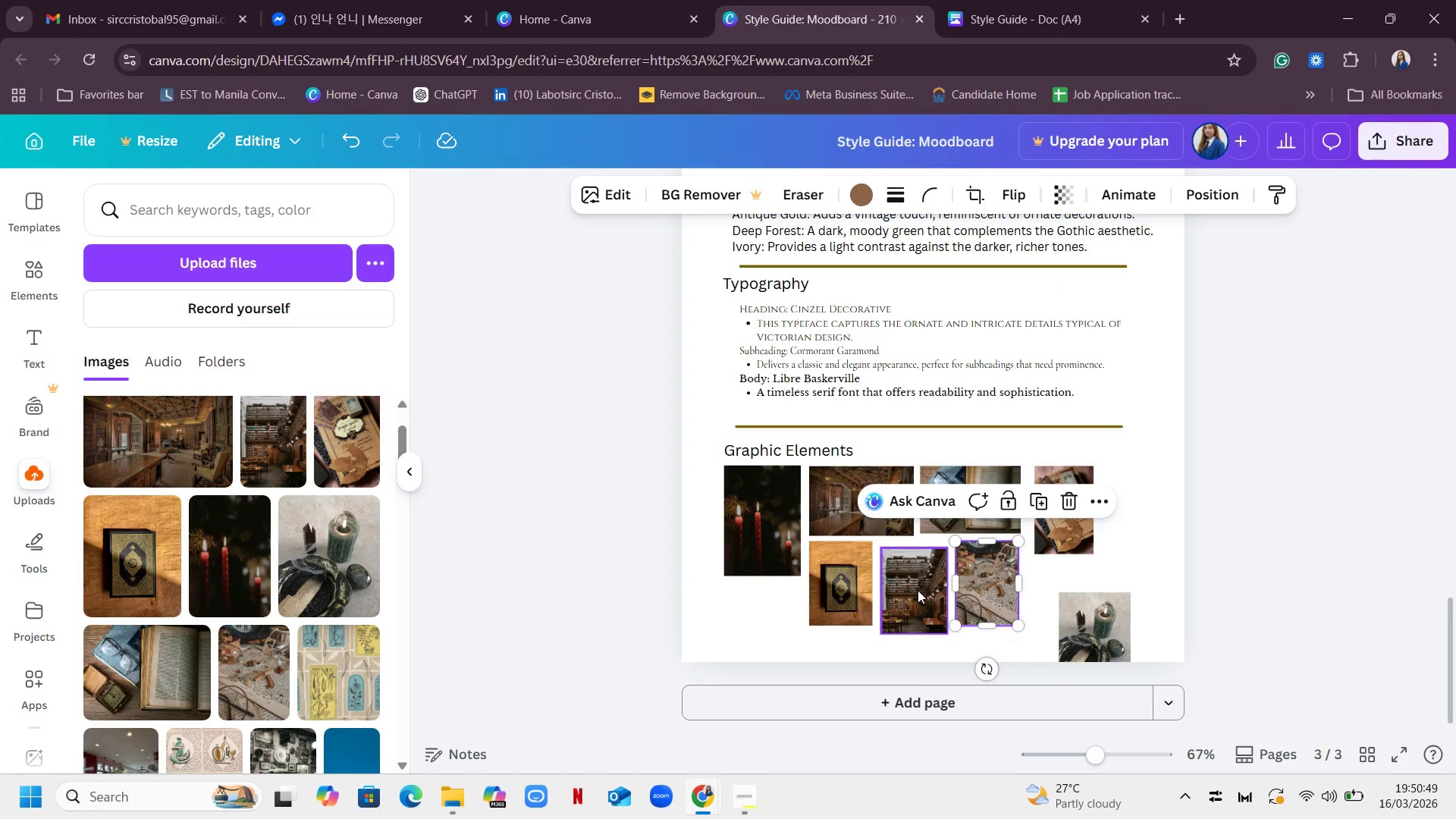 
left_click_drag(start_coordinate=[918, 590], to_coordinate=[915, 582])
 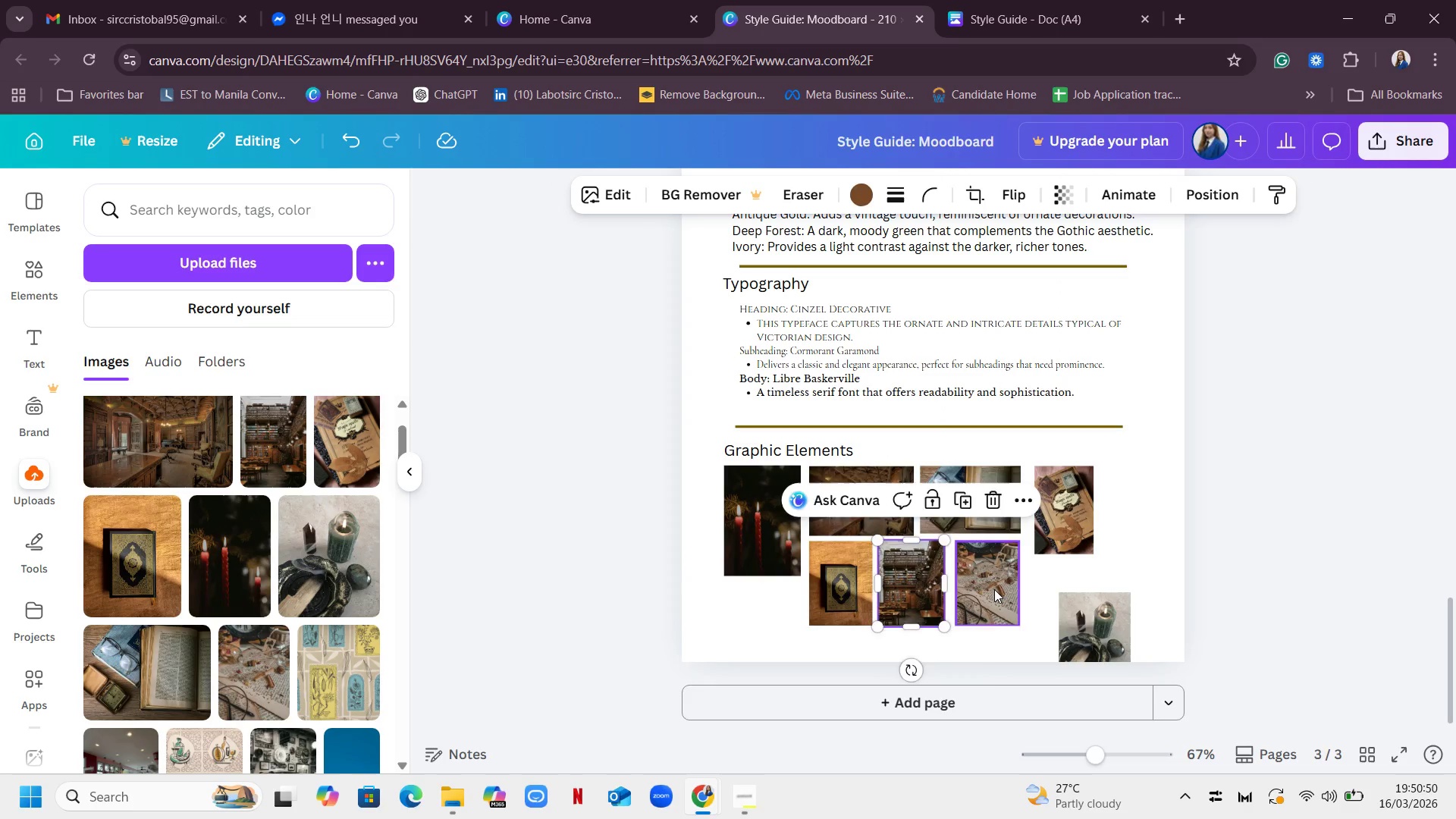 
left_click_drag(start_coordinate=[994, 589], to_coordinate=[990, 588])
 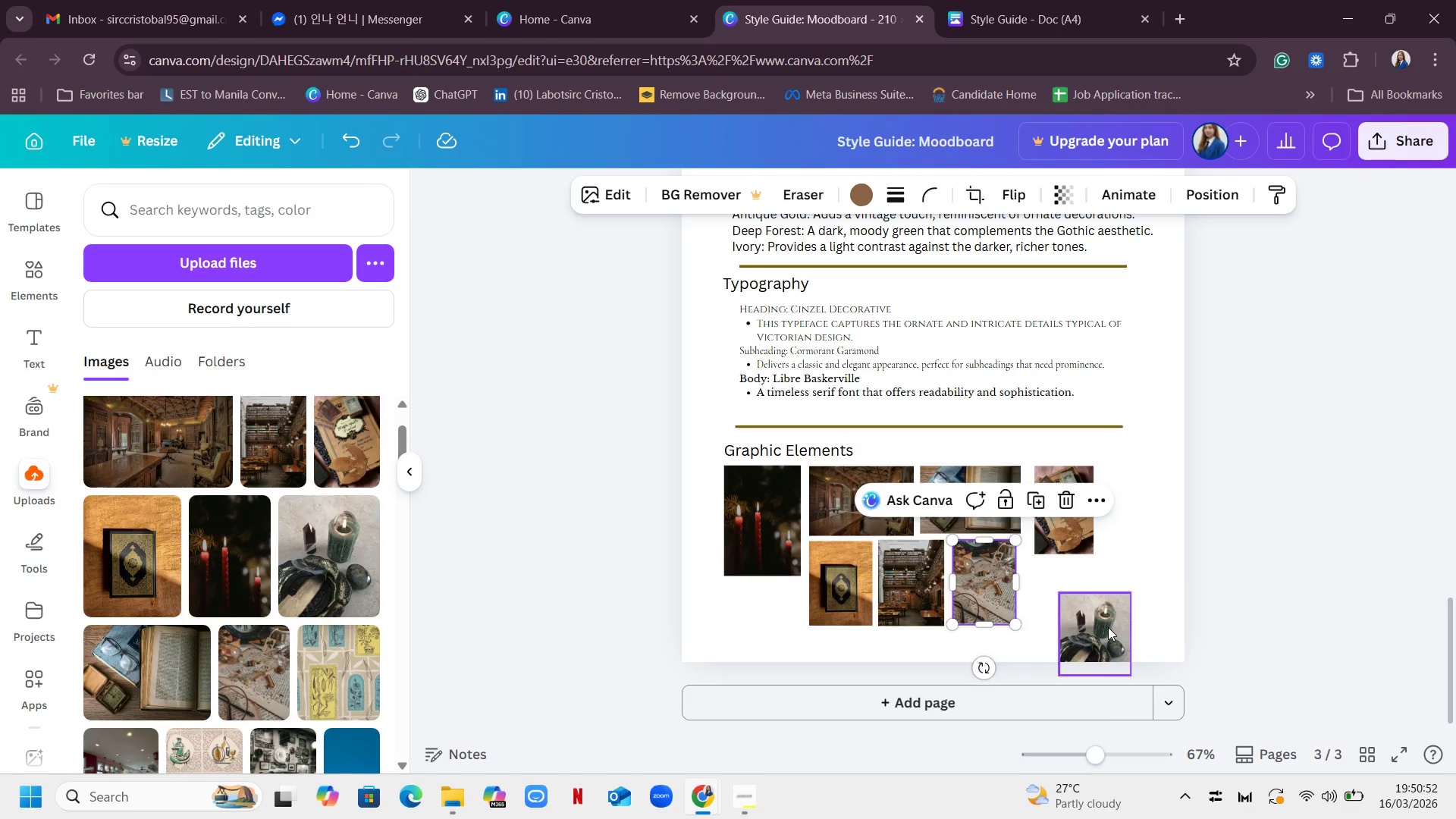 
left_click_drag(start_coordinate=[1108, 627], to_coordinate=[1084, 590])
 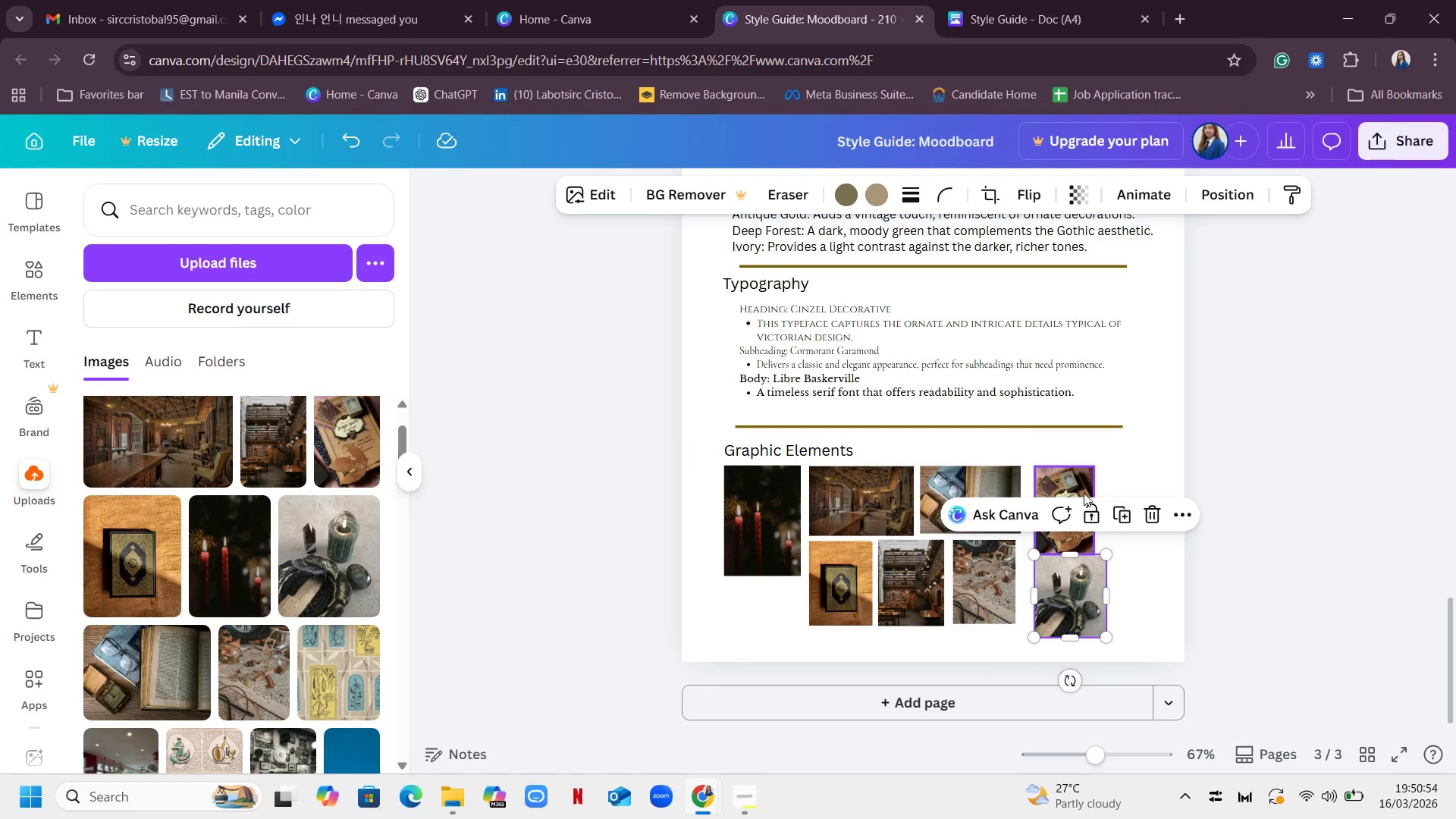 
left_click_drag(start_coordinate=[1072, 475], to_coordinate=[1126, 512])
 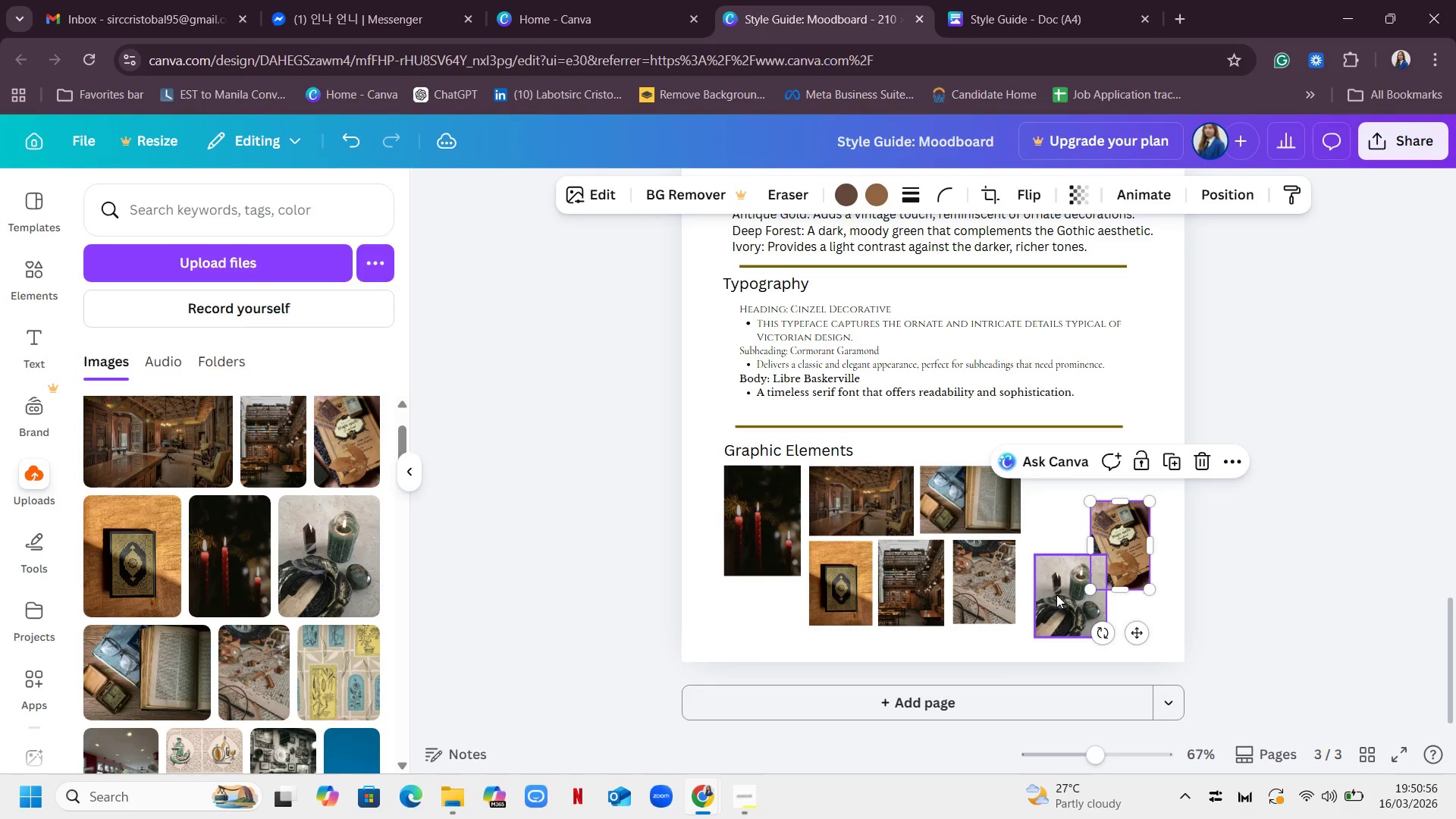 
left_click_drag(start_coordinate=[1056, 595], to_coordinate=[1059, 495])
 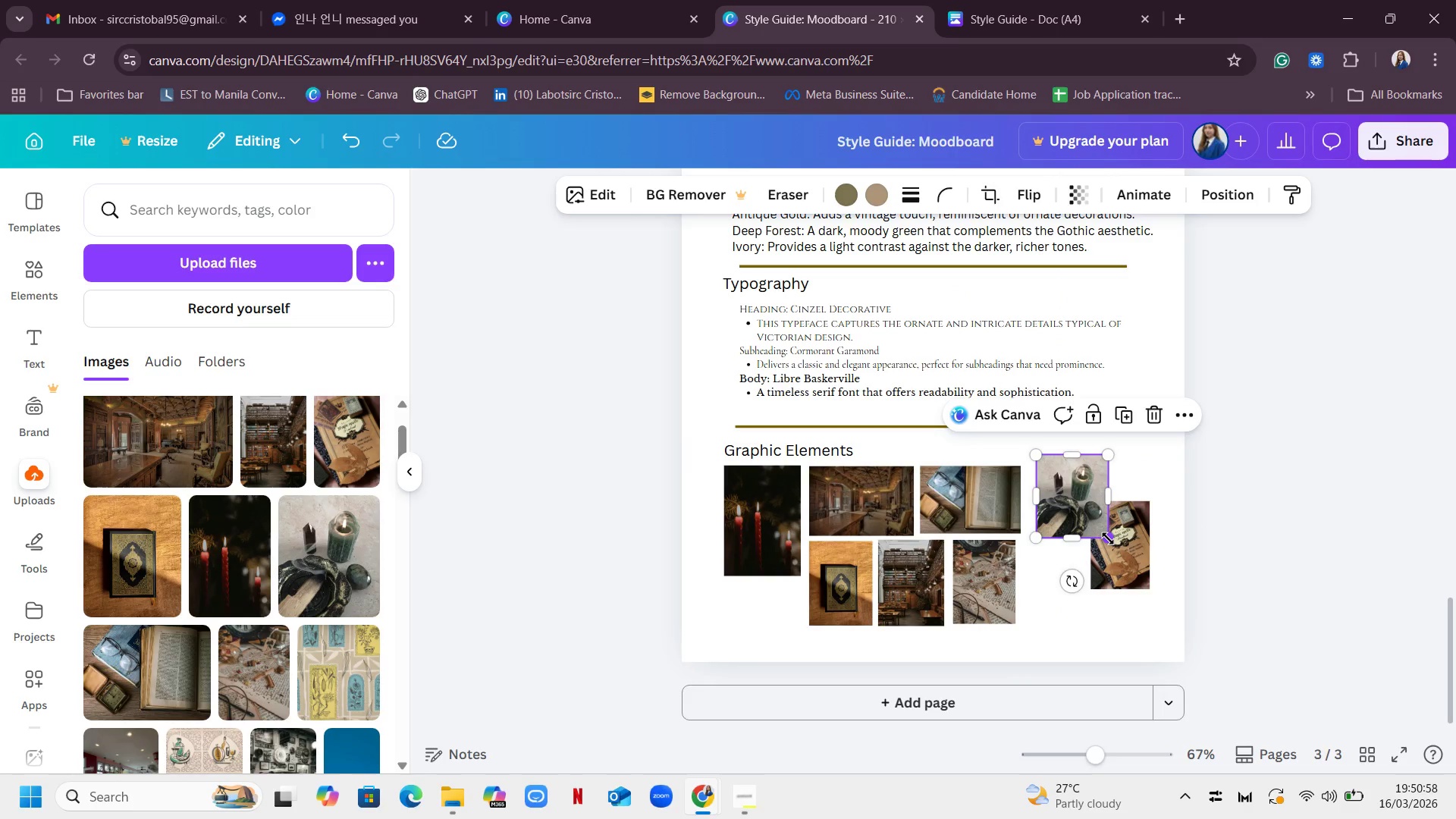 
left_click_drag(start_coordinate=[1108, 538], to_coordinate=[1100, 524])
 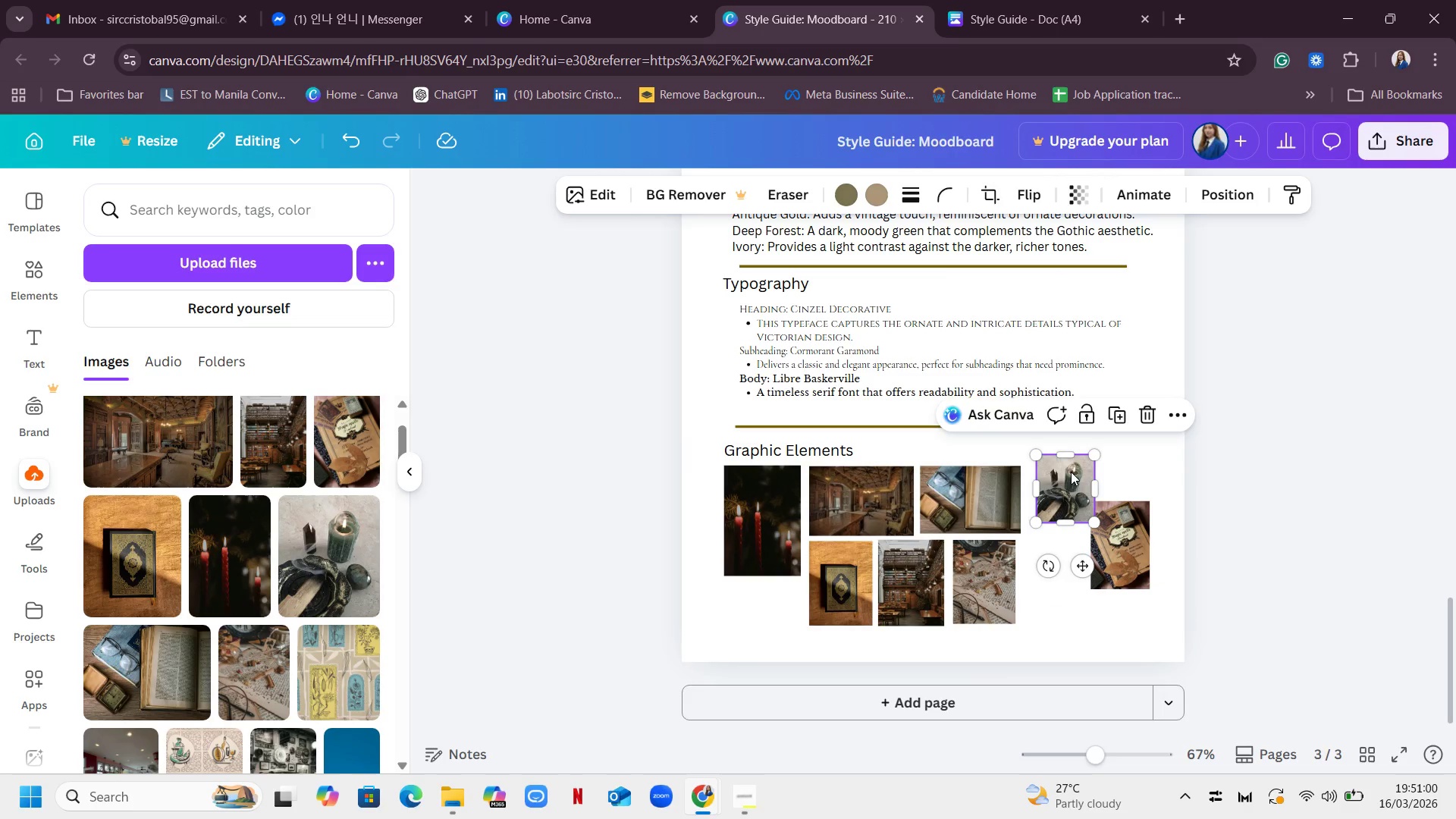 
left_click_drag(start_coordinate=[1071, 472], to_coordinate=[1061, 484])
 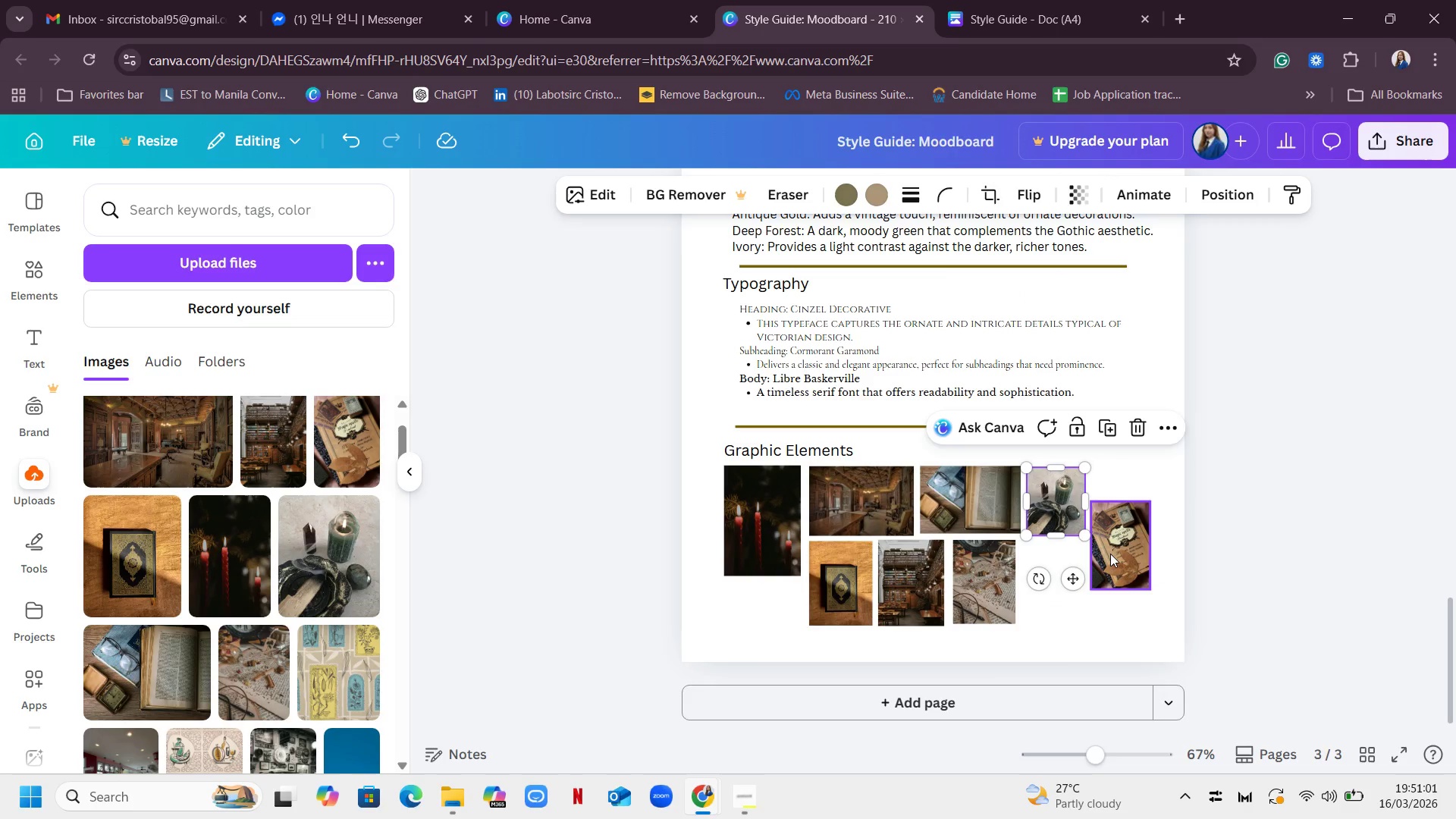 
left_click_drag(start_coordinate=[1123, 535], to_coordinate=[1067, 574])
 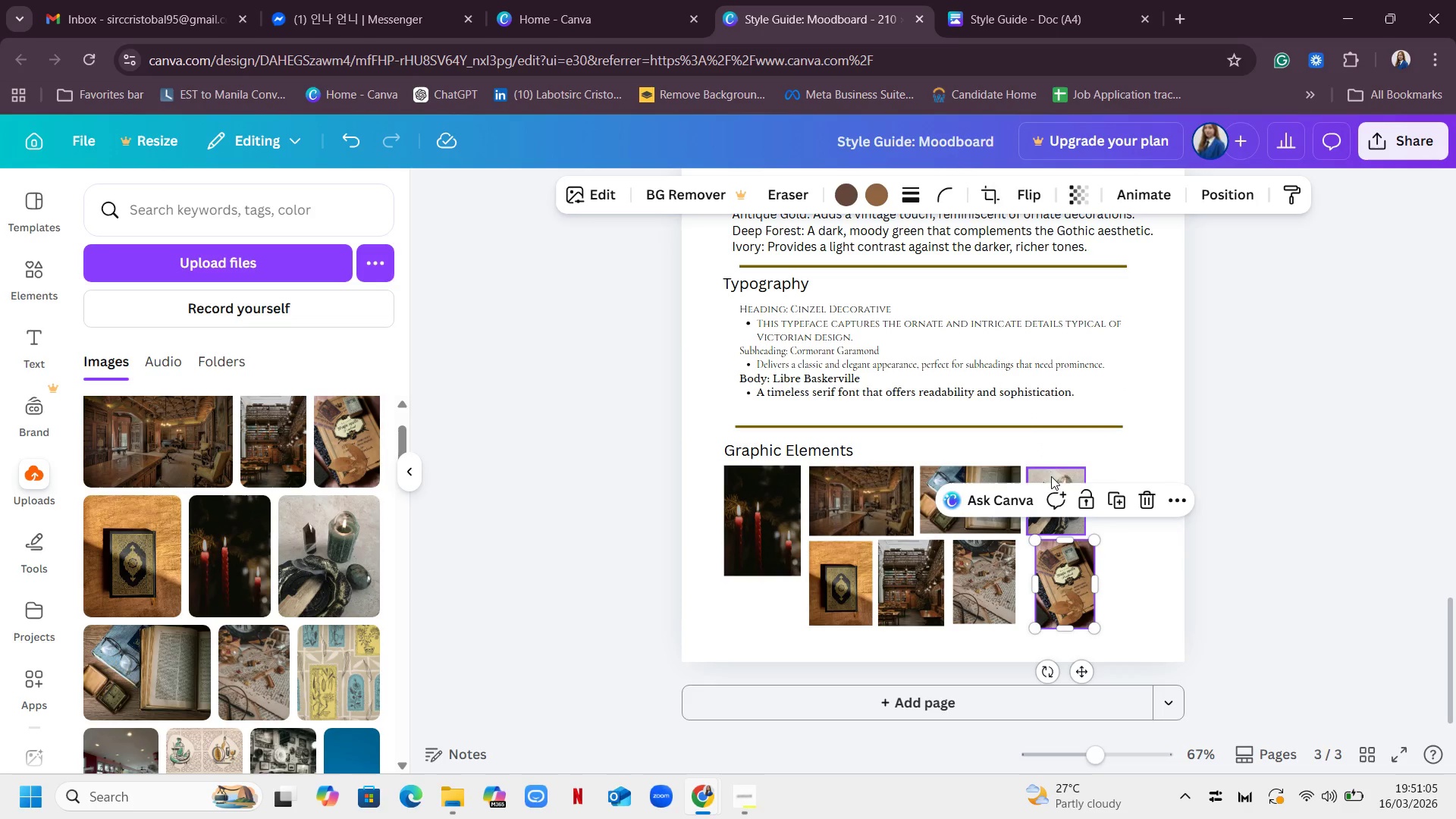 
left_click_drag(start_coordinate=[1055, 473], to_coordinate=[1065, 463])
 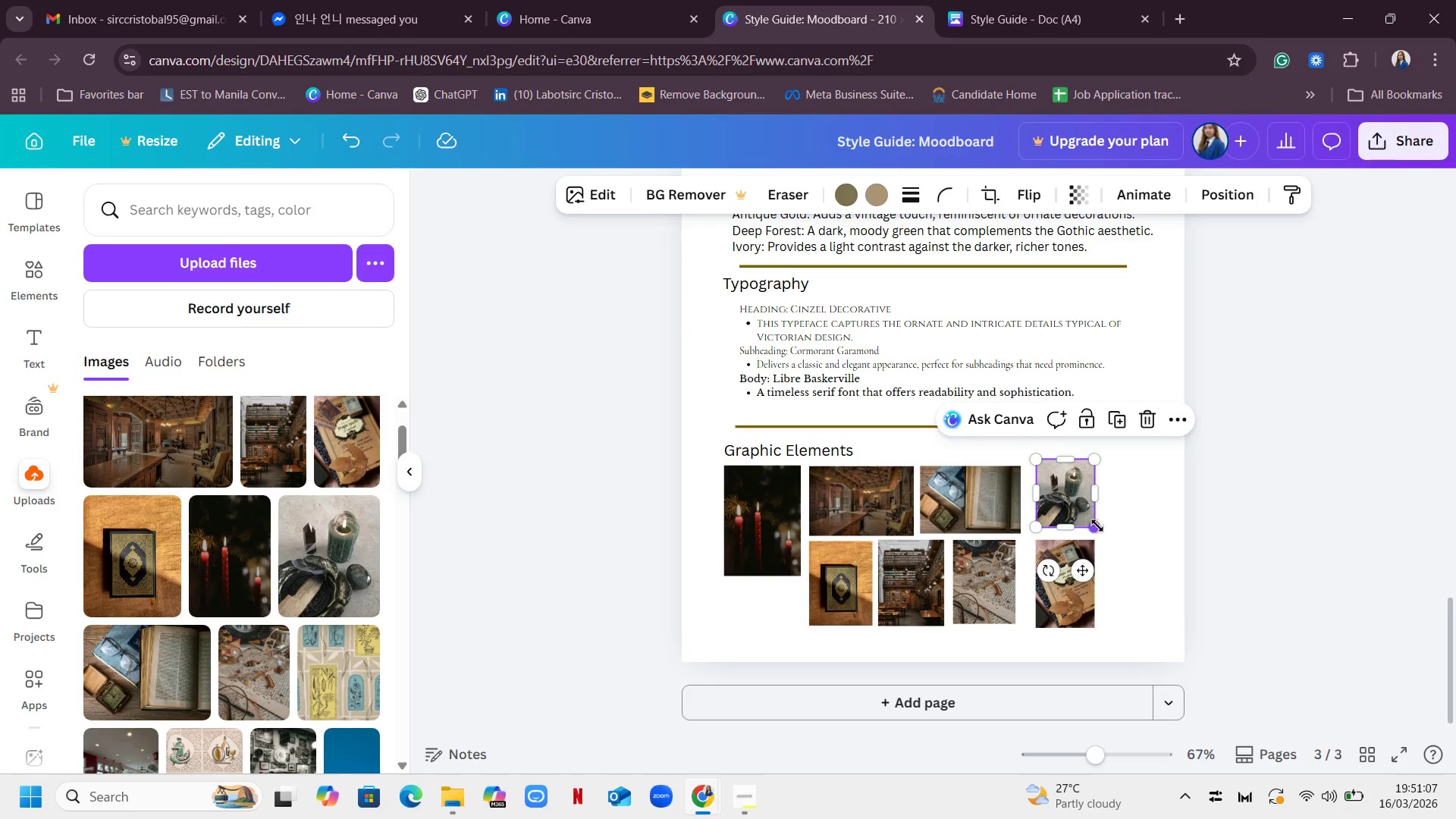 
left_click_drag(start_coordinate=[1097, 526], to_coordinate=[1103, 531])
 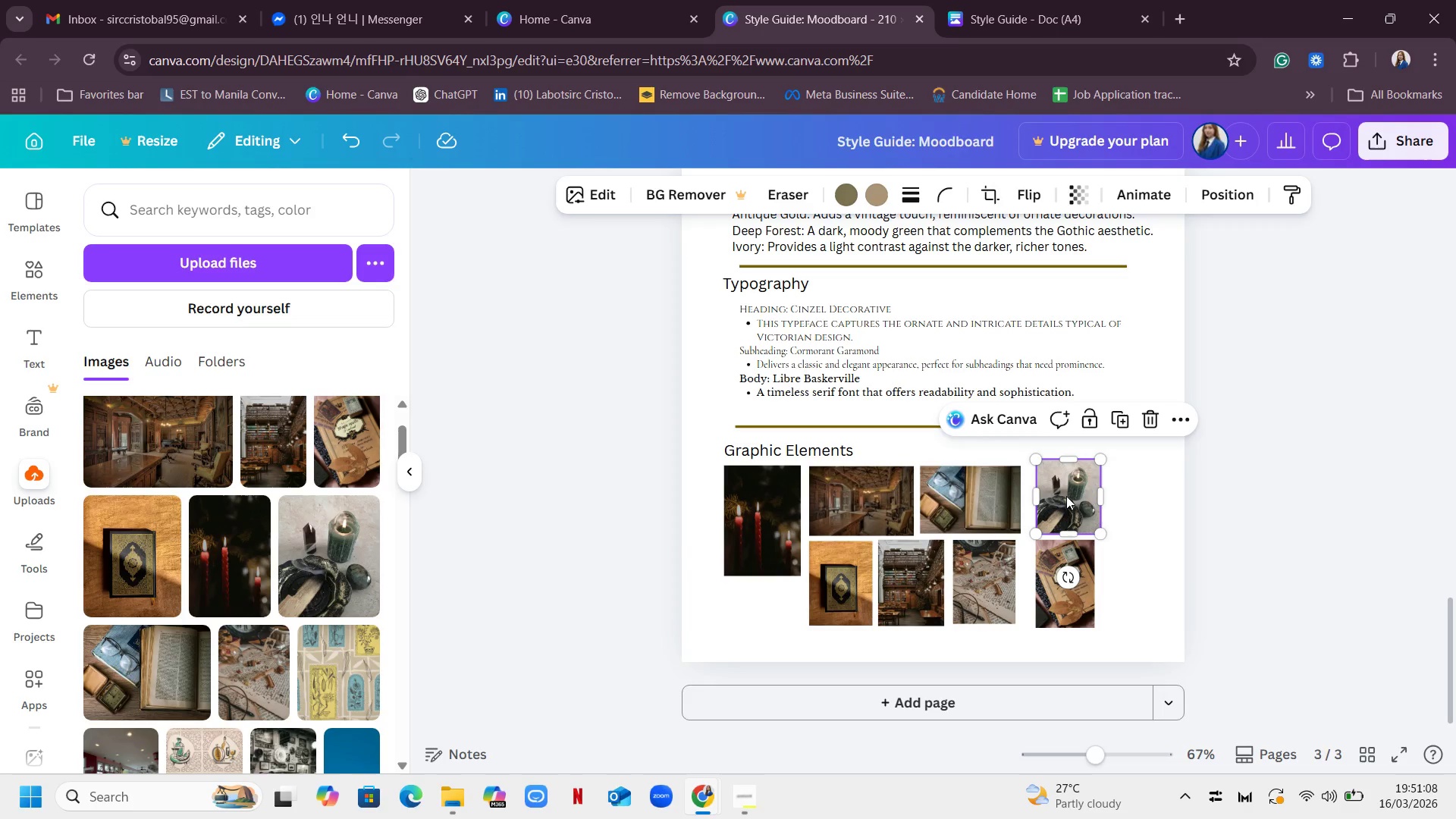 
left_click_drag(start_coordinate=[1066, 495], to_coordinate=[1087, 507])
 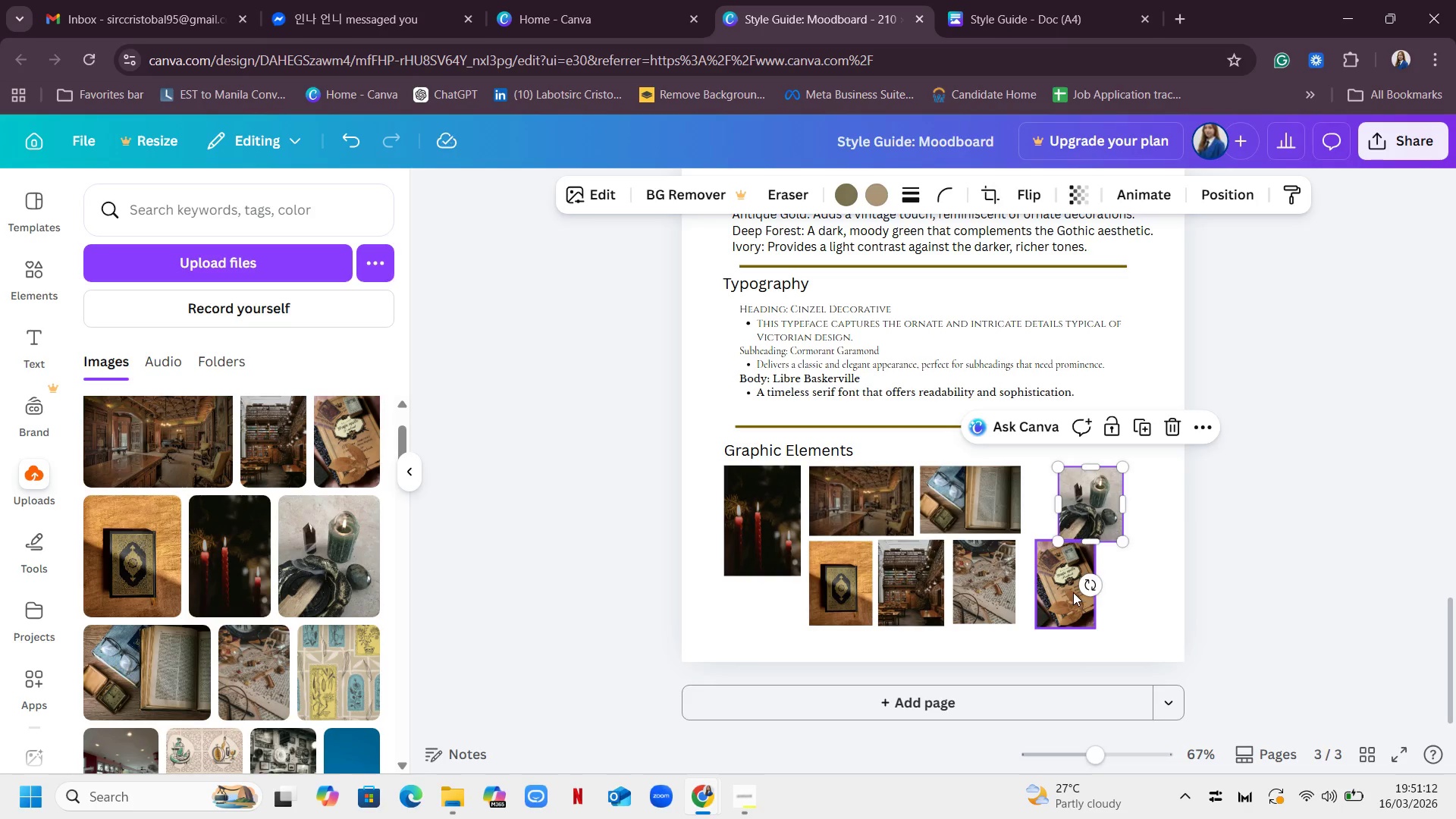 
left_click_drag(start_coordinate=[1073, 592], to_coordinate=[1073, 610])
 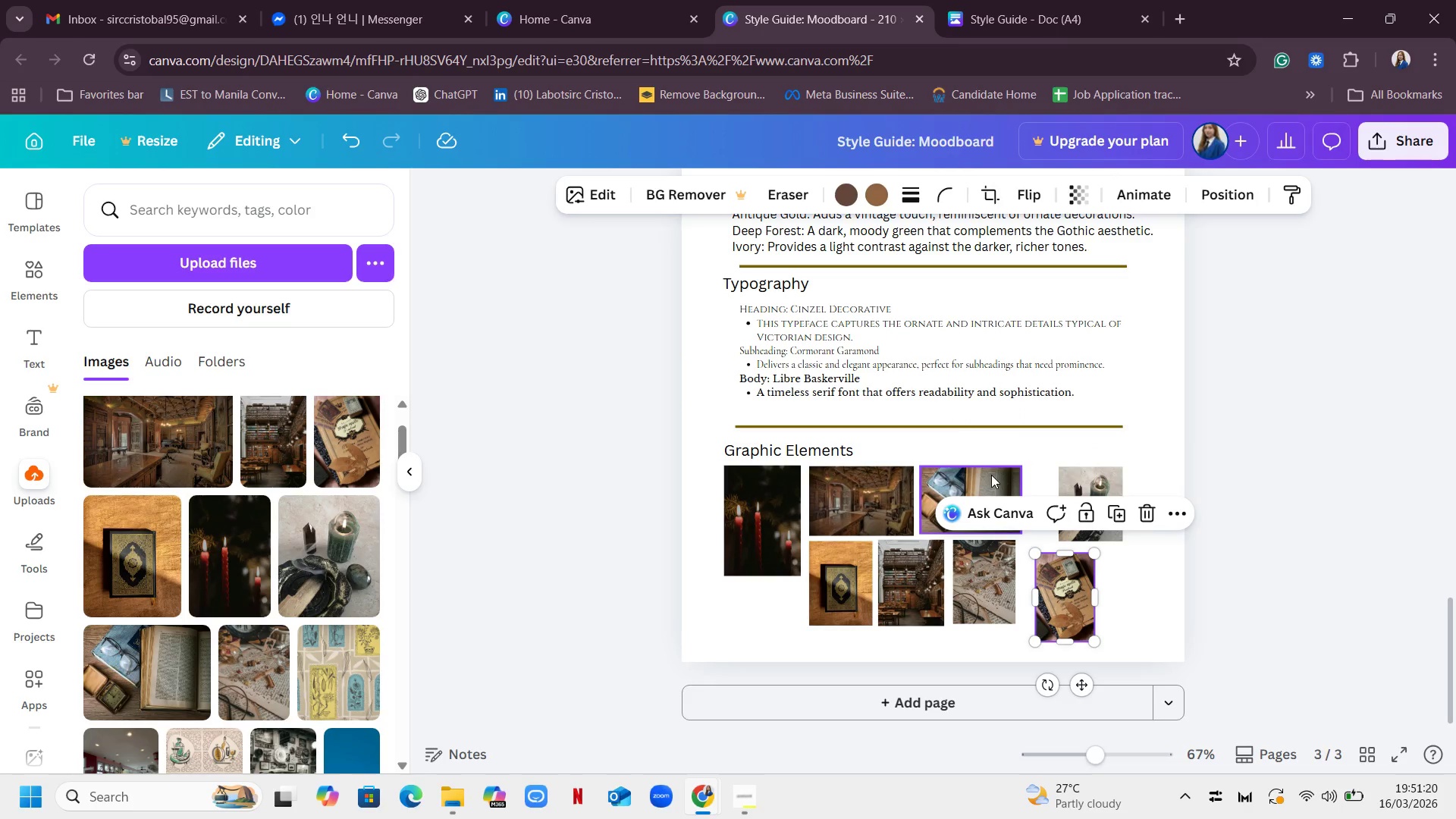 
wait(6.41)
 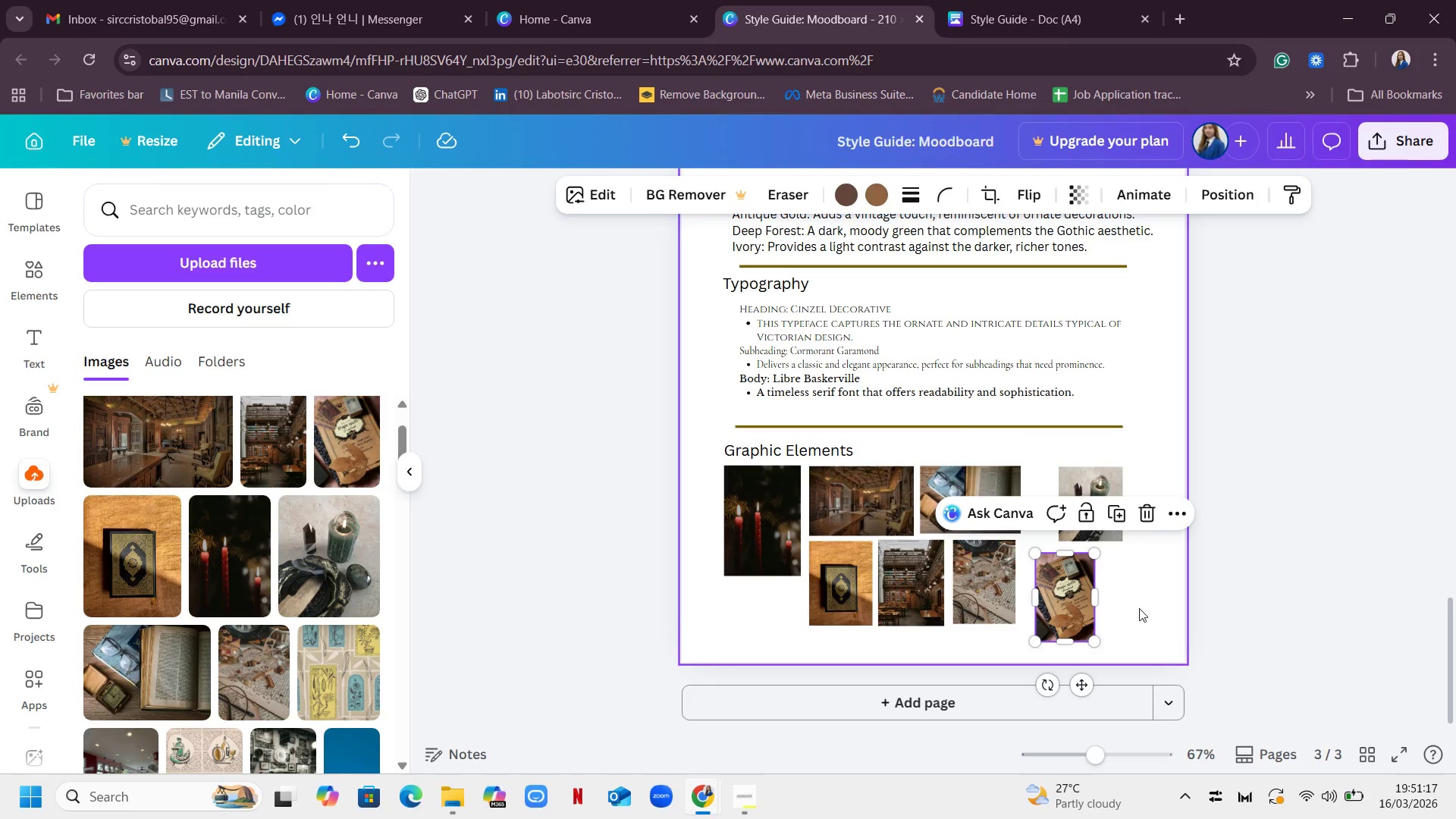 
left_click([755, 548])
 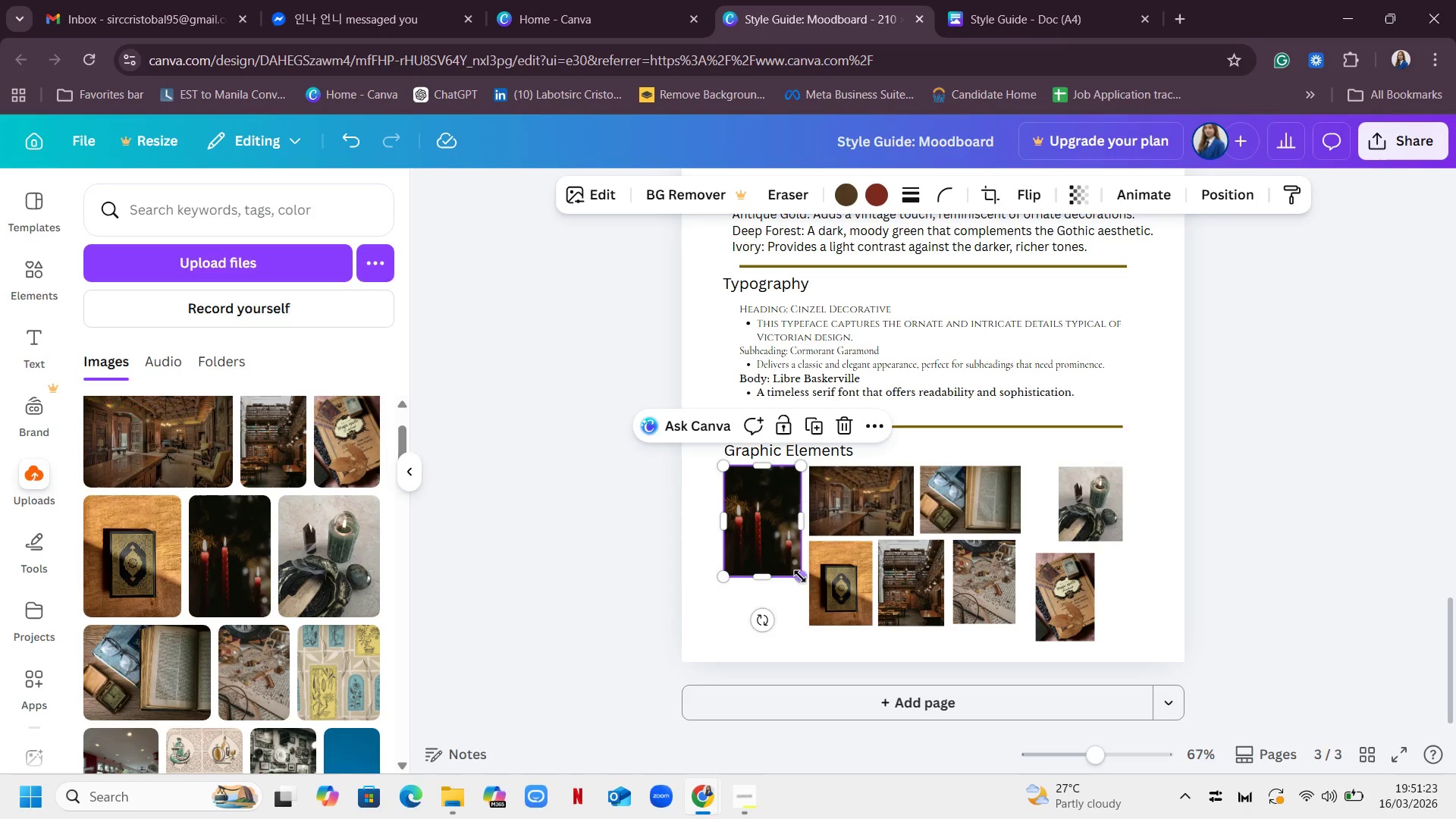 
left_click_drag(start_coordinate=[799, 574], to_coordinate=[789, 566])
 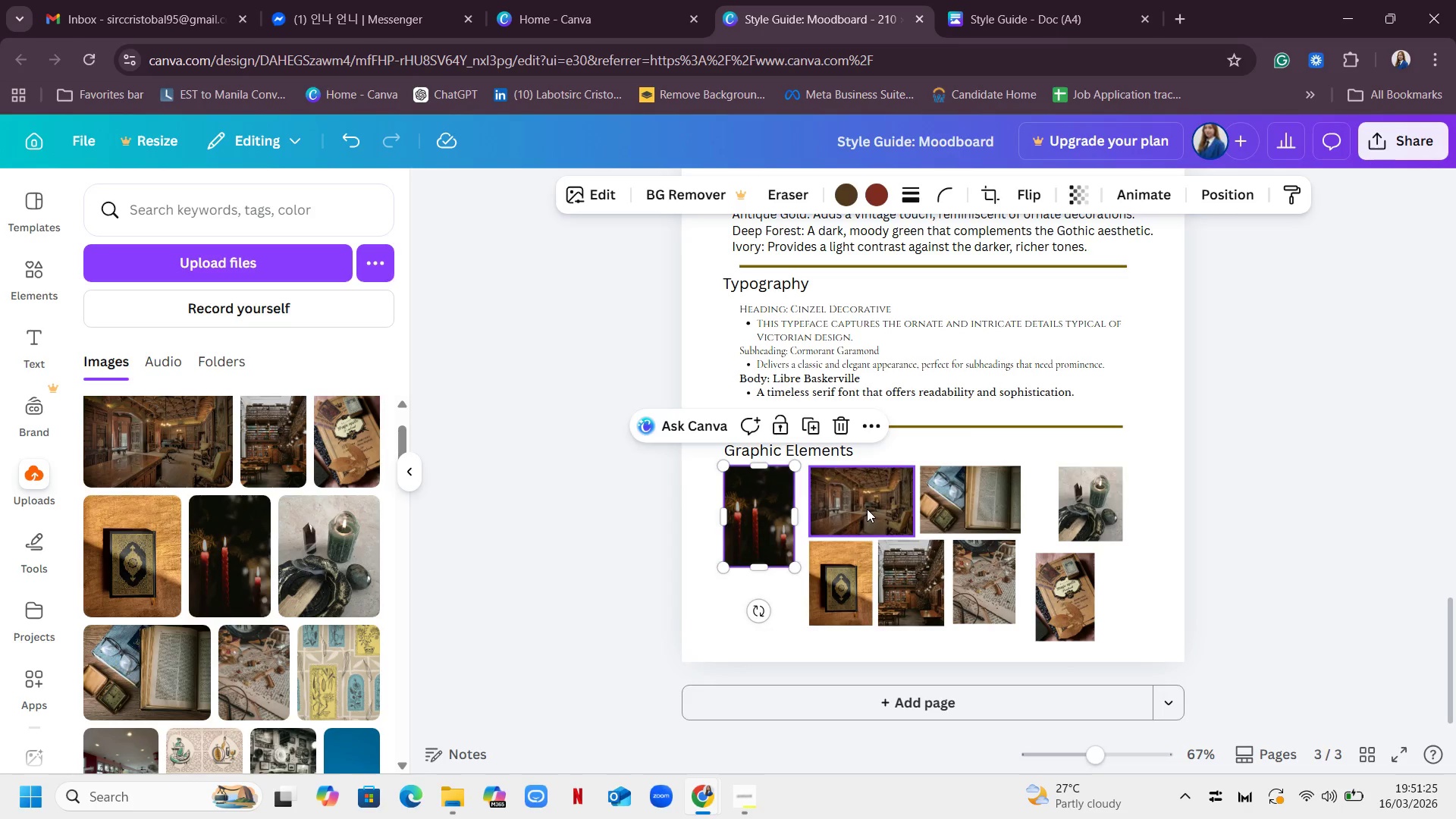 
left_click_drag(start_coordinate=[867, 509], to_coordinate=[857, 508])
 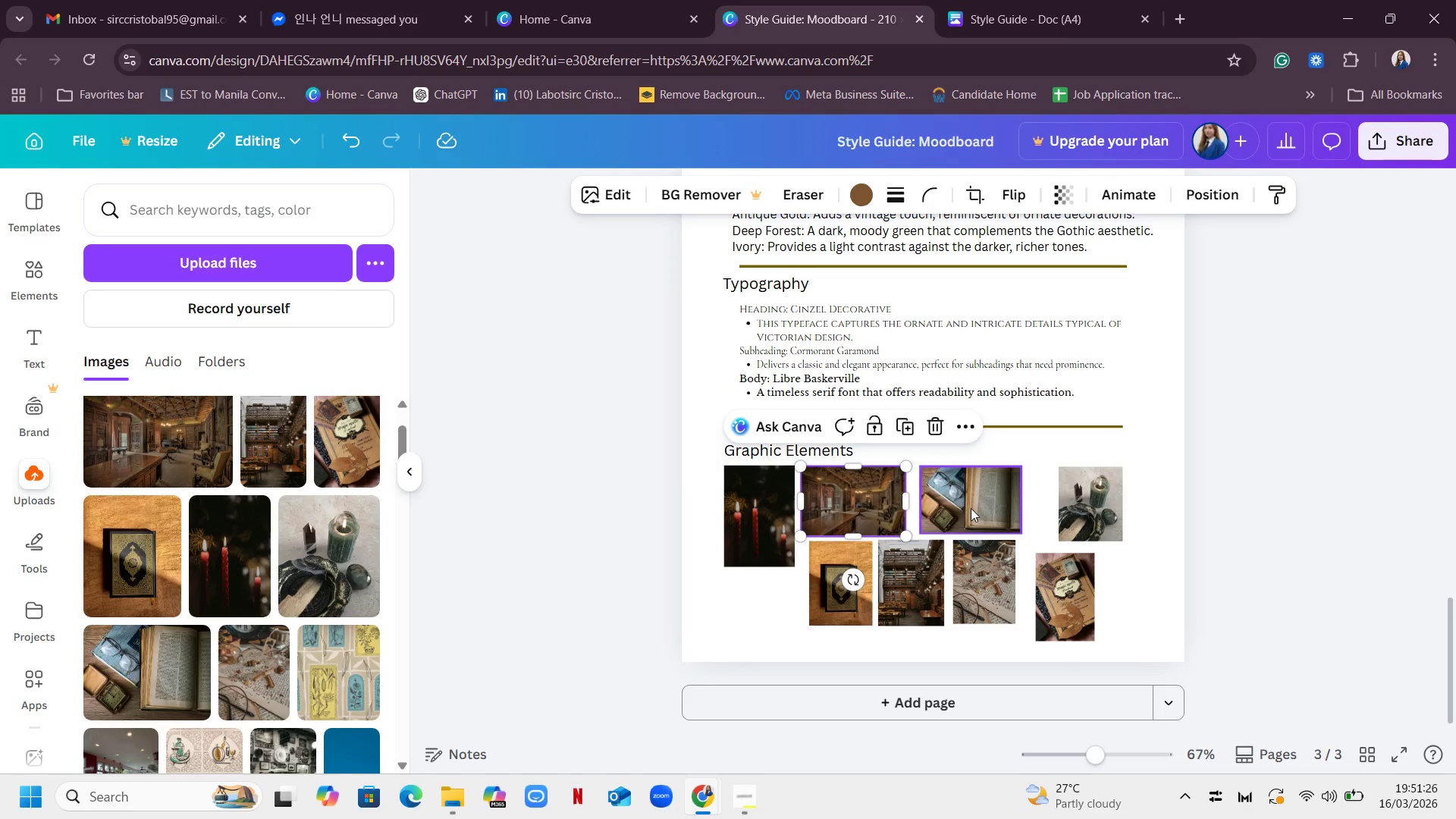 
left_click_drag(start_coordinate=[971, 508], to_coordinate=[964, 507])
 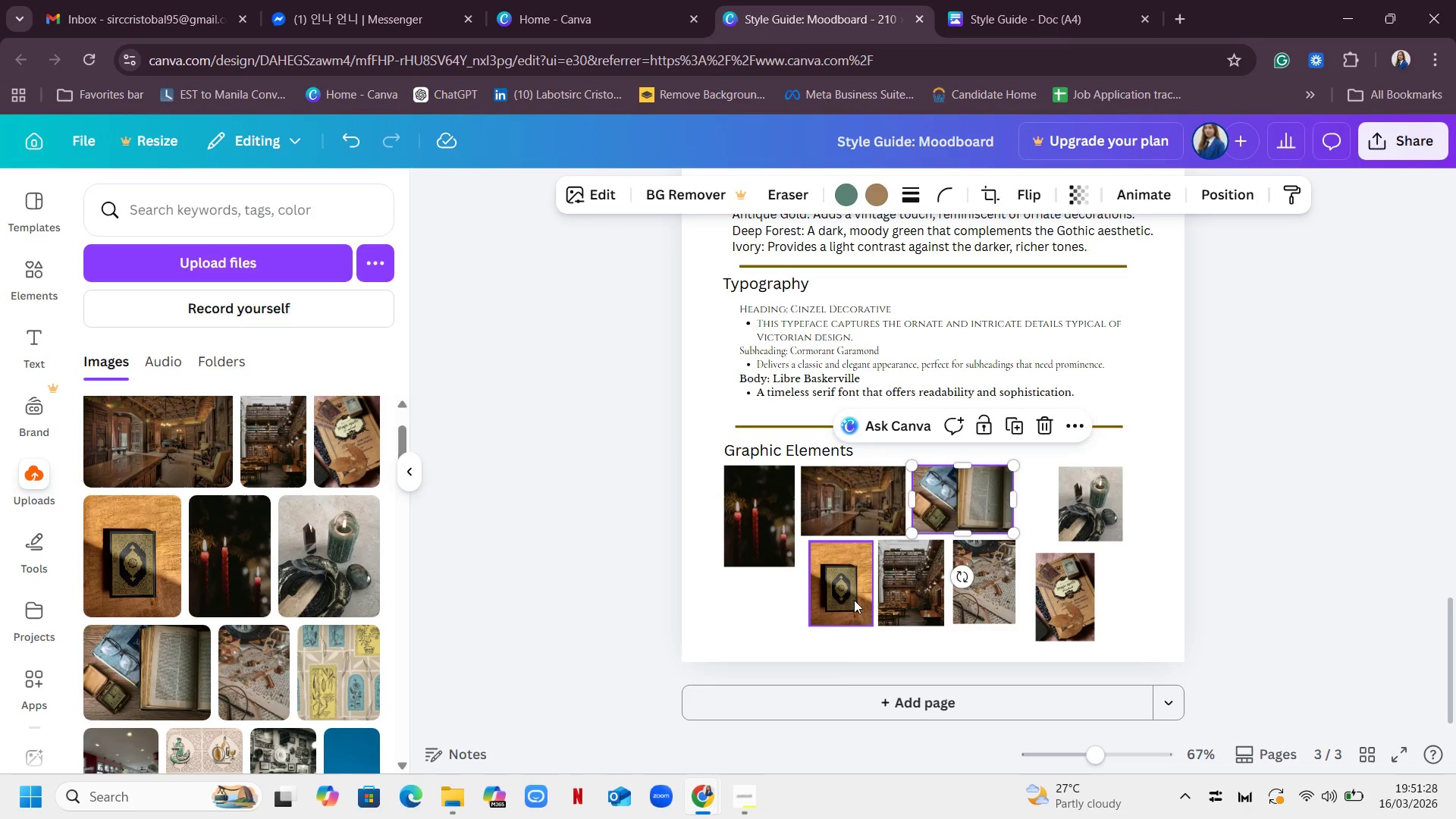 
left_click_drag(start_coordinate=[852, 598], to_coordinate=[843, 598])
 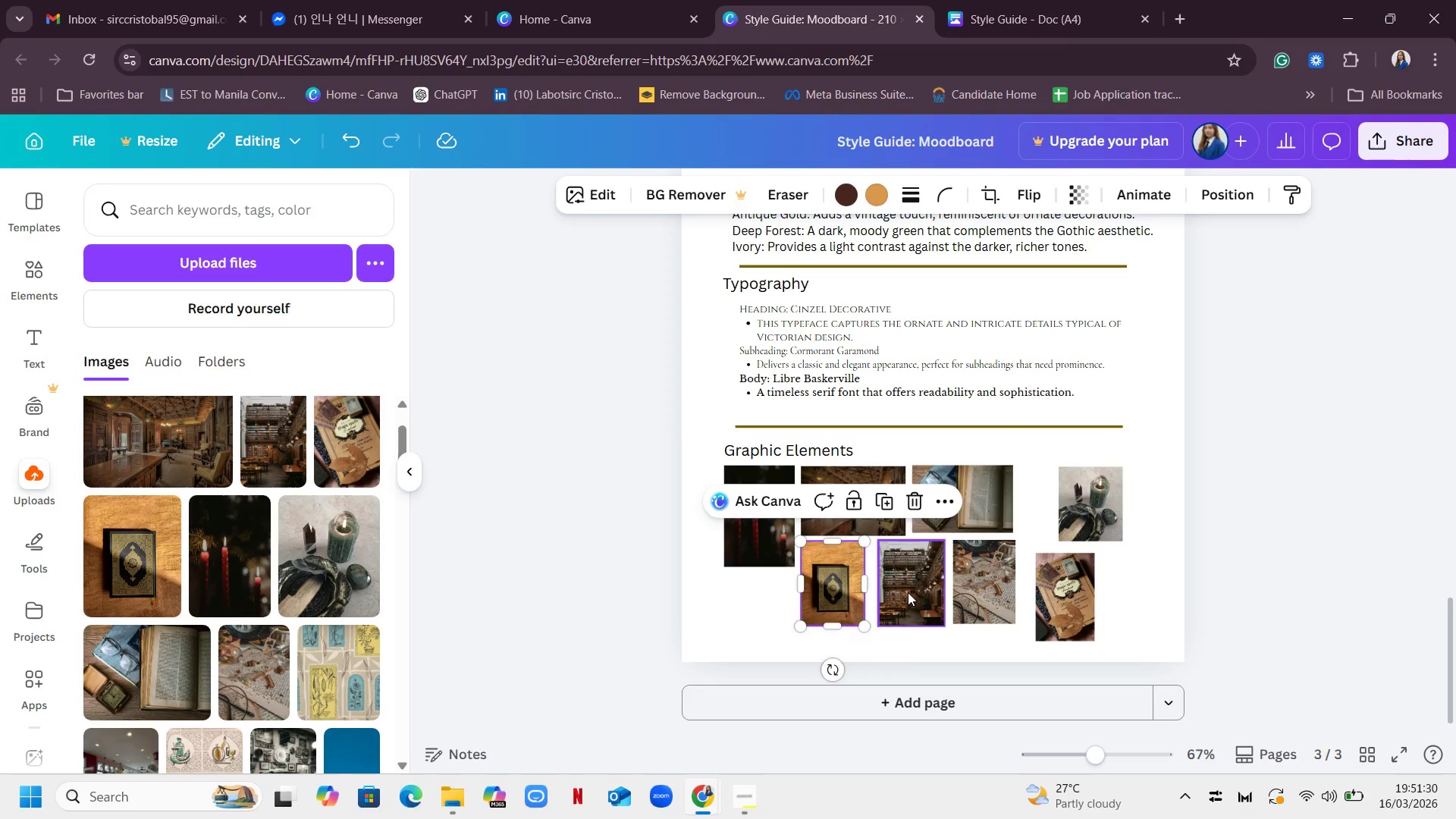 
left_click_drag(start_coordinate=[908, 592], to_coordinate=[899, 595])
 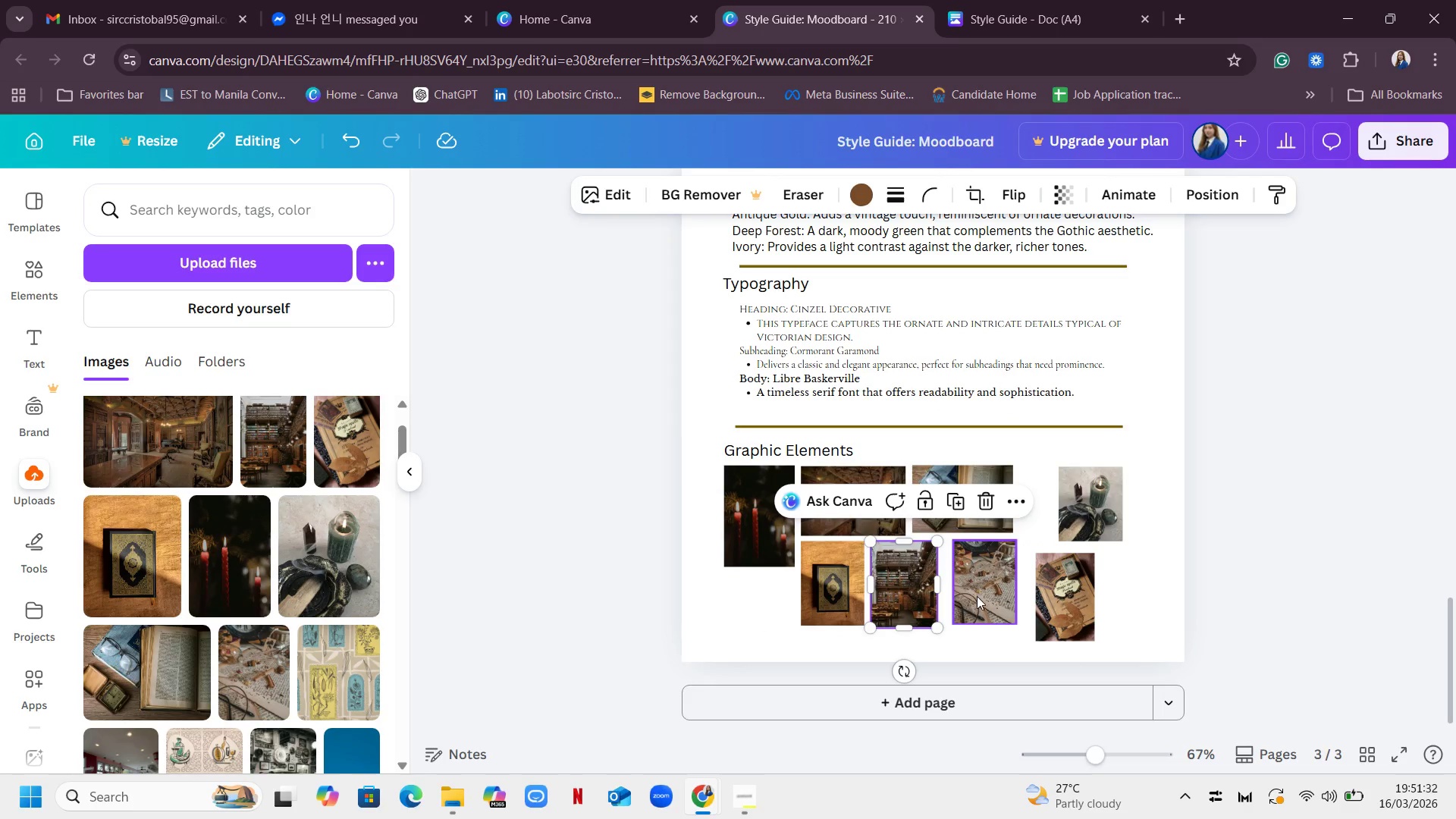 
left_click_drag(start_coordinate=[977, 596], to_coordinate=[968, 597])
 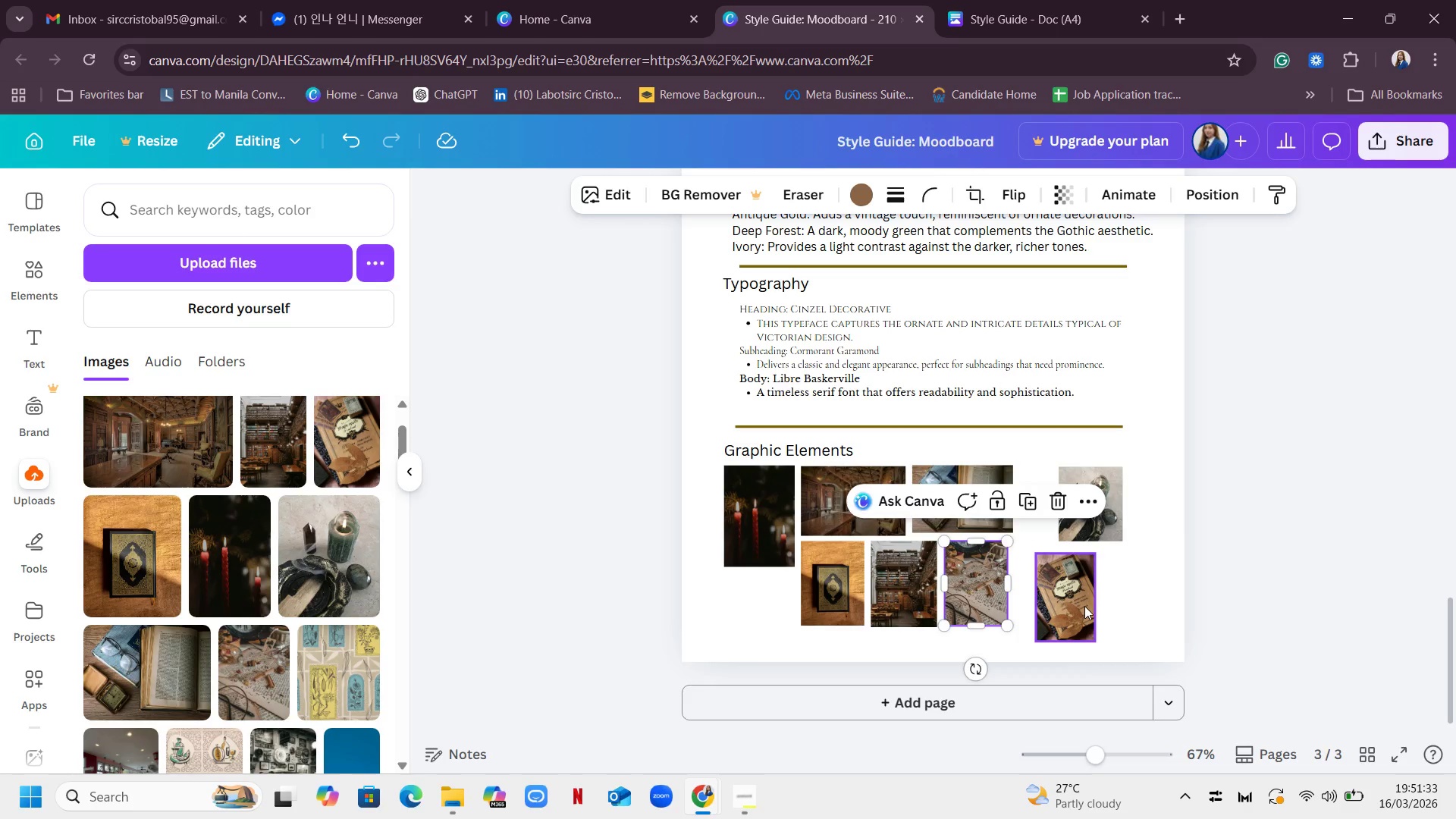 
left_click_drag(start_coordinate=[1084, 606], to_coordinate=[1157, 473])
 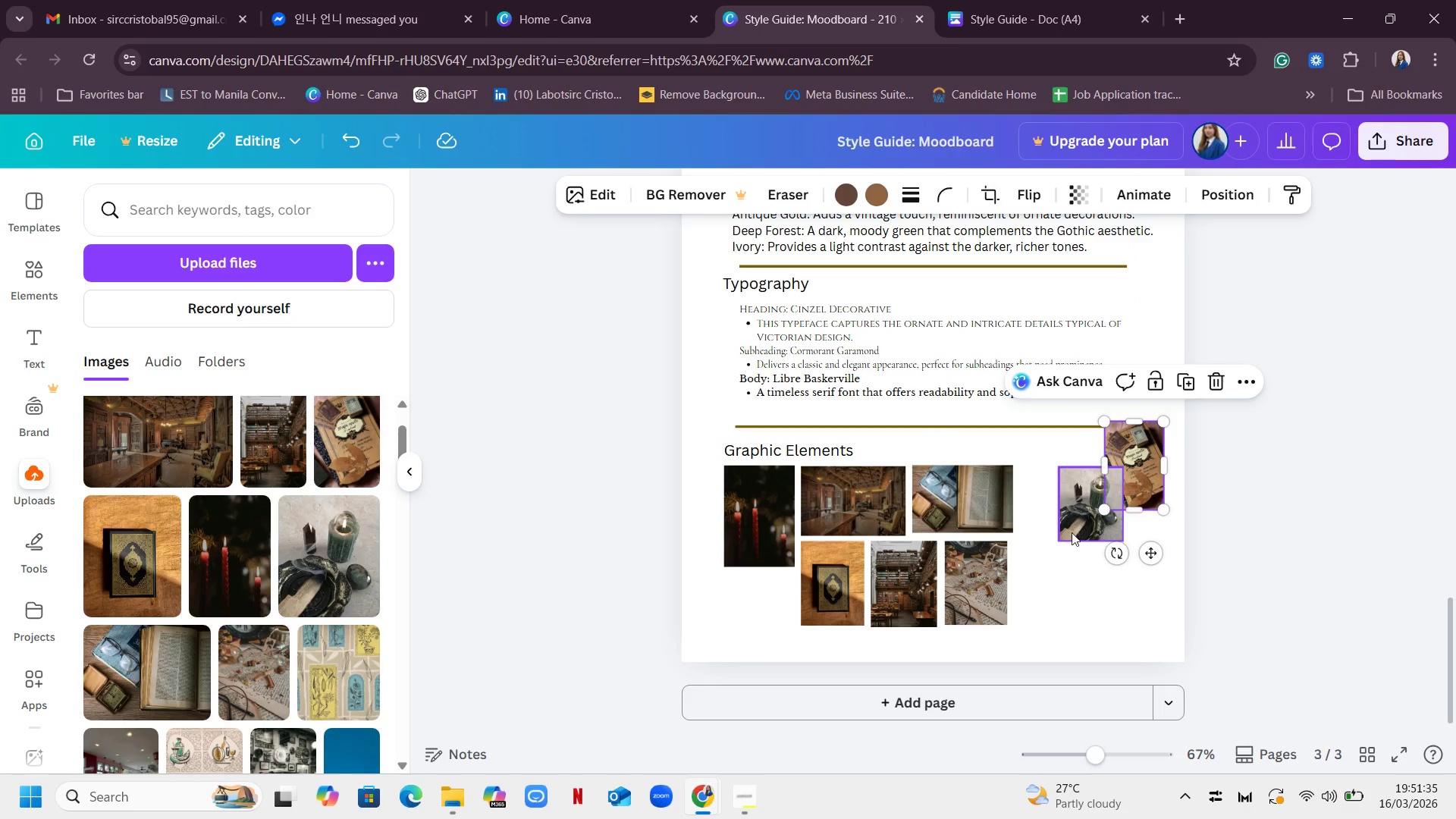 
left_click_drag(start_coordinate=[1077, 526], to_coordinate=[1041, 615])
 